 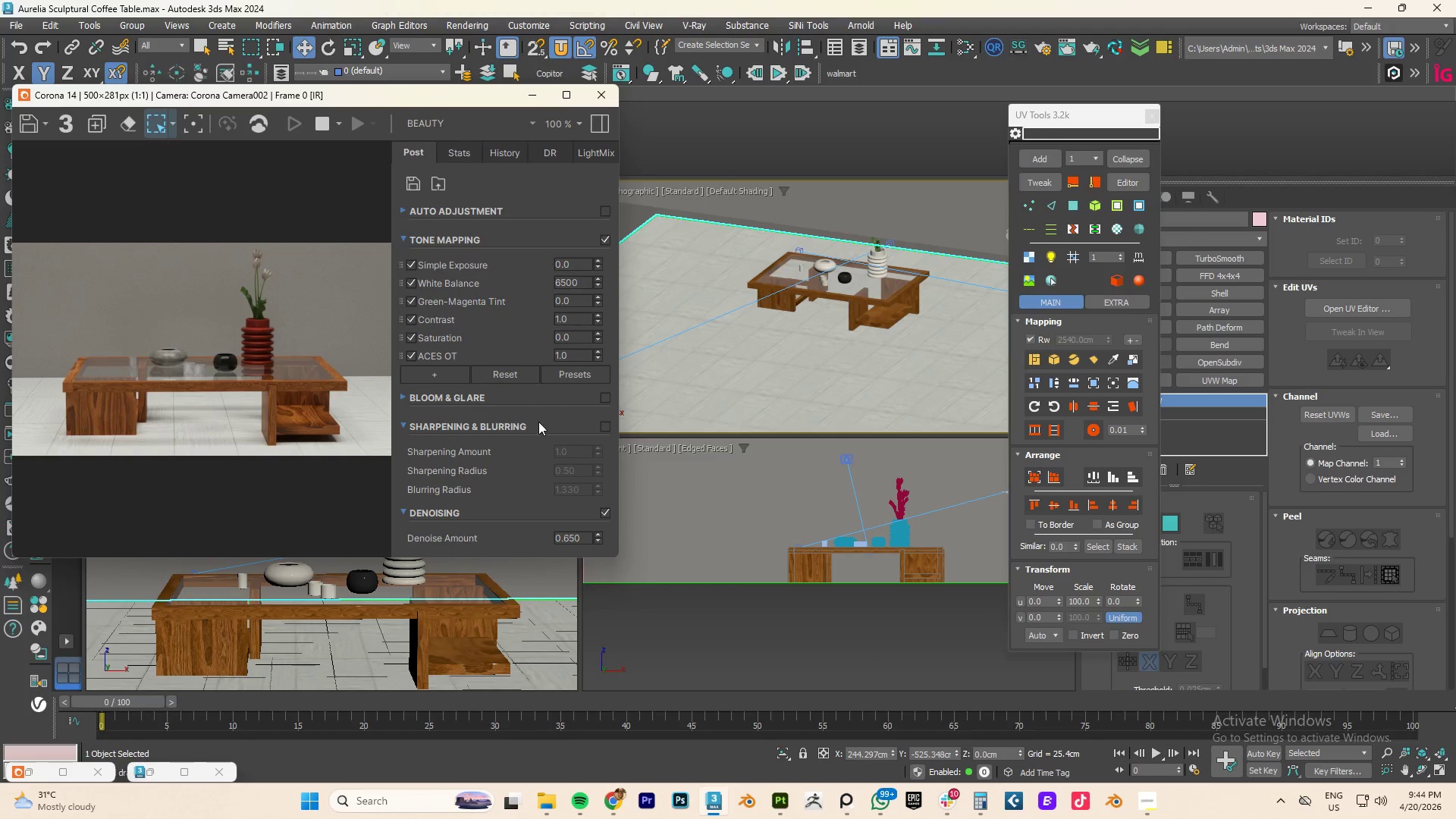 
key(M)
 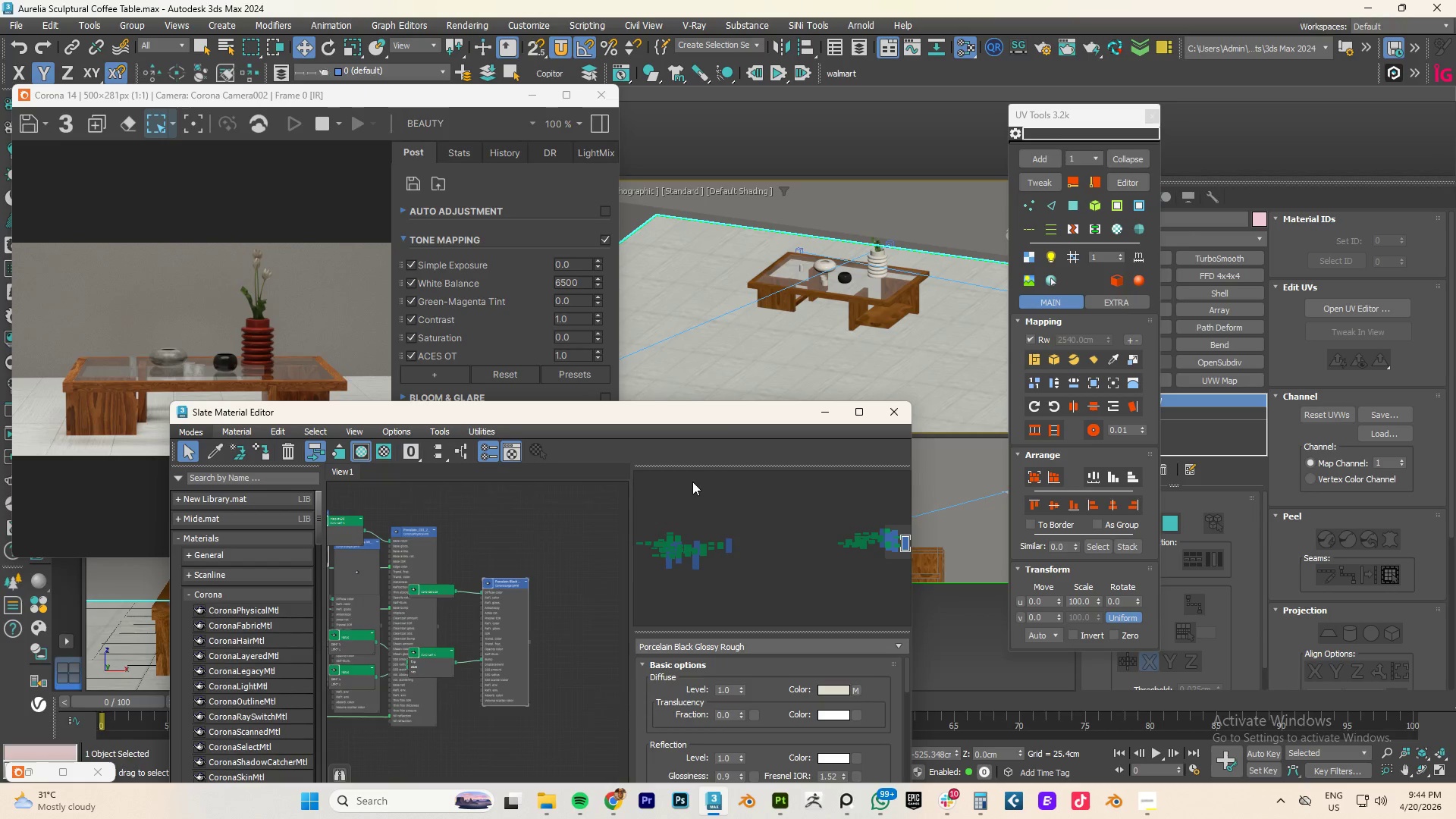 
scroll: coordinate [688, 491], scroll_direction: down, amount: 1.0
 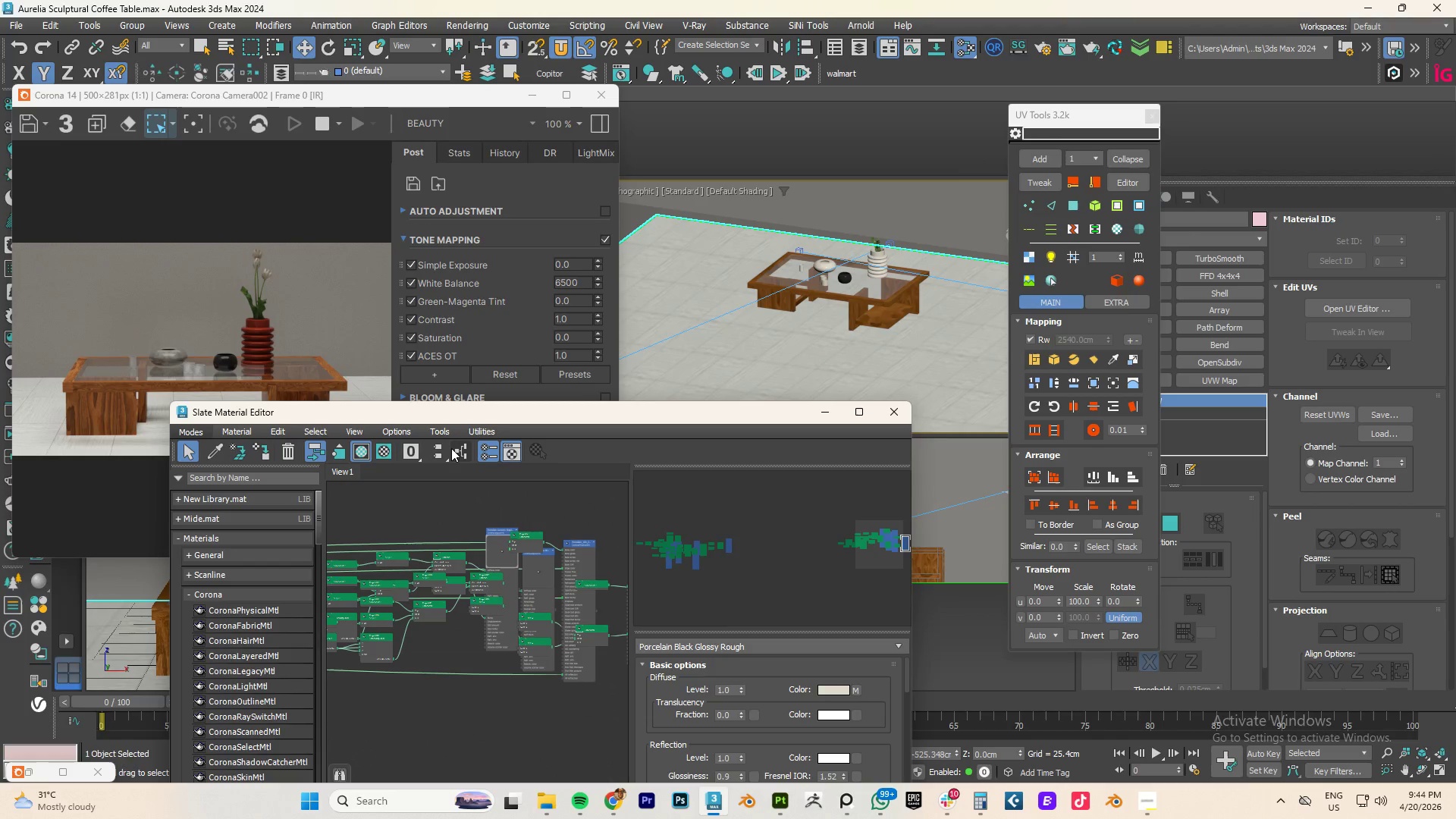 
left_click([435, 450])
 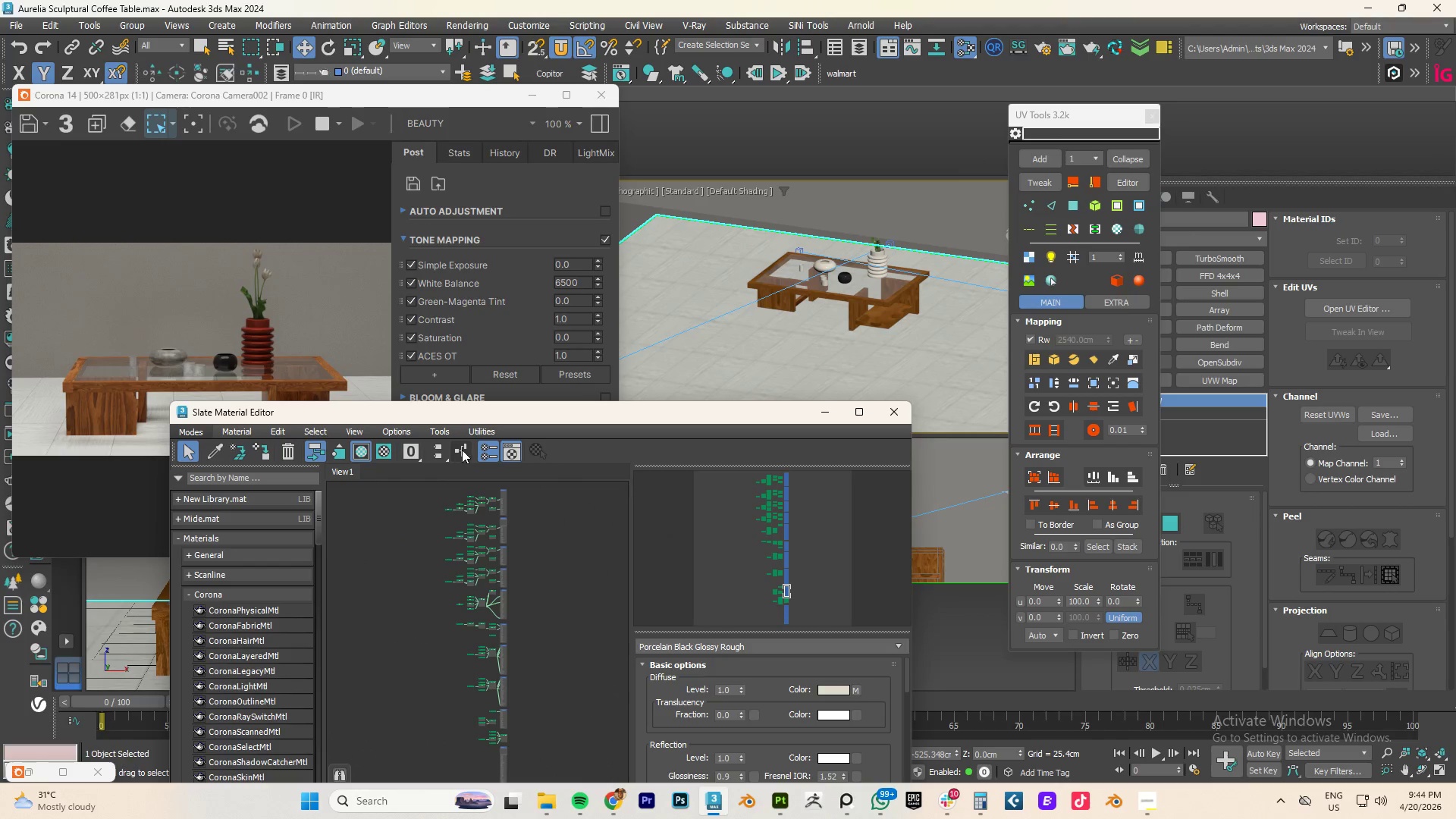 
left_click([463, 450])
 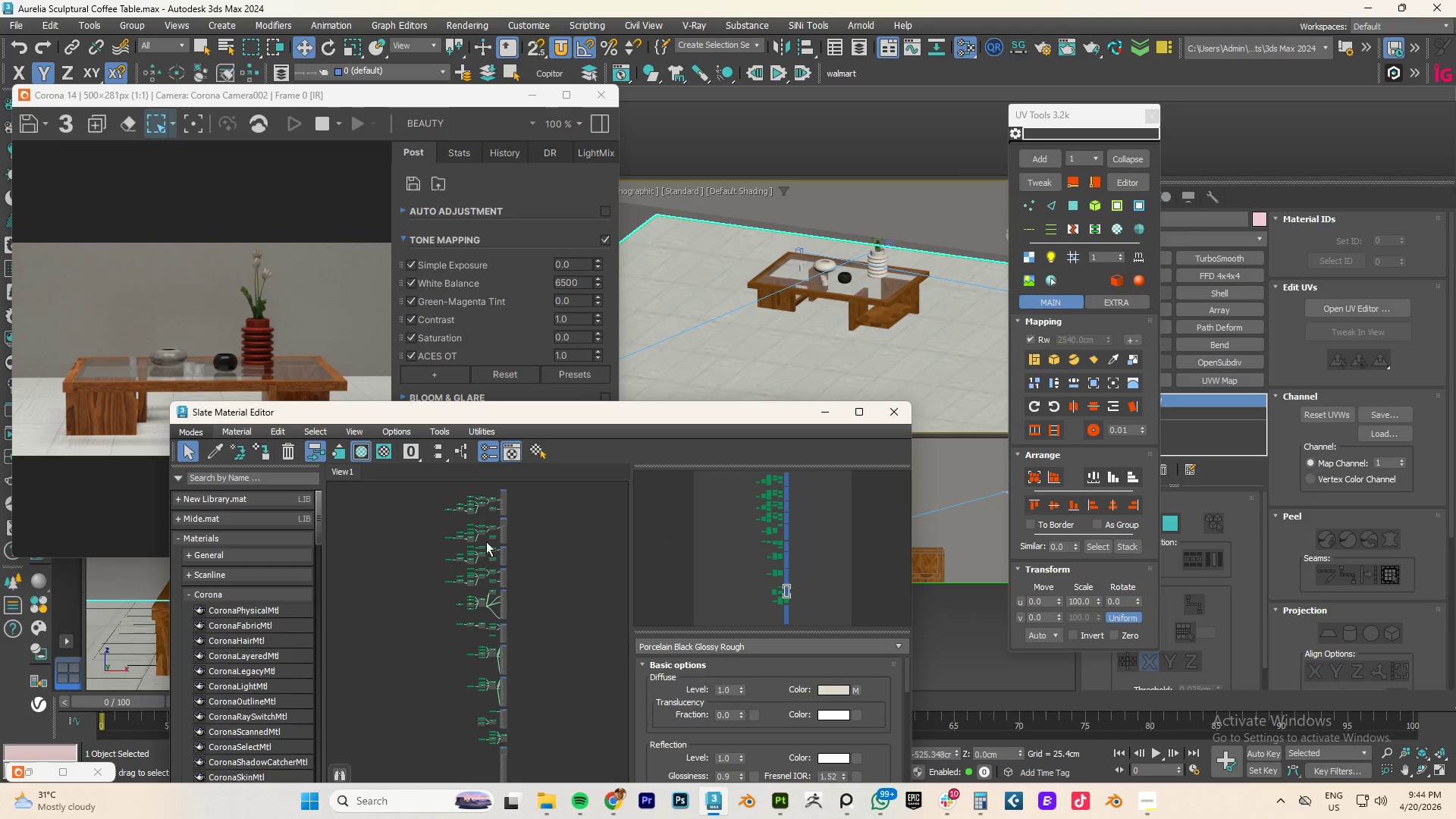 
scroll: coordinate [551, 516], scroll_direction: up, amount: 7.0
 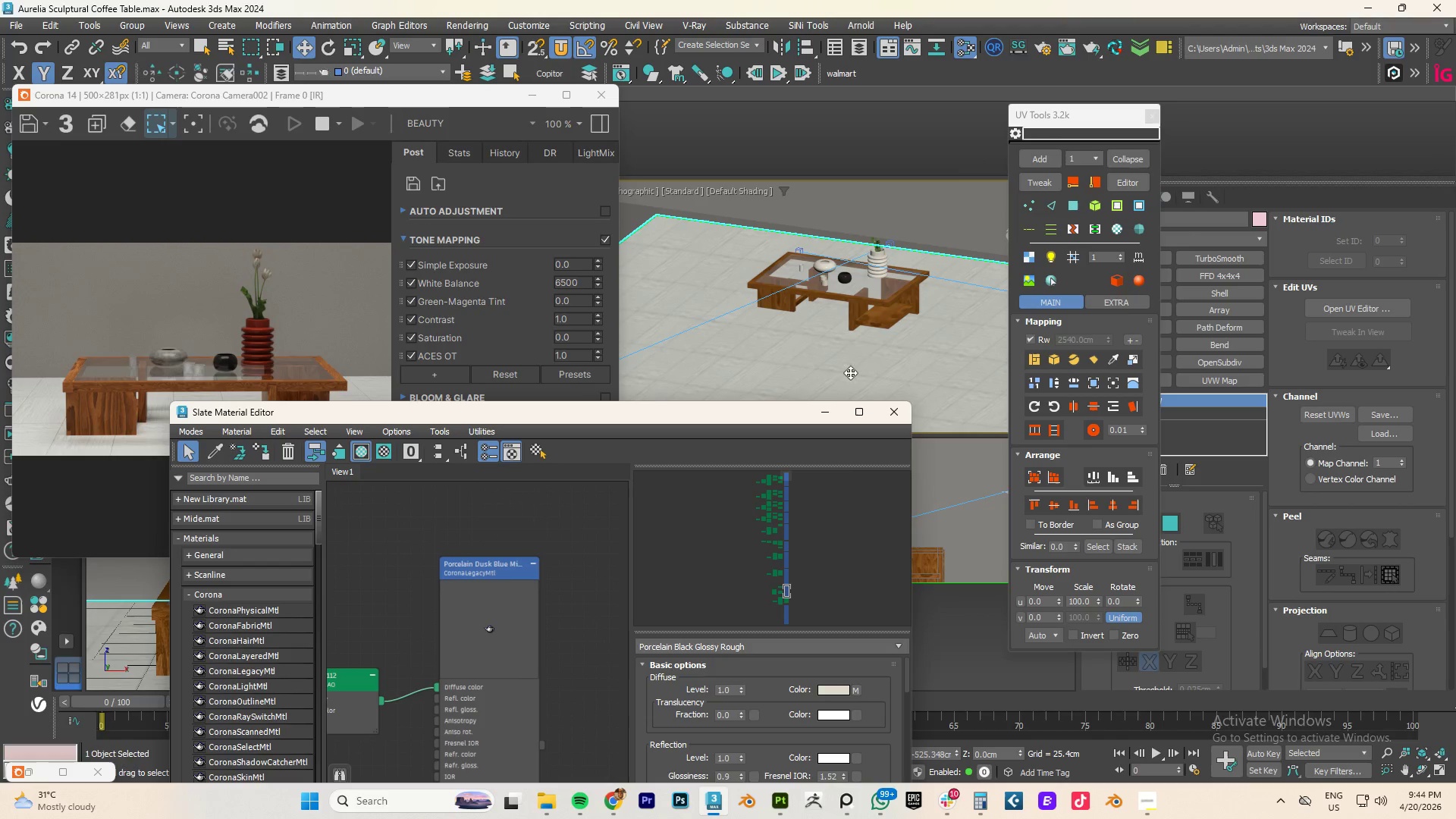 
left_click([858, 413])
 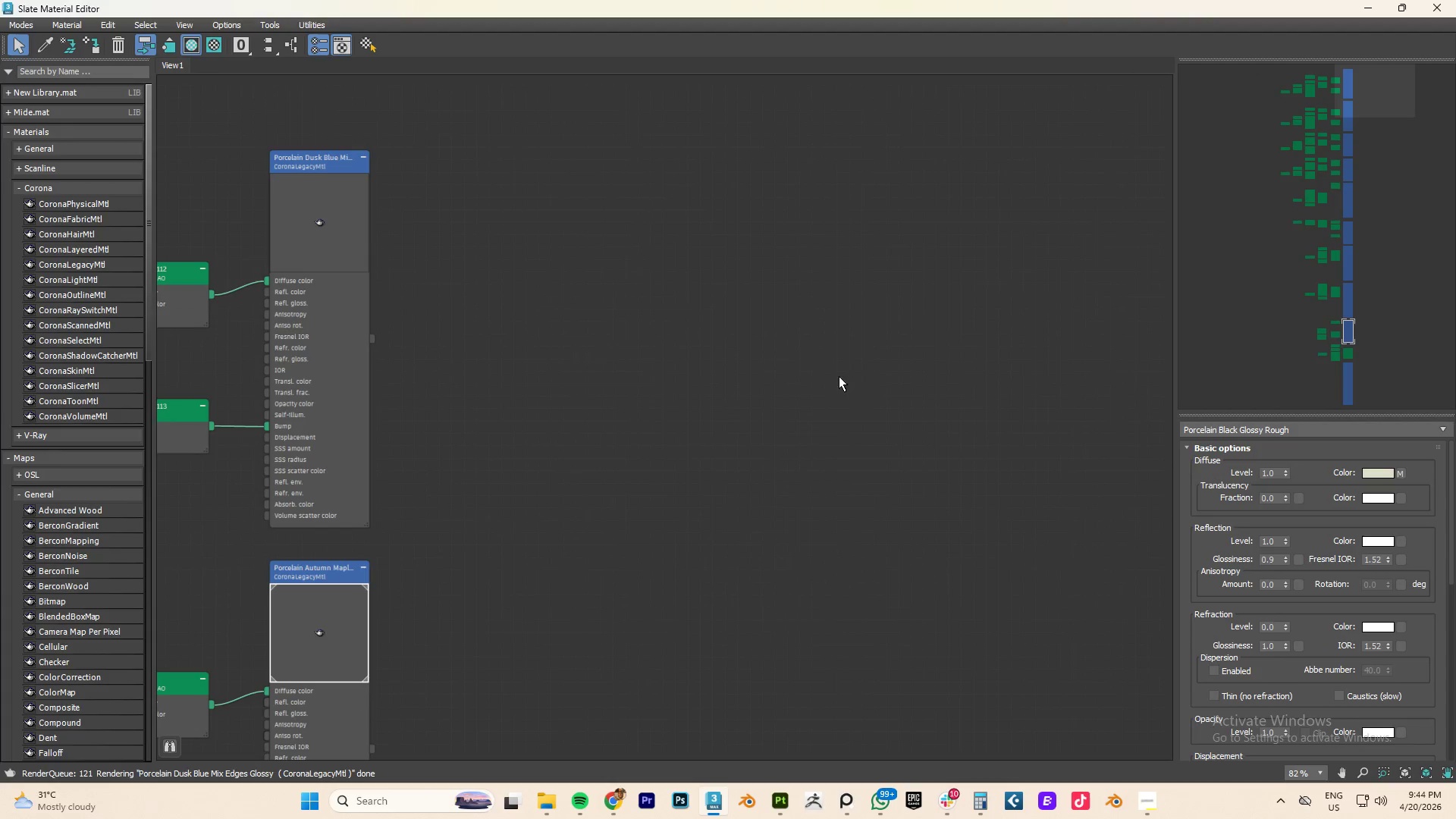 
scroll: coordinate [284, 406], scroll_direction: down, amount: 3.0
 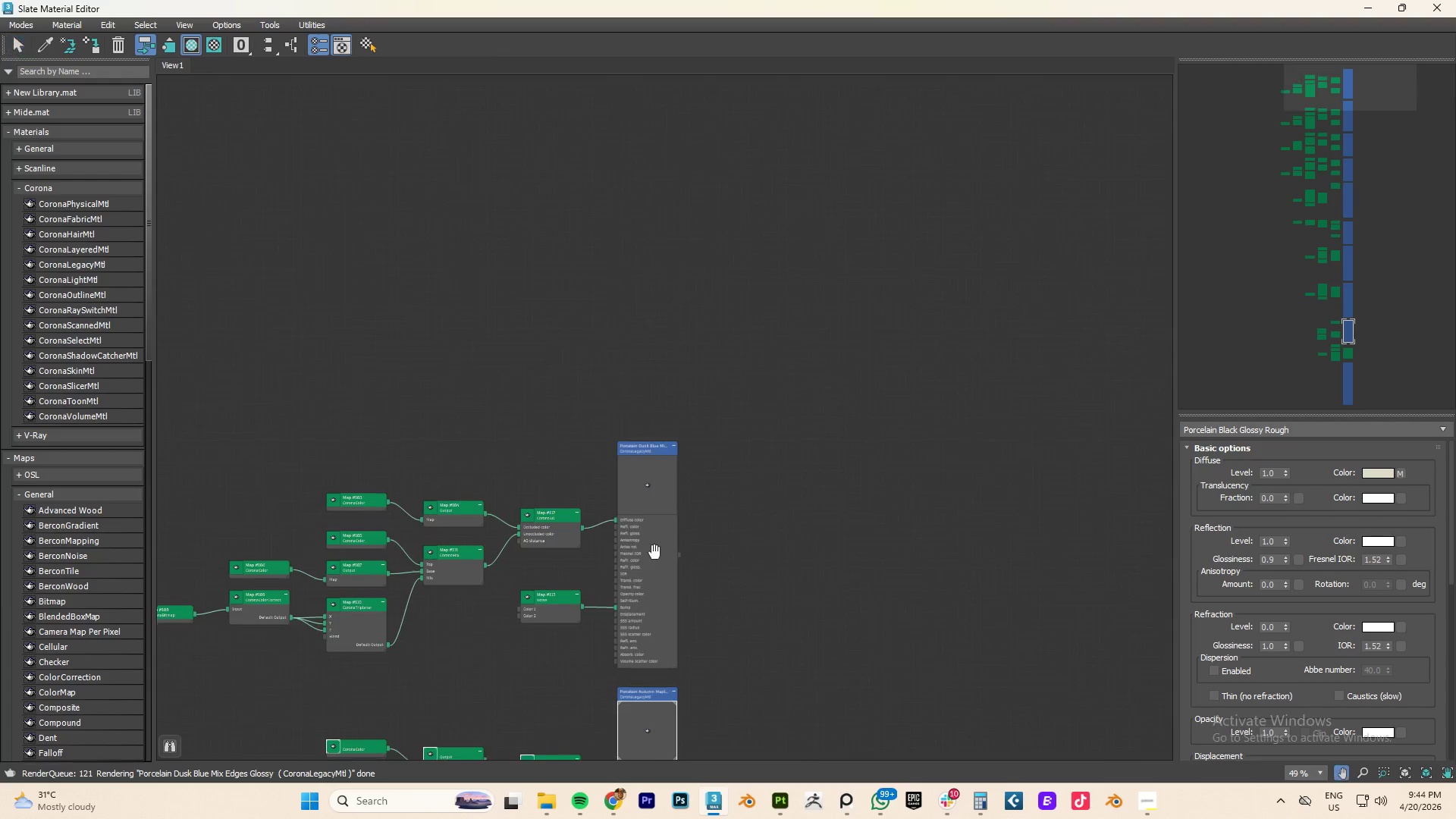 
scroll: coordinate [660, 300], scroll_direction: up, amount: 5.0
 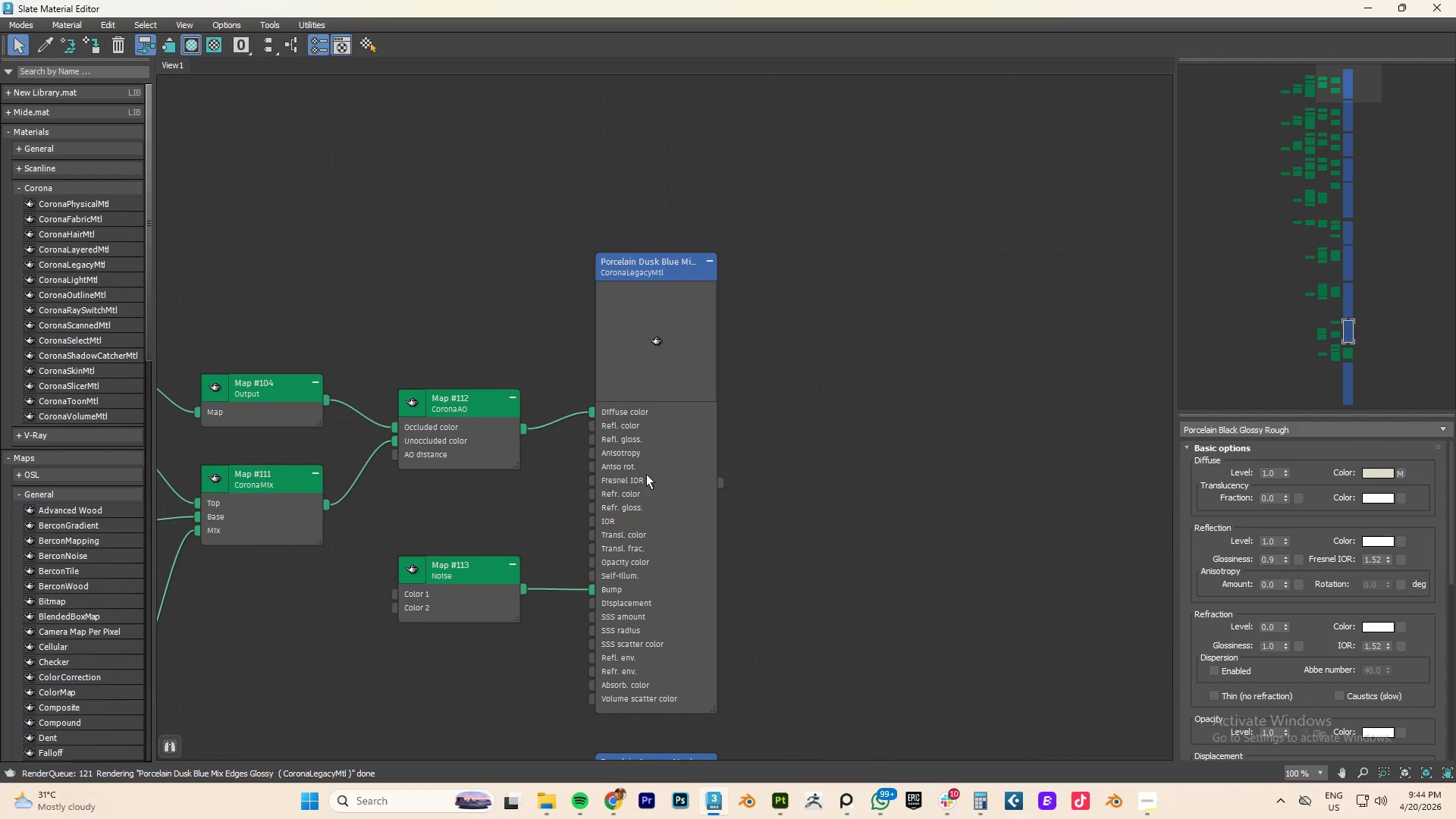 
scroll: coordinate [654, 510], scroll_direction: down, amount: 3.0
 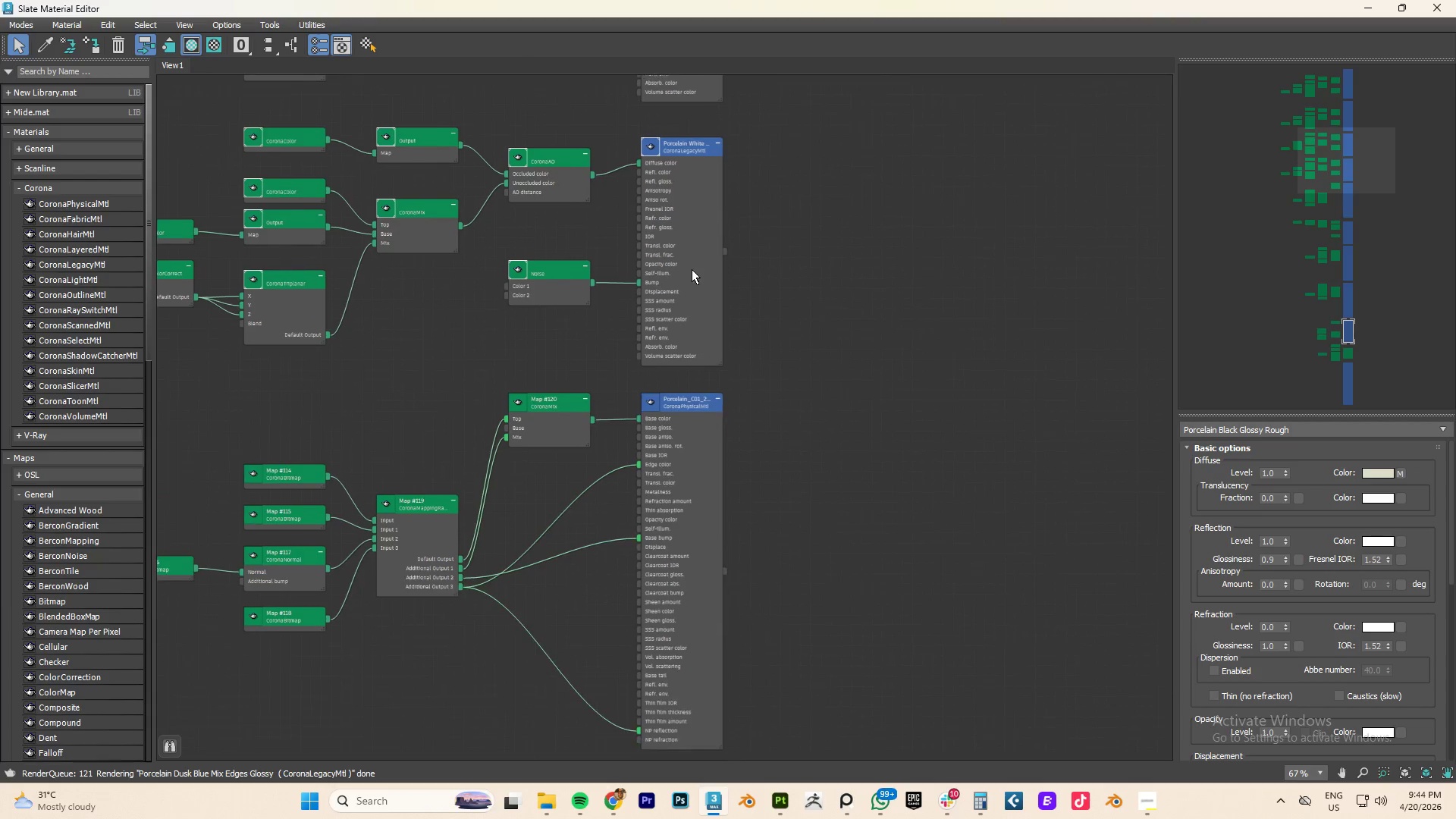 
scroll: coordinate [686, 154], scroll_direction: none, amount: 0.0
 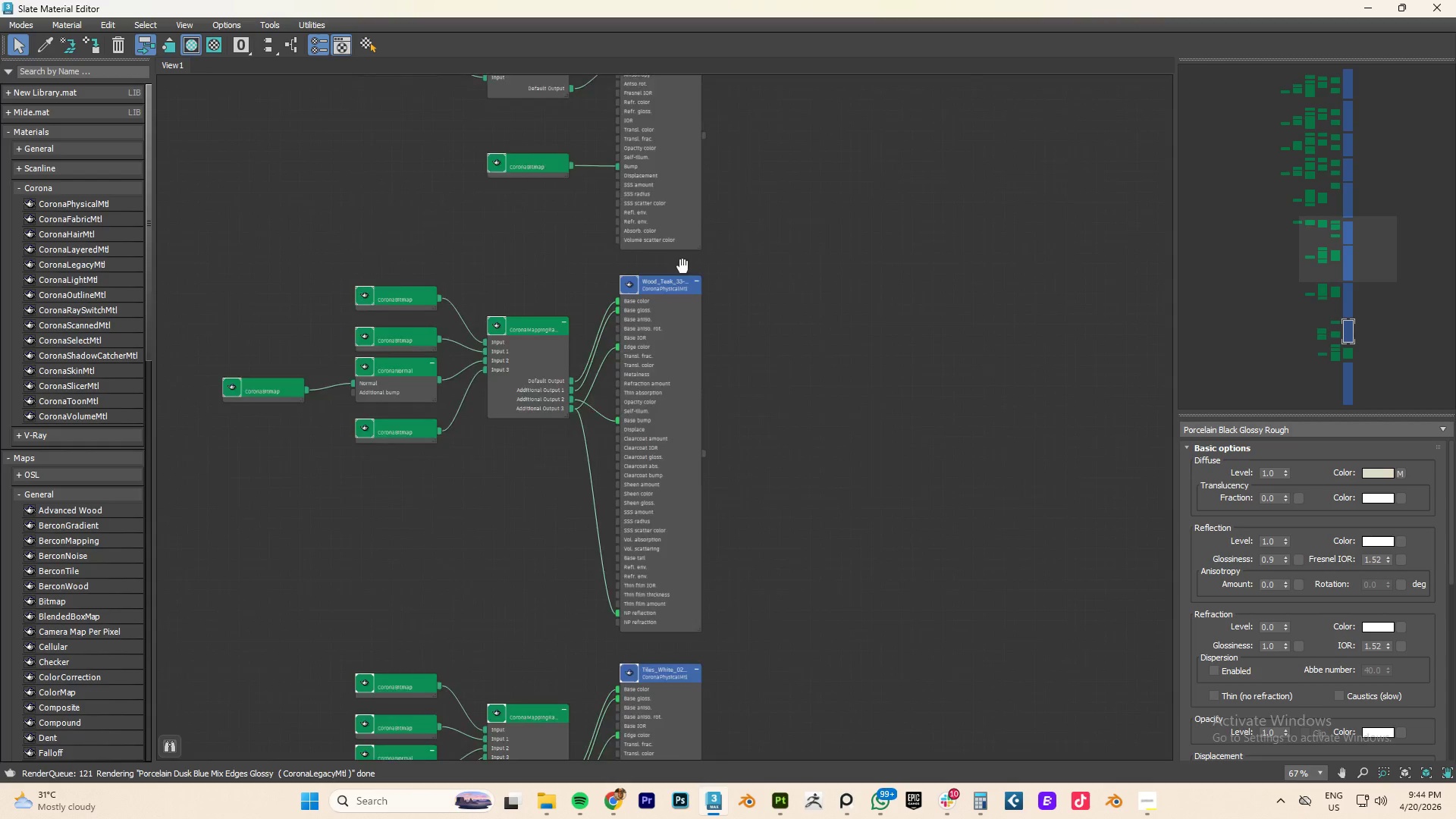 
wait(5.82)
 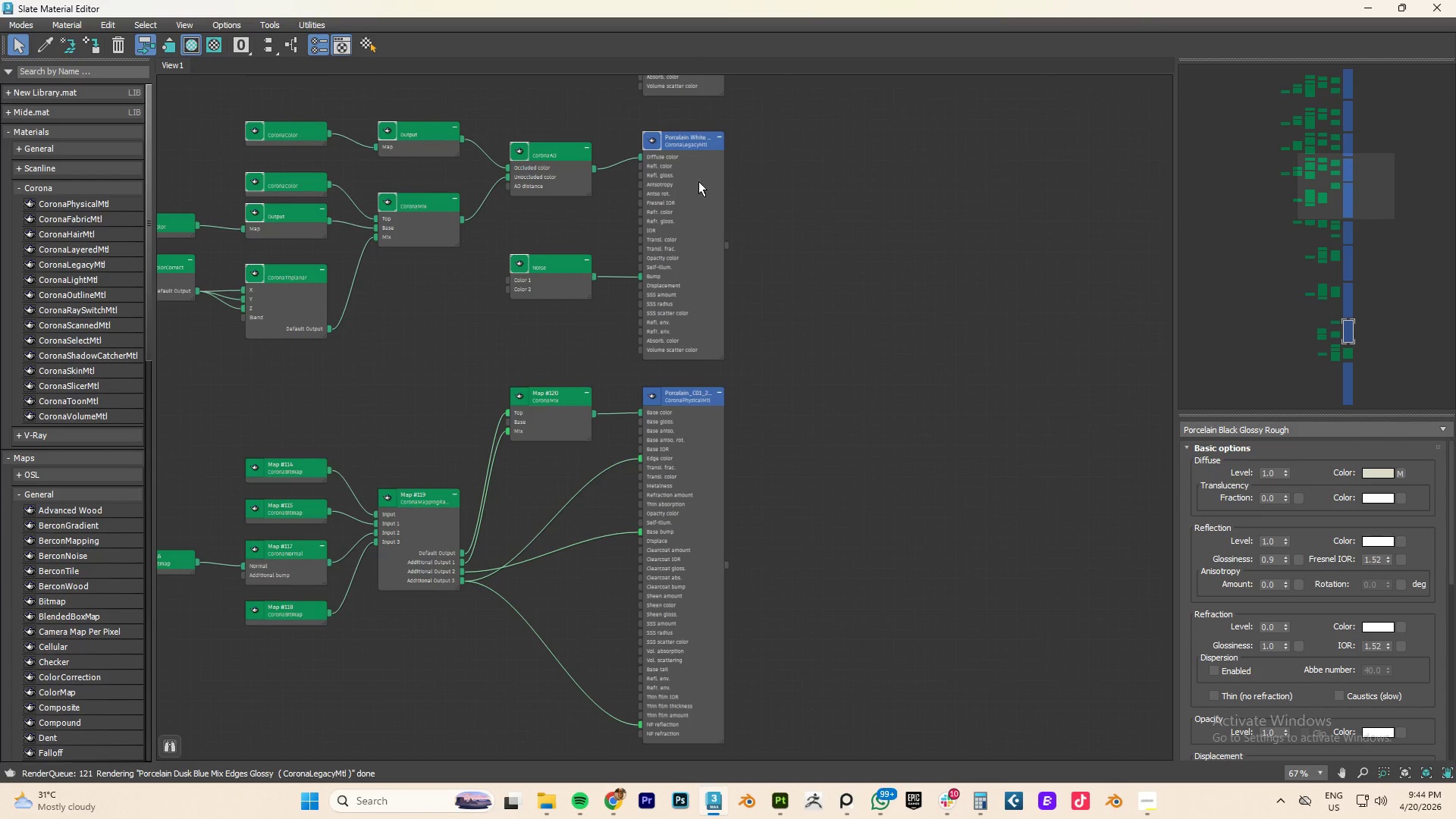 
left_click([683, 372])
 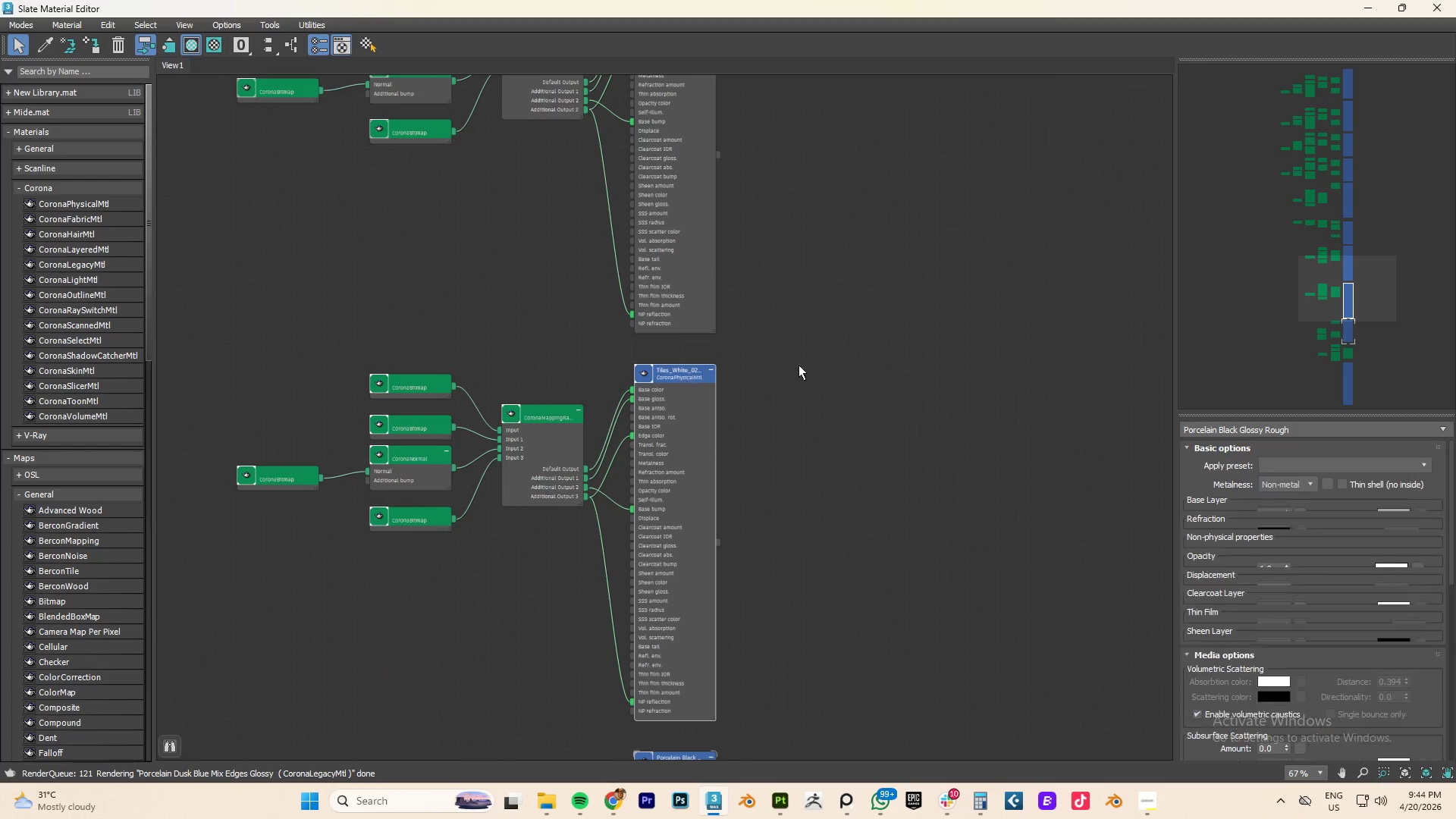 
left_click_drag(start_coordinate=[823, 361], to_coordinate=[226, 601])
 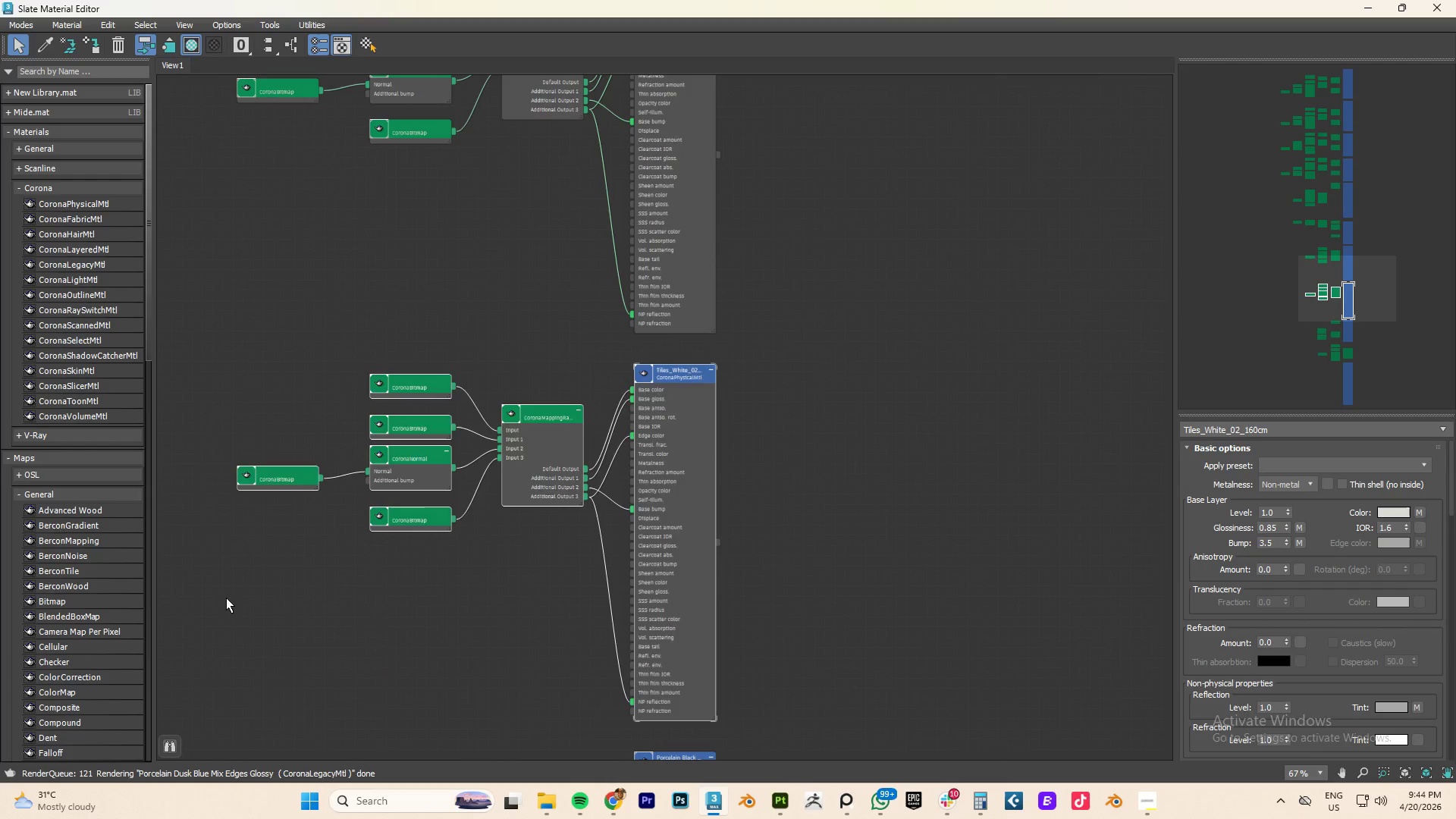 
key(Delete)
 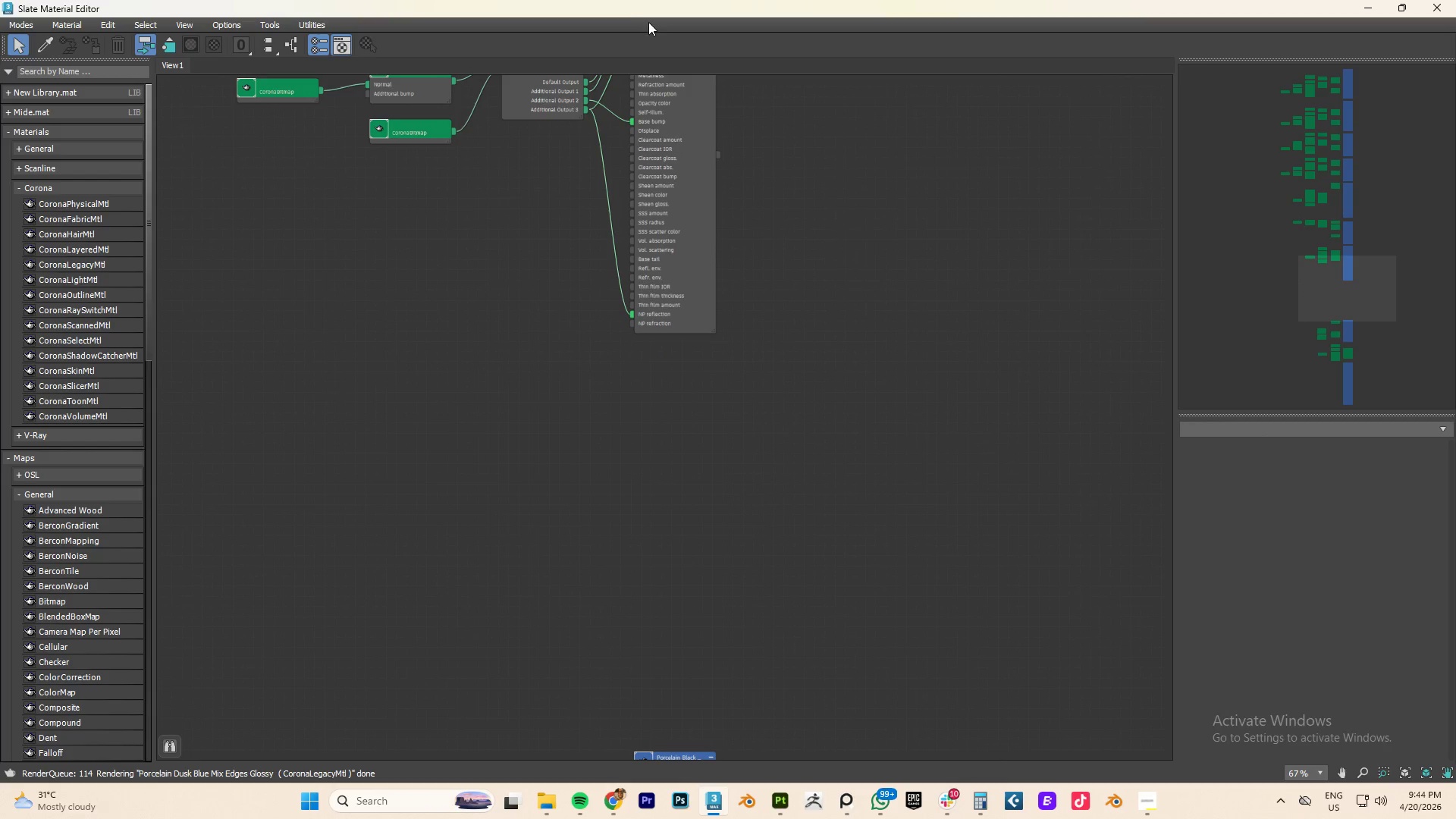 
left_click_drag(start_coordinate=[639, 8], to_coordinate=[1008, 311])
 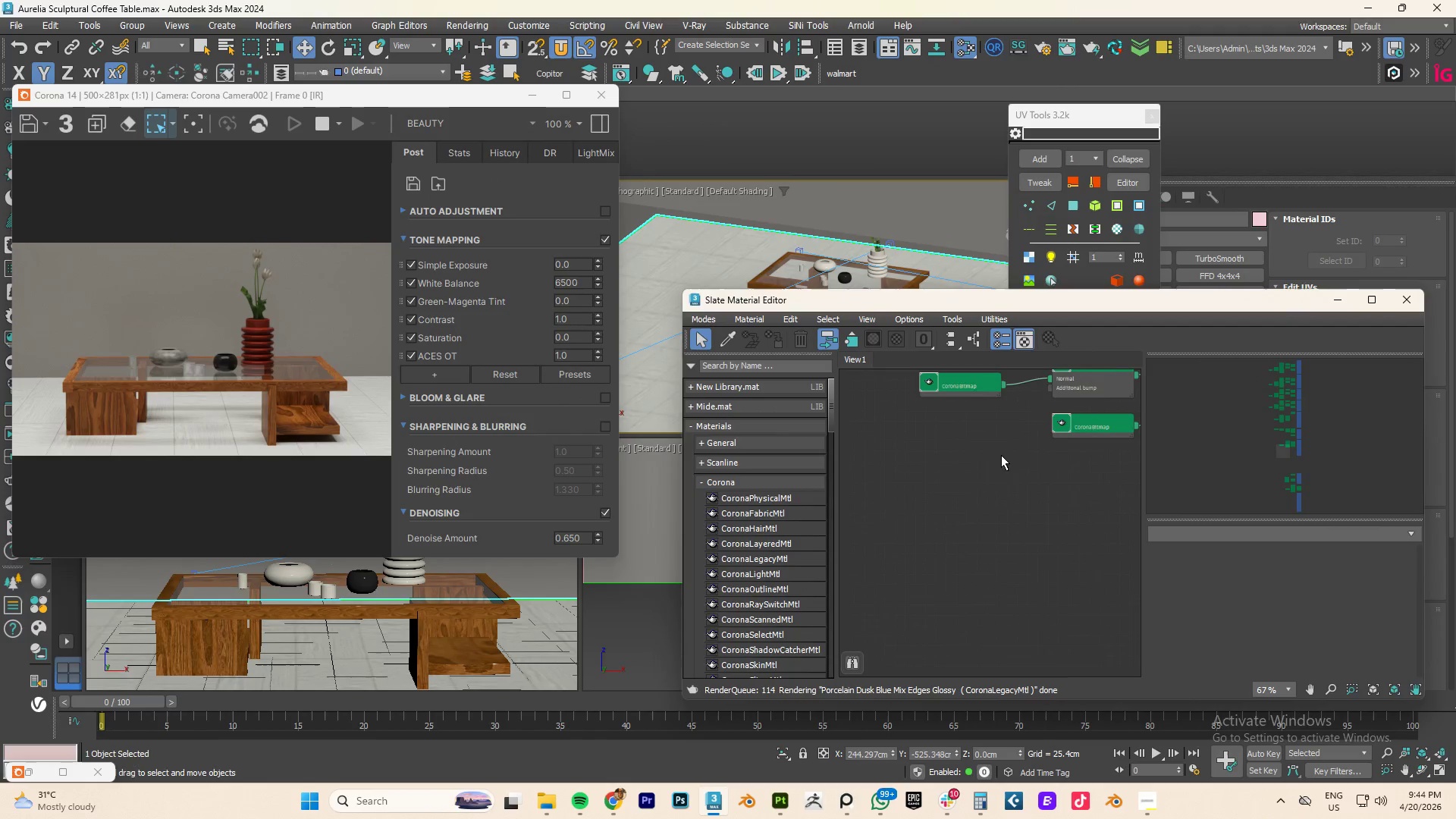 
scroll: coordinate [962, 490], scroll_direction: down, amount: 5.0
 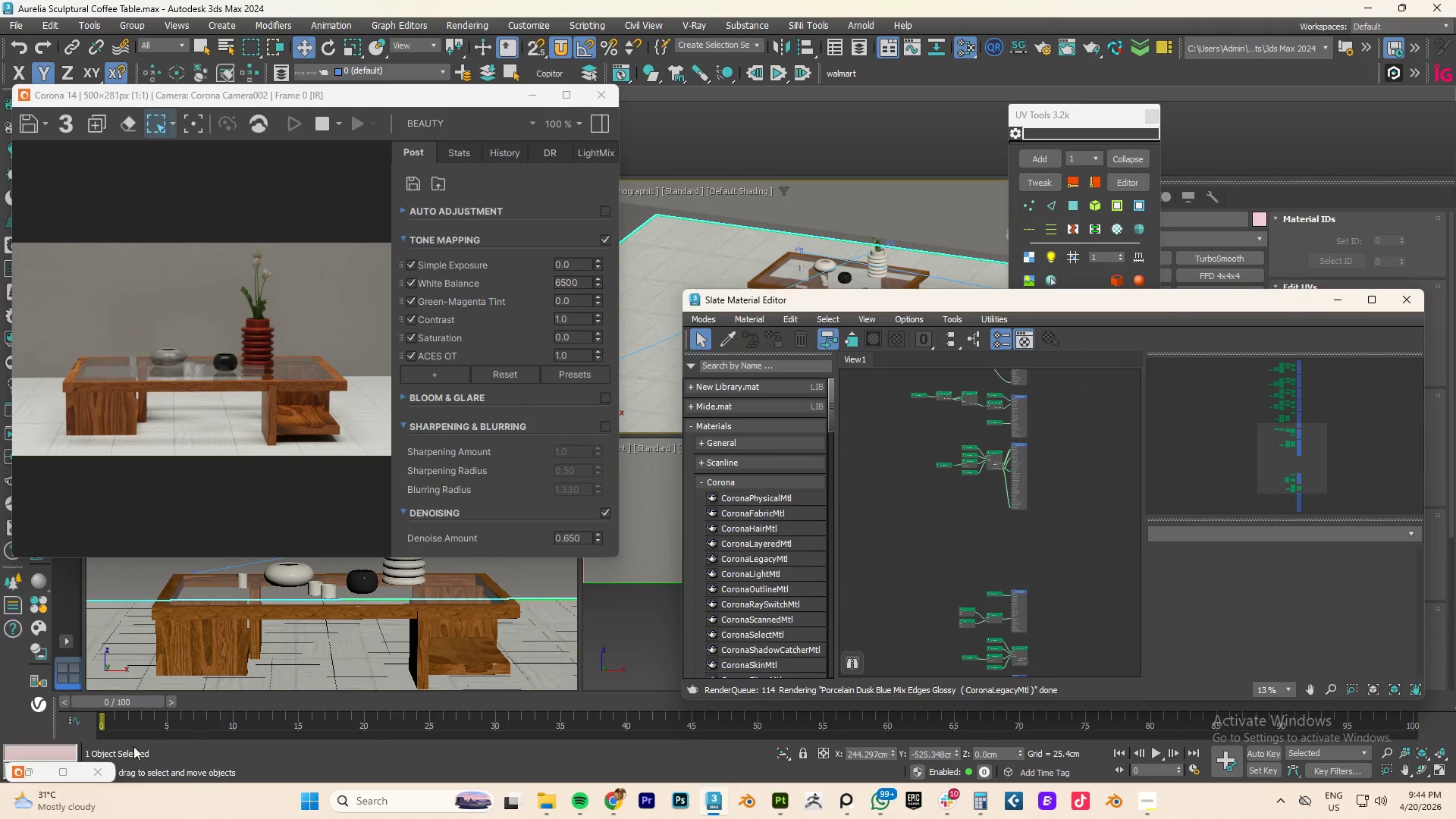 
left_click([30, 773])
 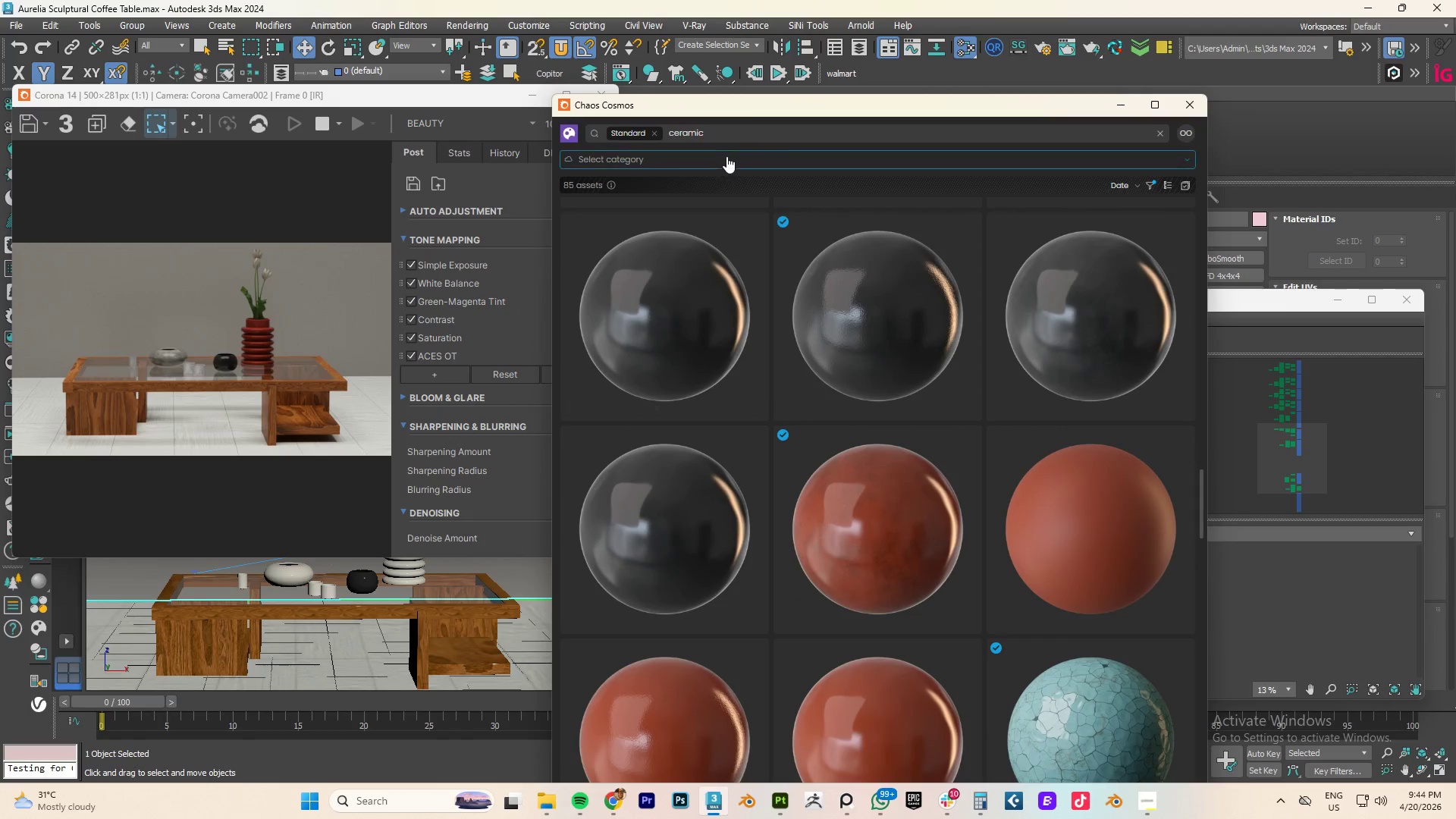 
double_click([710, 133])
 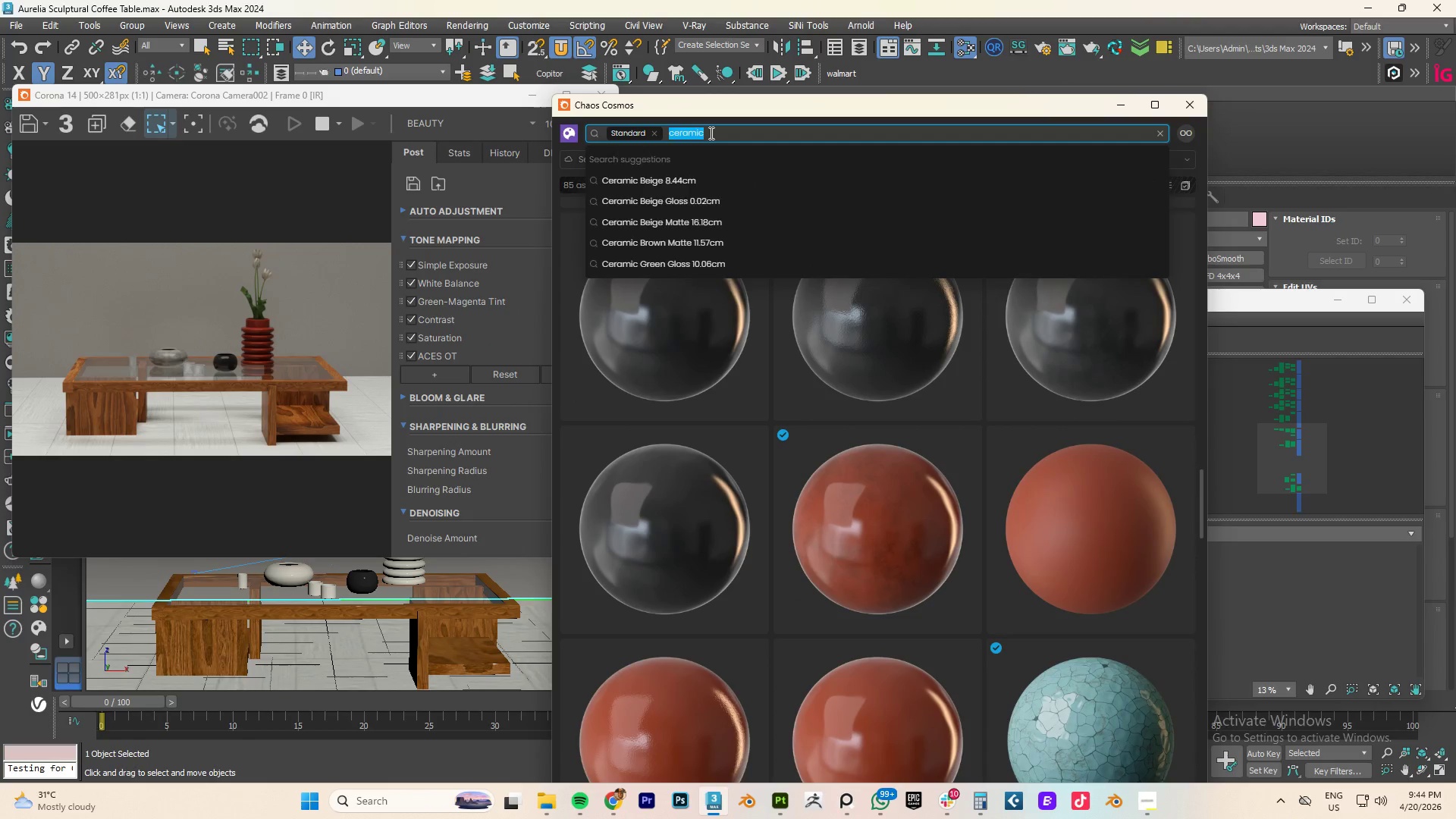 
type(tiles)
 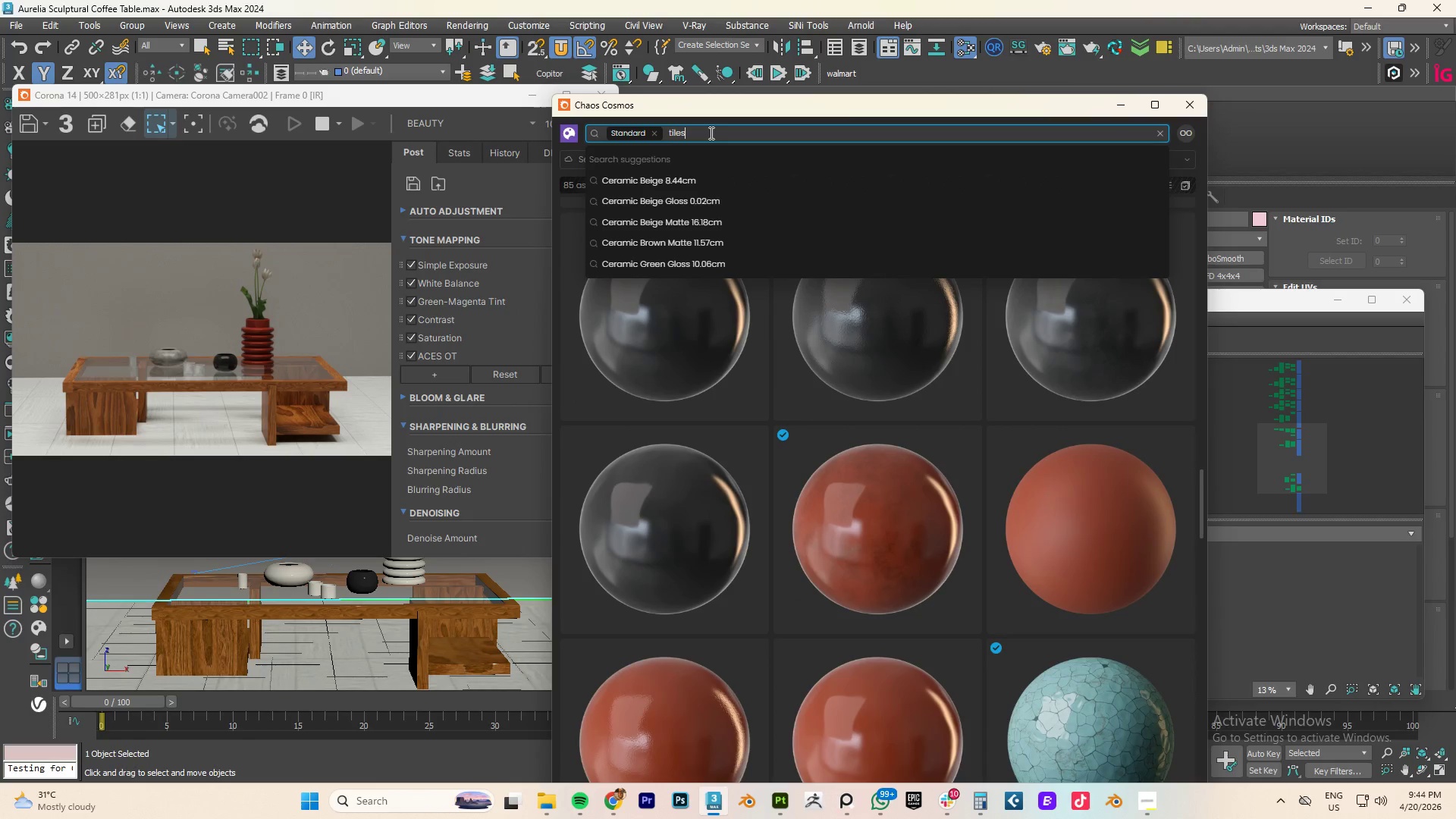 
key(Enter)
 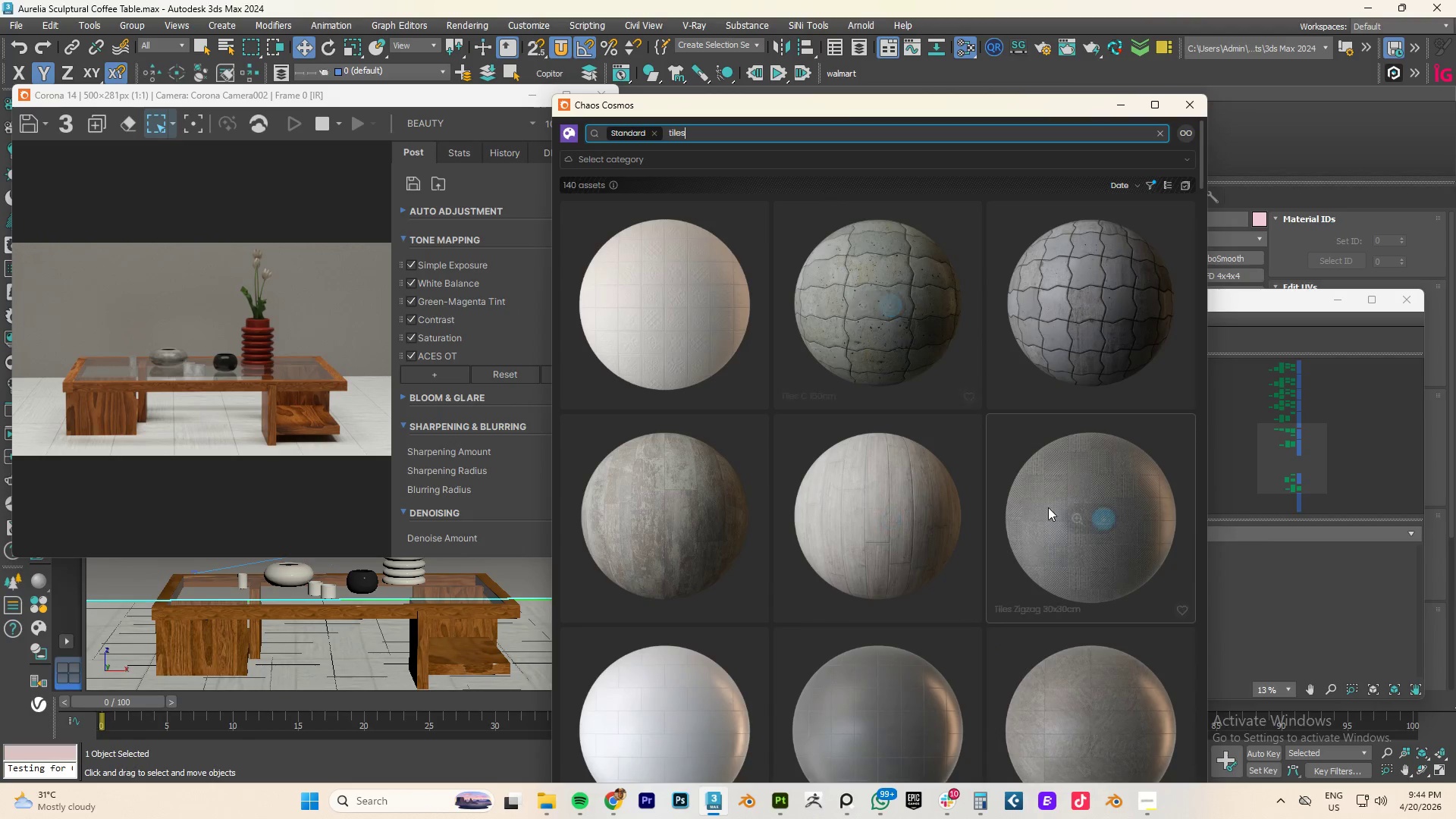 
scroll: coordinate [1043, 495], scroll_direction: down, amount: 2.0
 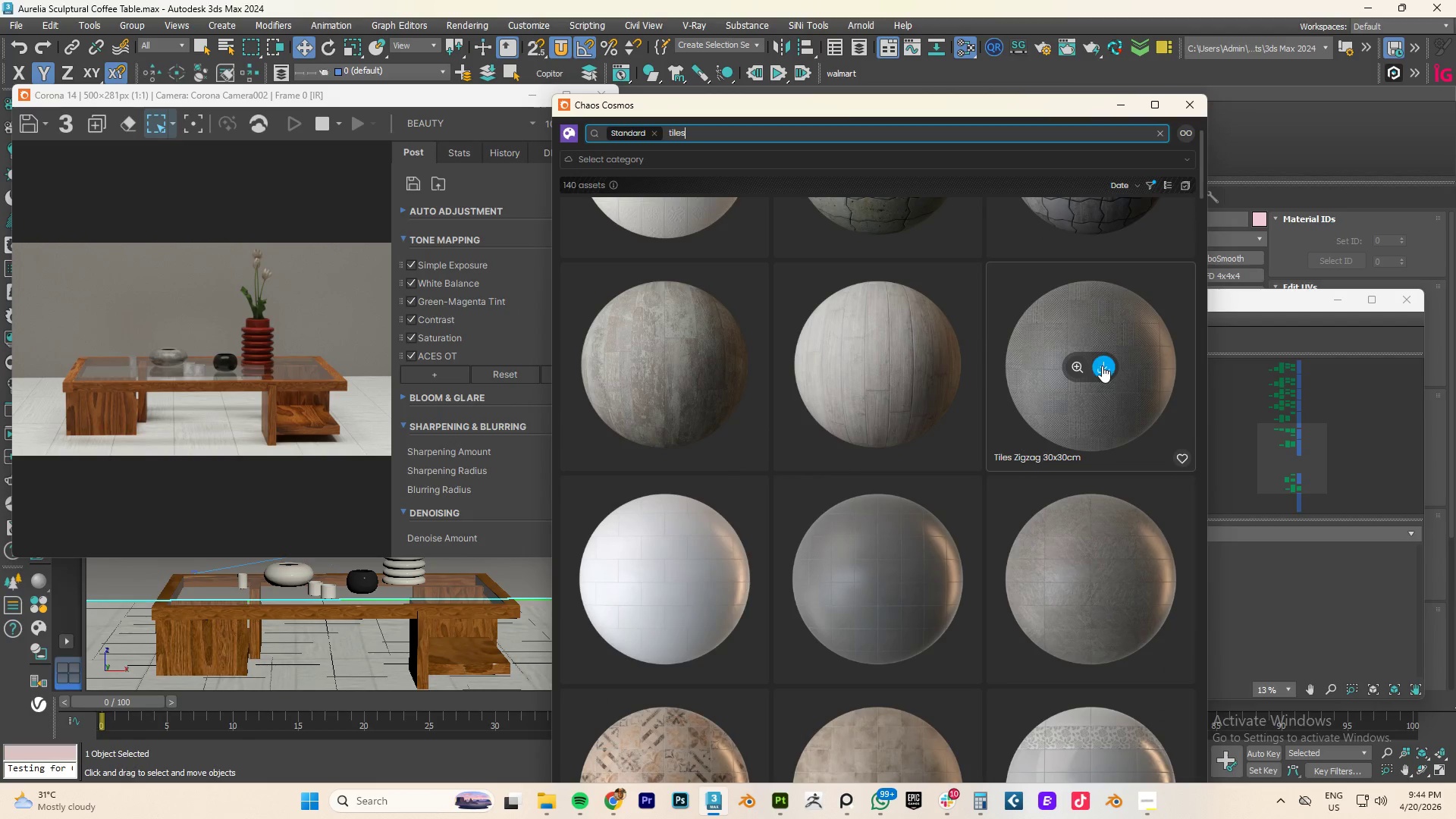 
left_click([1102, 366])
 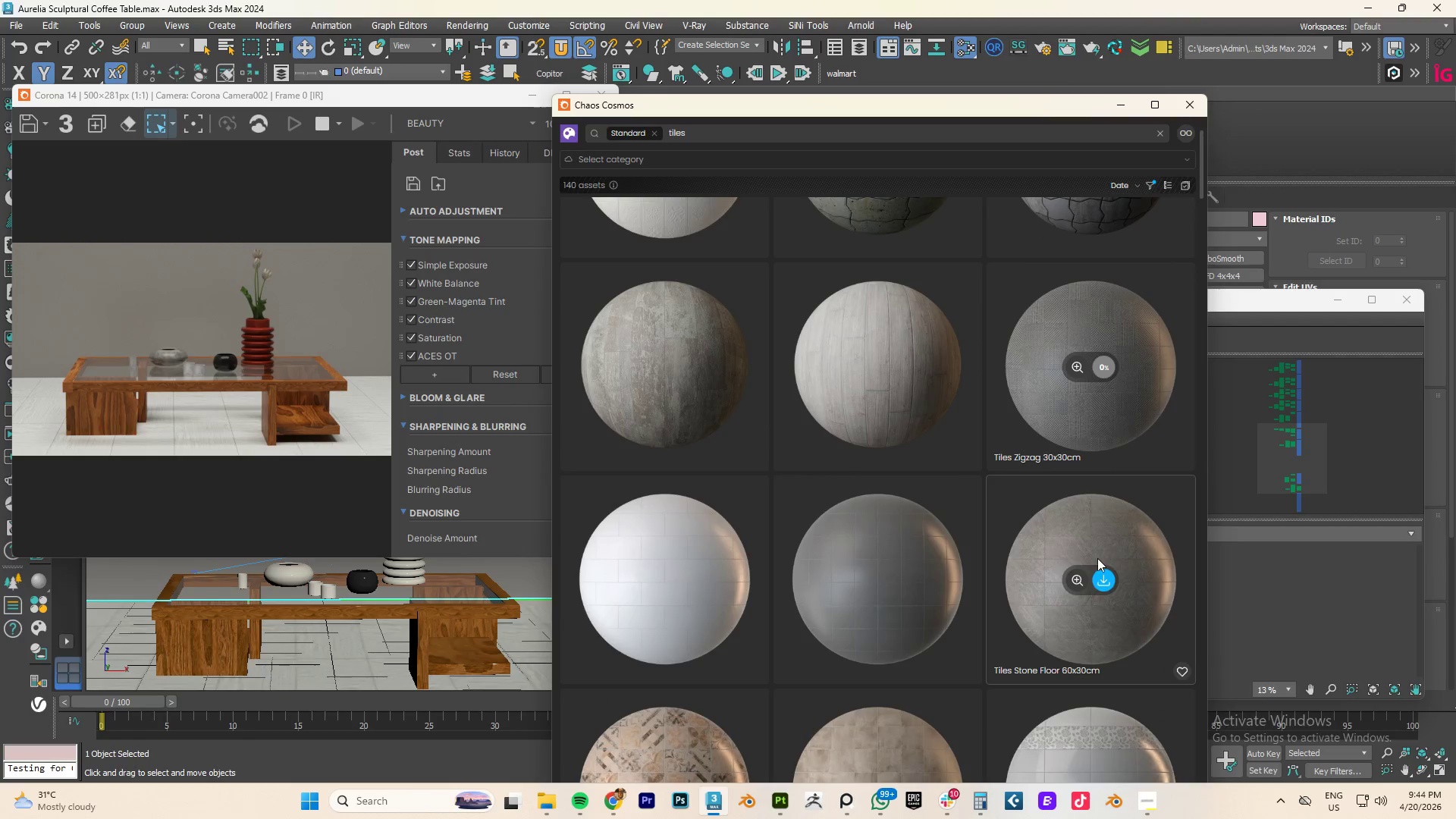 
mouse_move([1094, 386])
 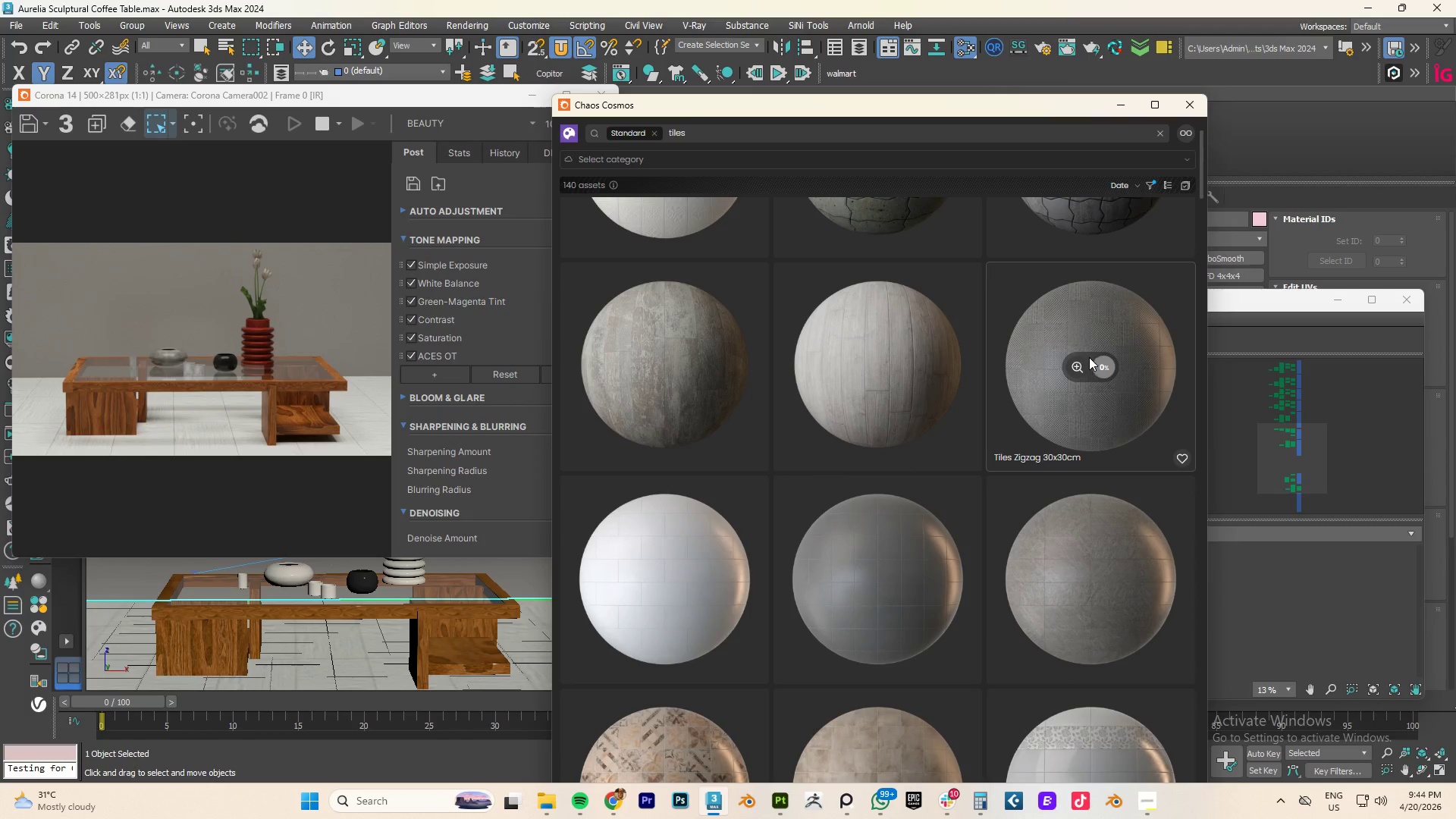 
left_click_drag(start_coordinate=[1011, 107], to_coordinate=[545, 93])
 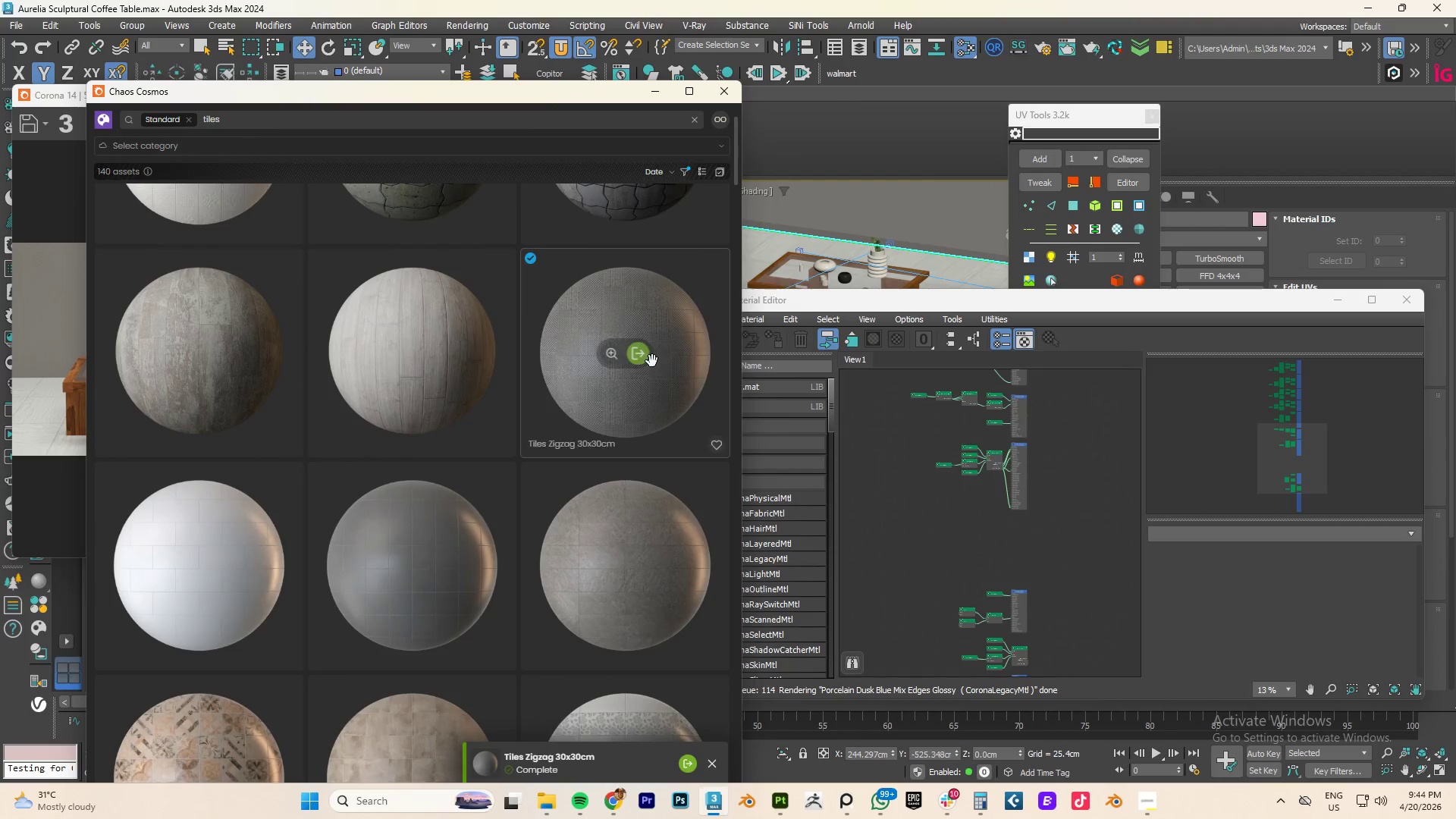 
left_click_drag(start_coordinate=[647, 361], to_coordinate=[1012, 541])
 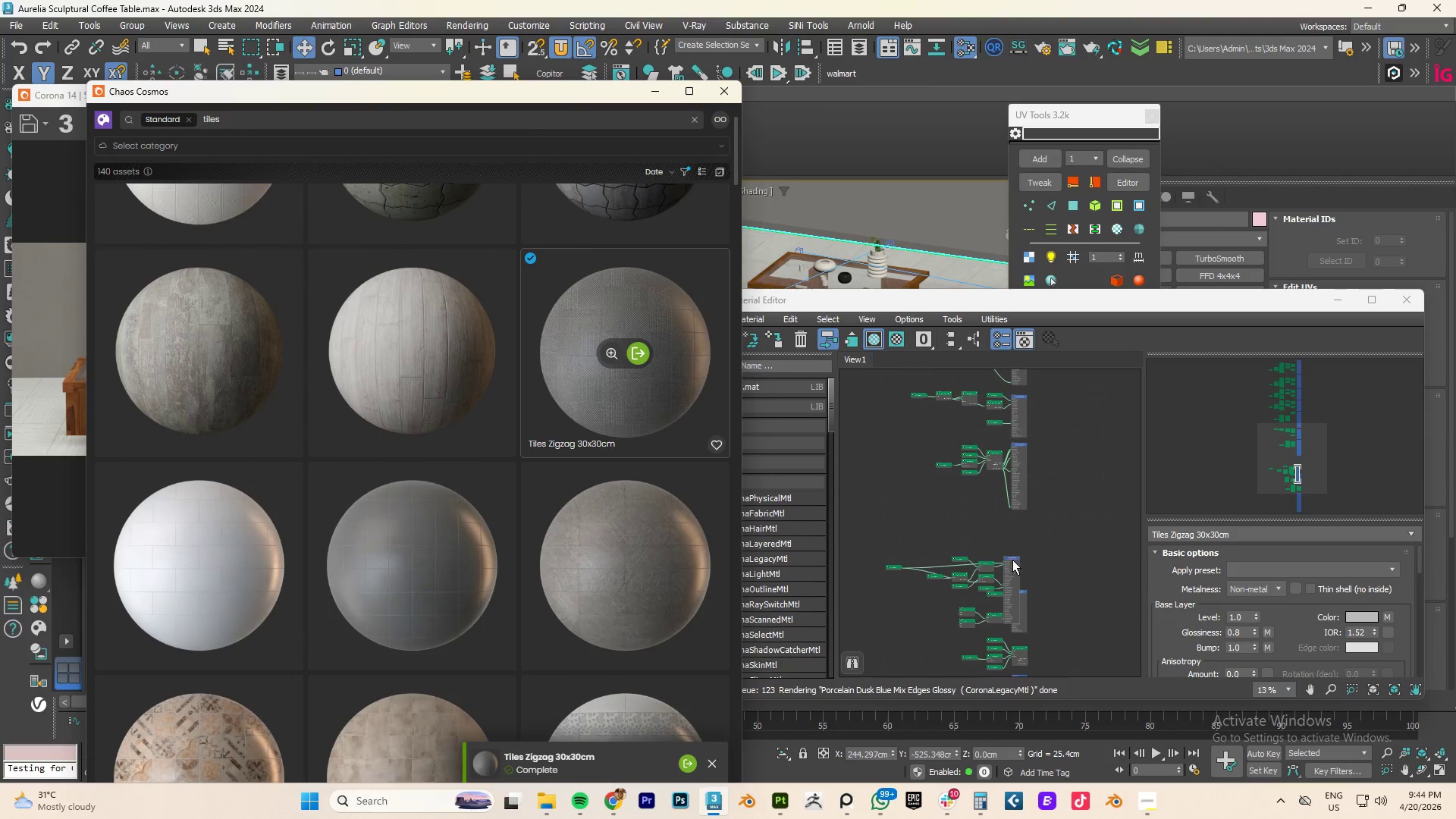 
left_click_drag(start_coordinate=[1015, 560], to_coordinate=[1029, 528])
 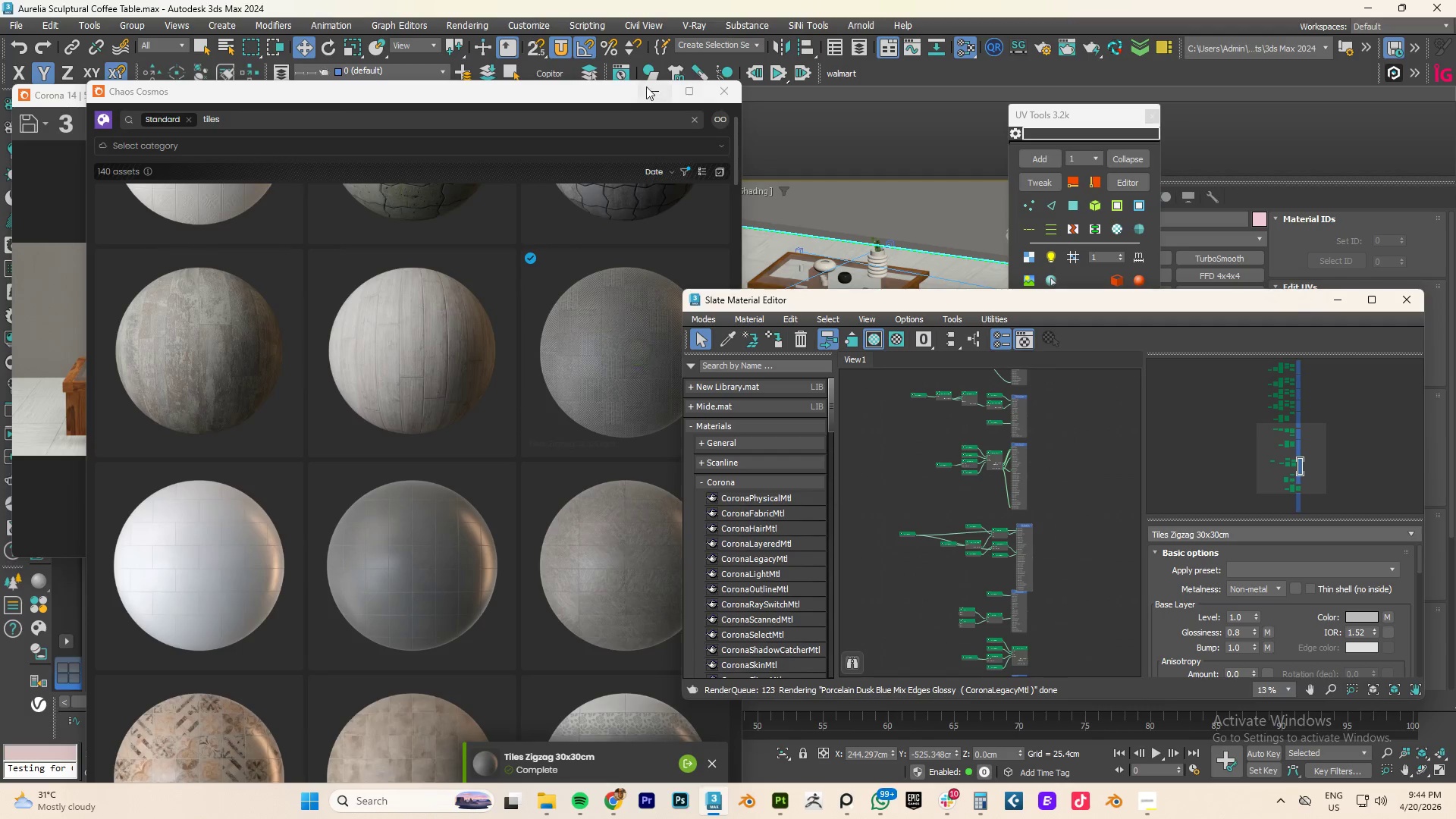 
left_click([648, 90])
 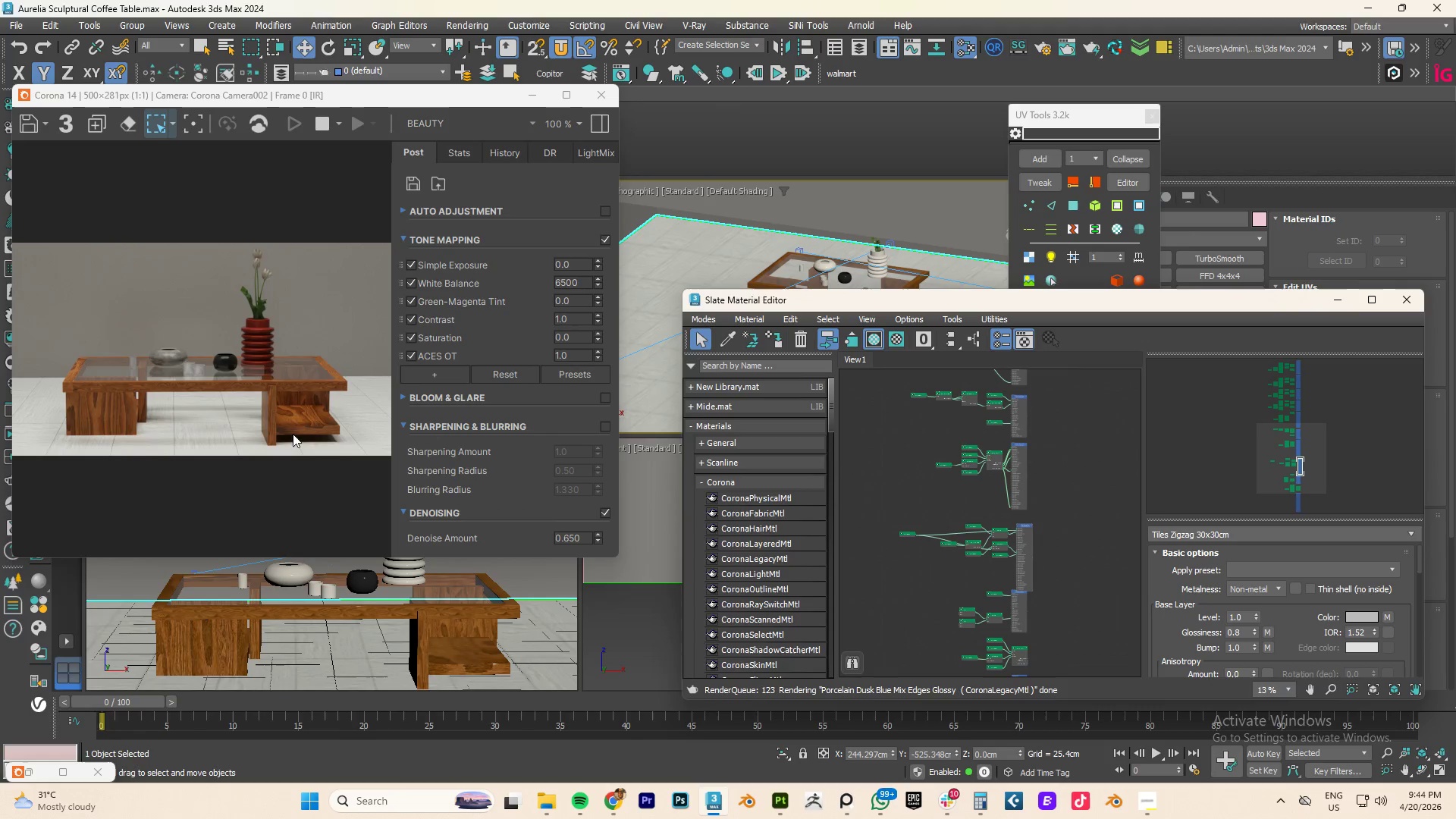 
left_click([209, 431])
 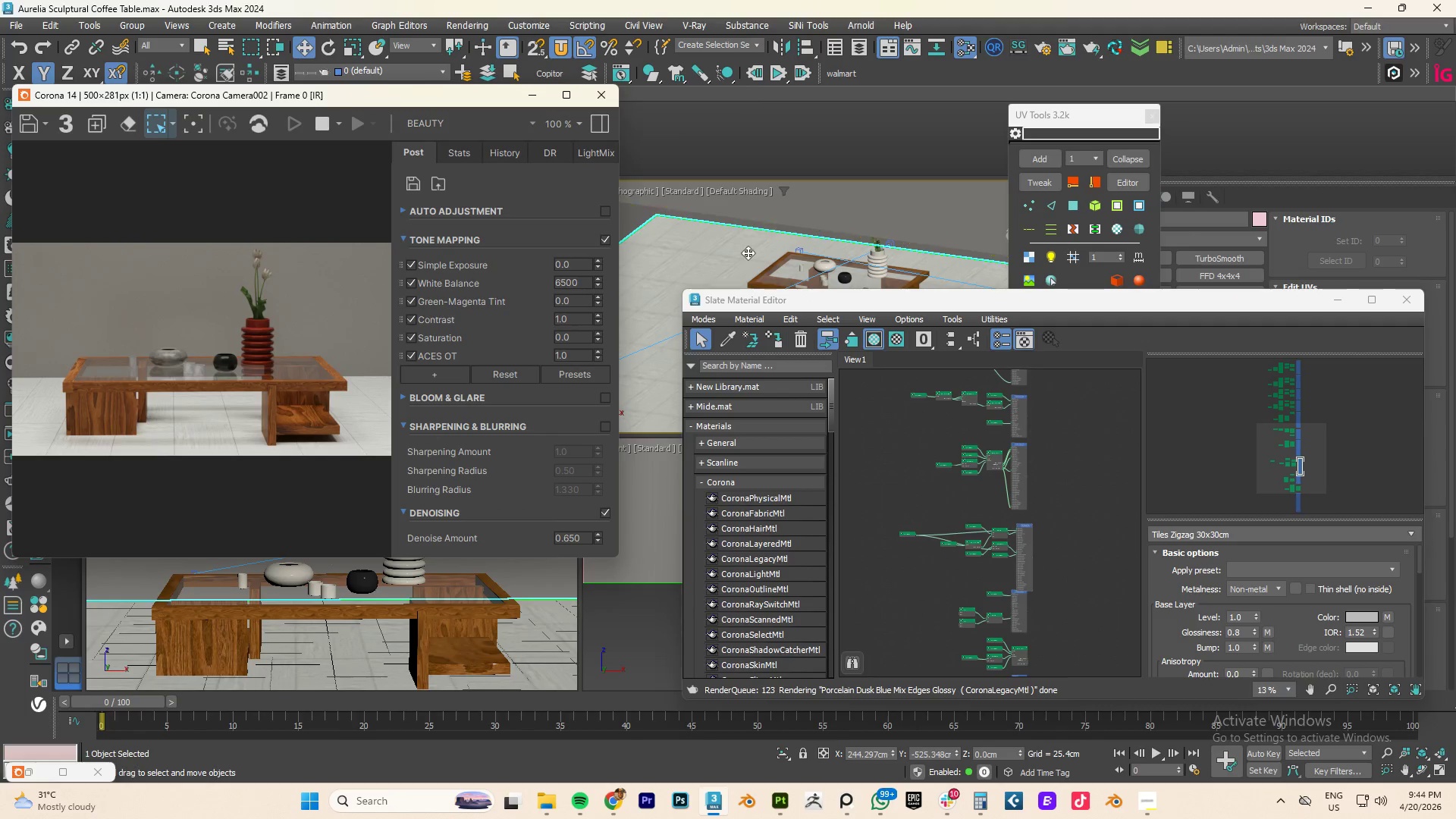 
left_click([711, 260])
 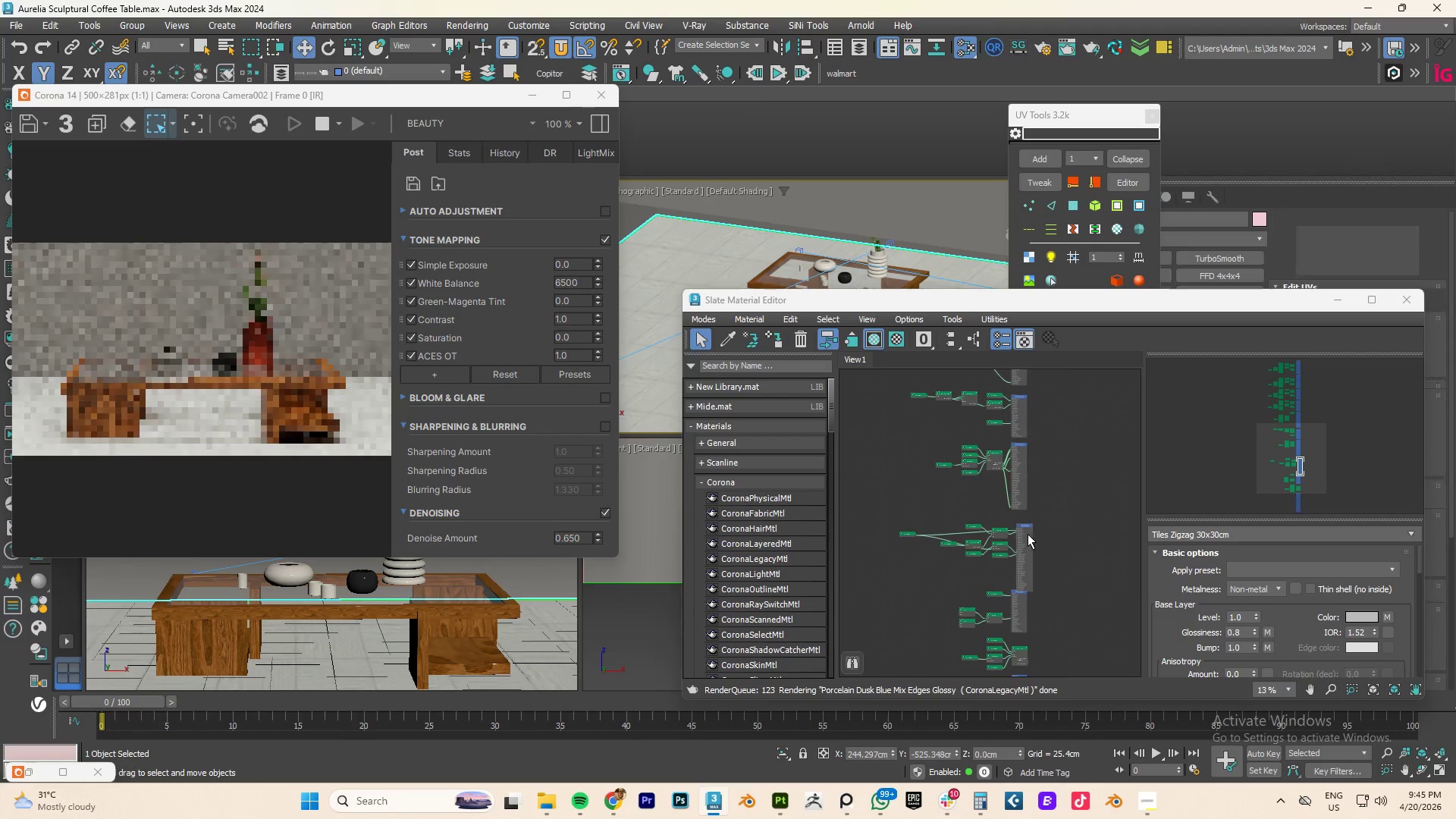 
right_click([1025, 525])
 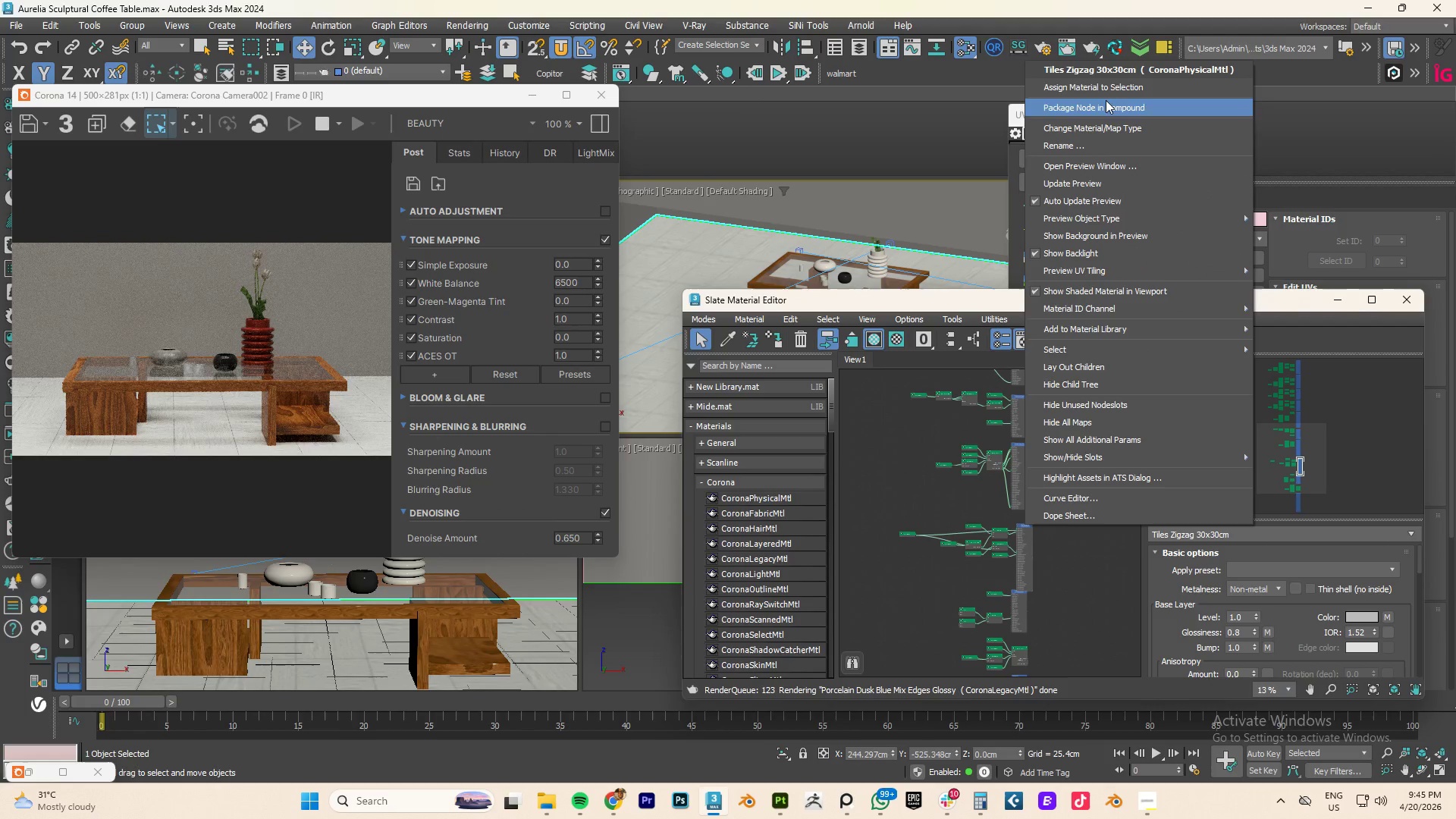 
left_click([1097, 90])
 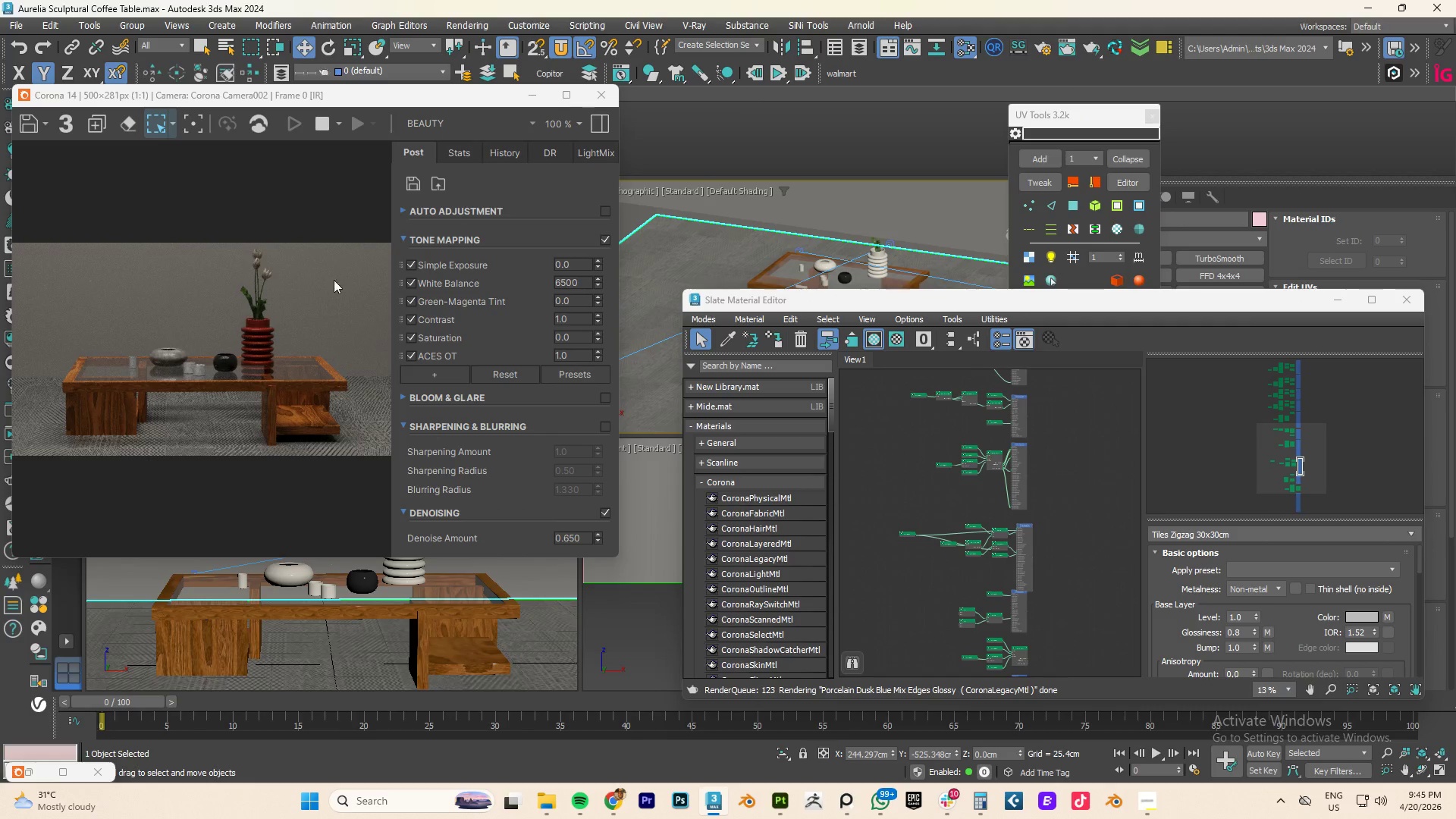 
scroll: coordinate [256, 434], scroll_direction: up, amount: 2.0
 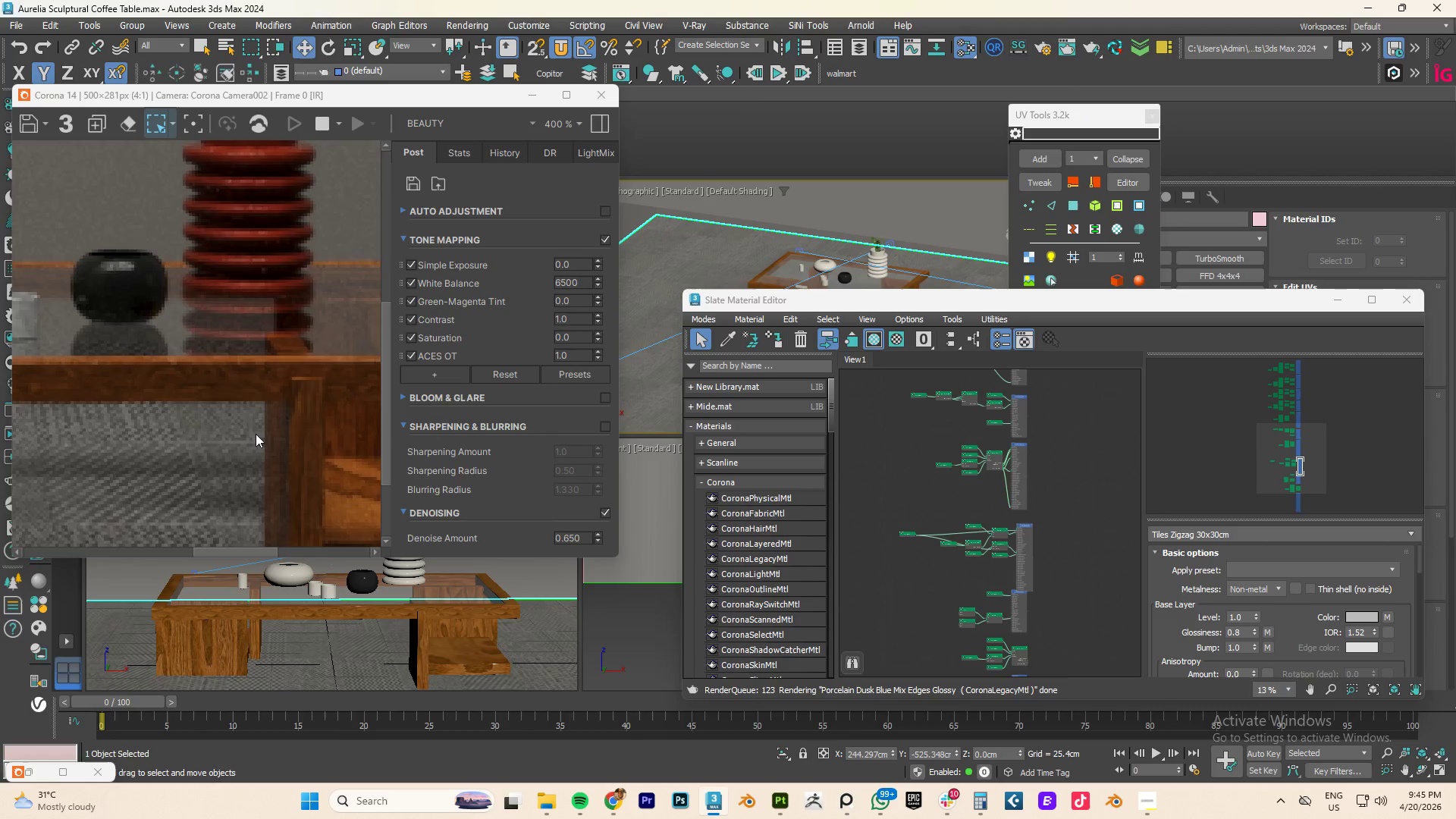 
scroll: coordinate [256, 434], scroll_direction: down, amount: 2.0
 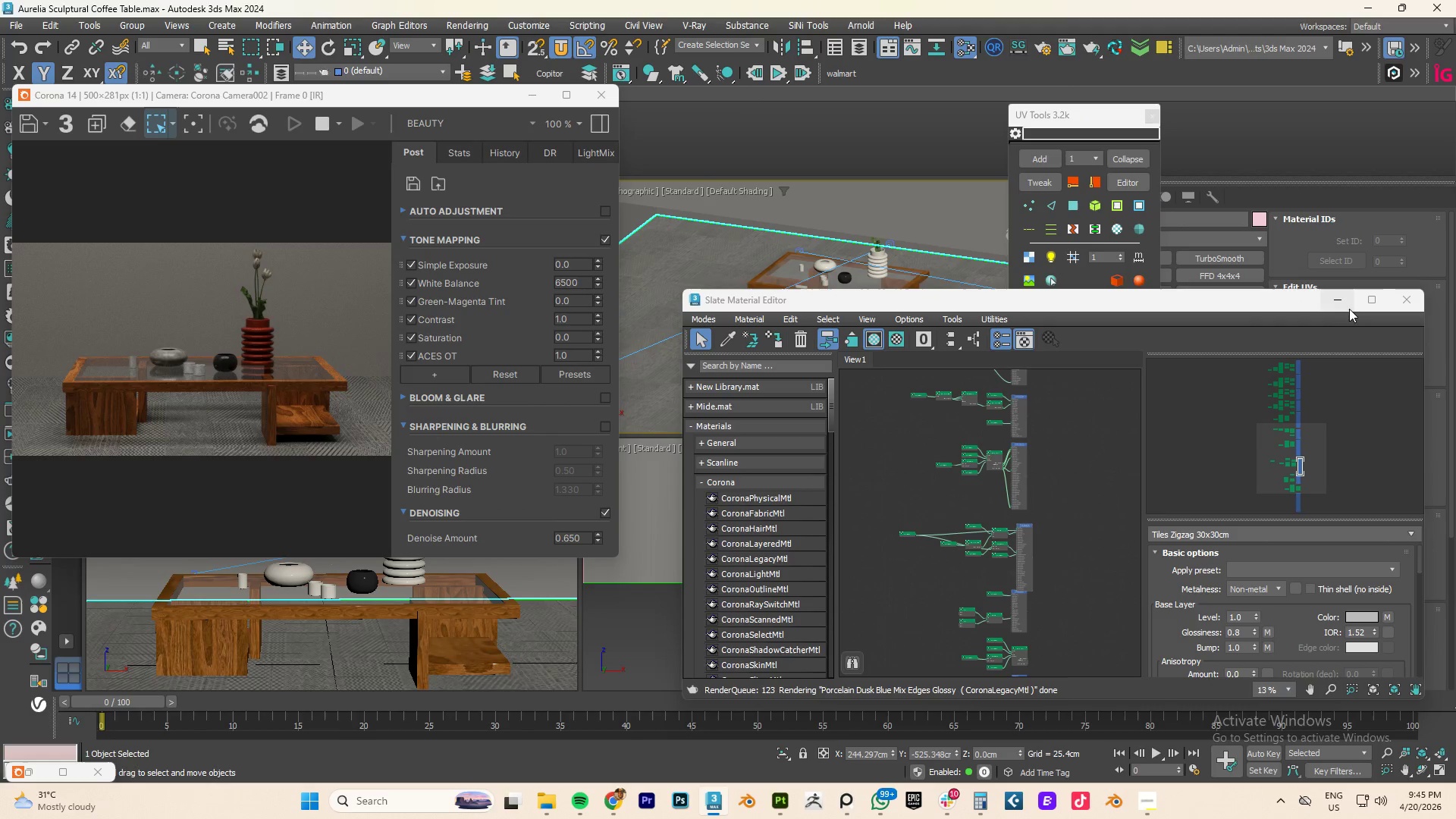 
left_click([1346, 301])
 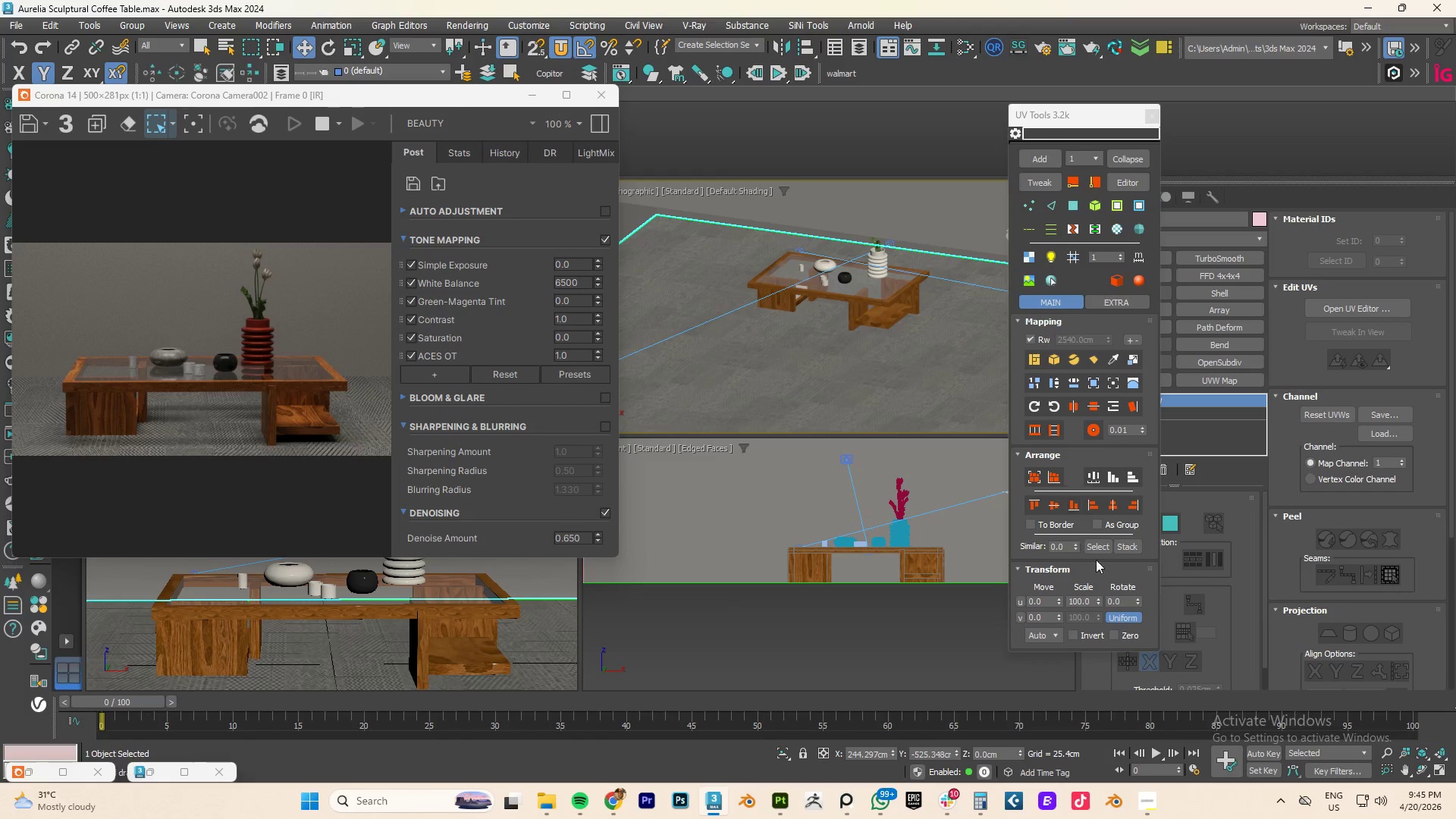 
left_click([902, 366])
 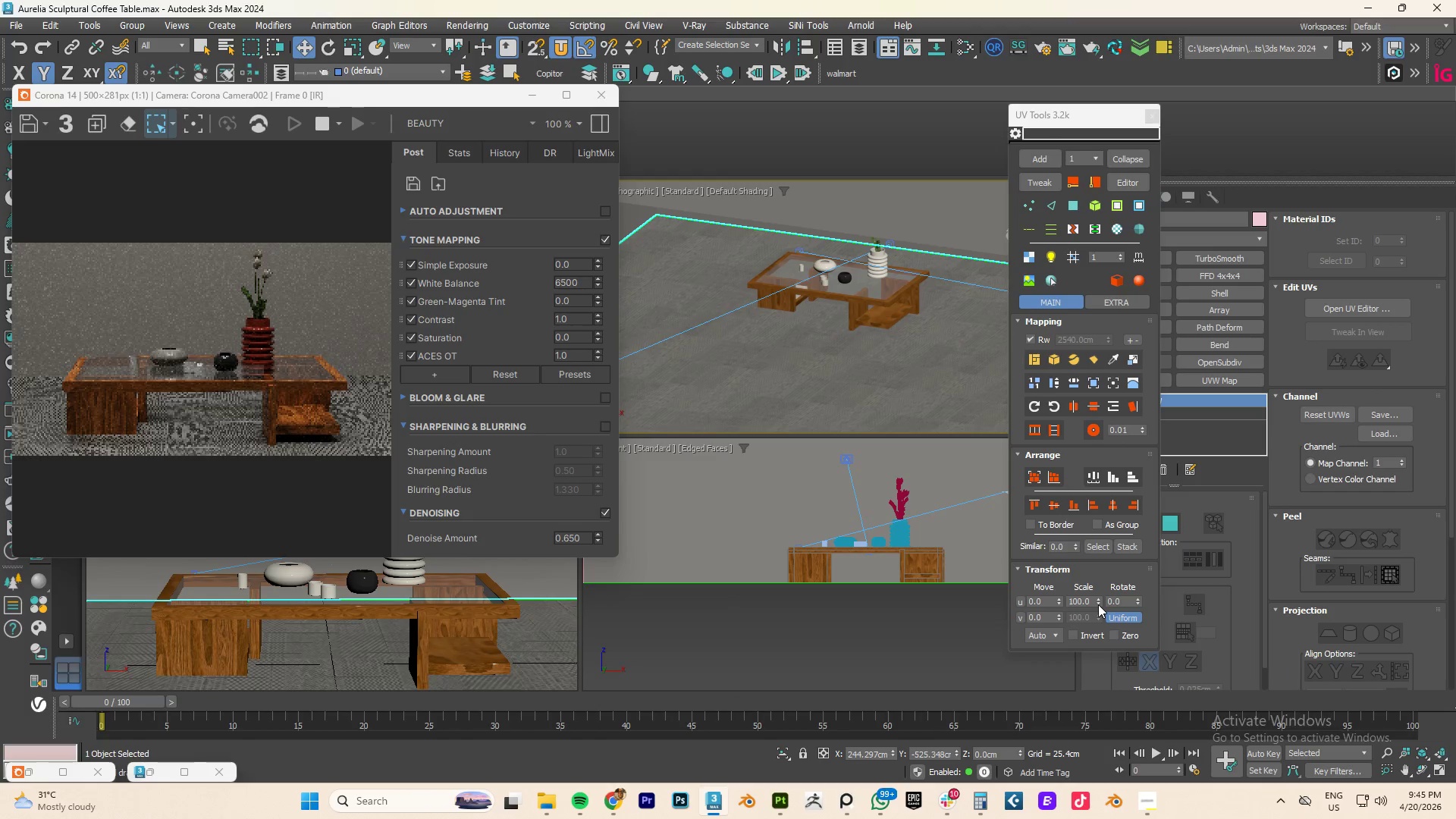 
left_click_drag(start_coordinate=[1098, 604], to_coordinate=[1100, 752])
 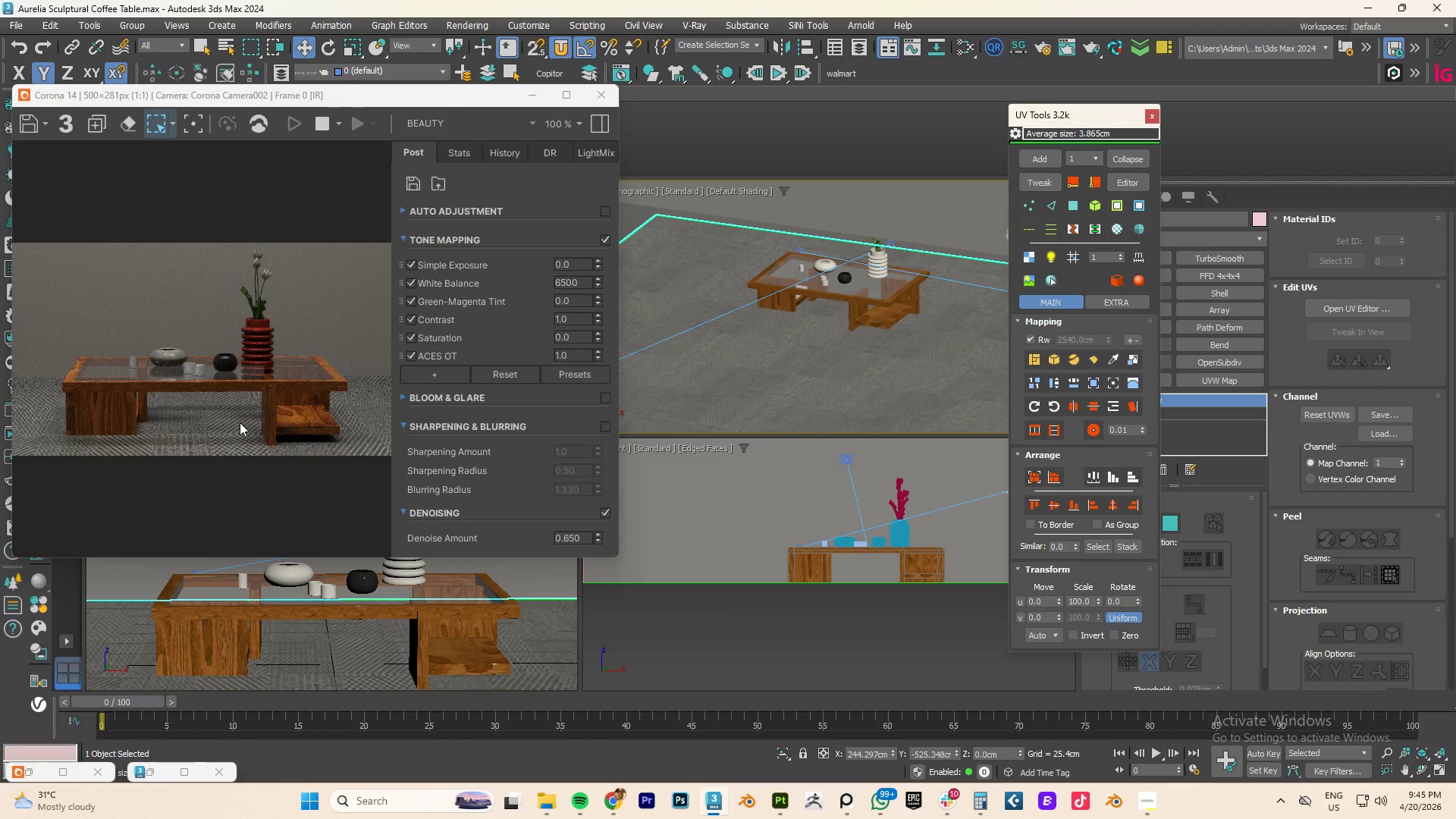 
scroll: coordinate [218, 426], scroll_direction: up, amount: 1.0
 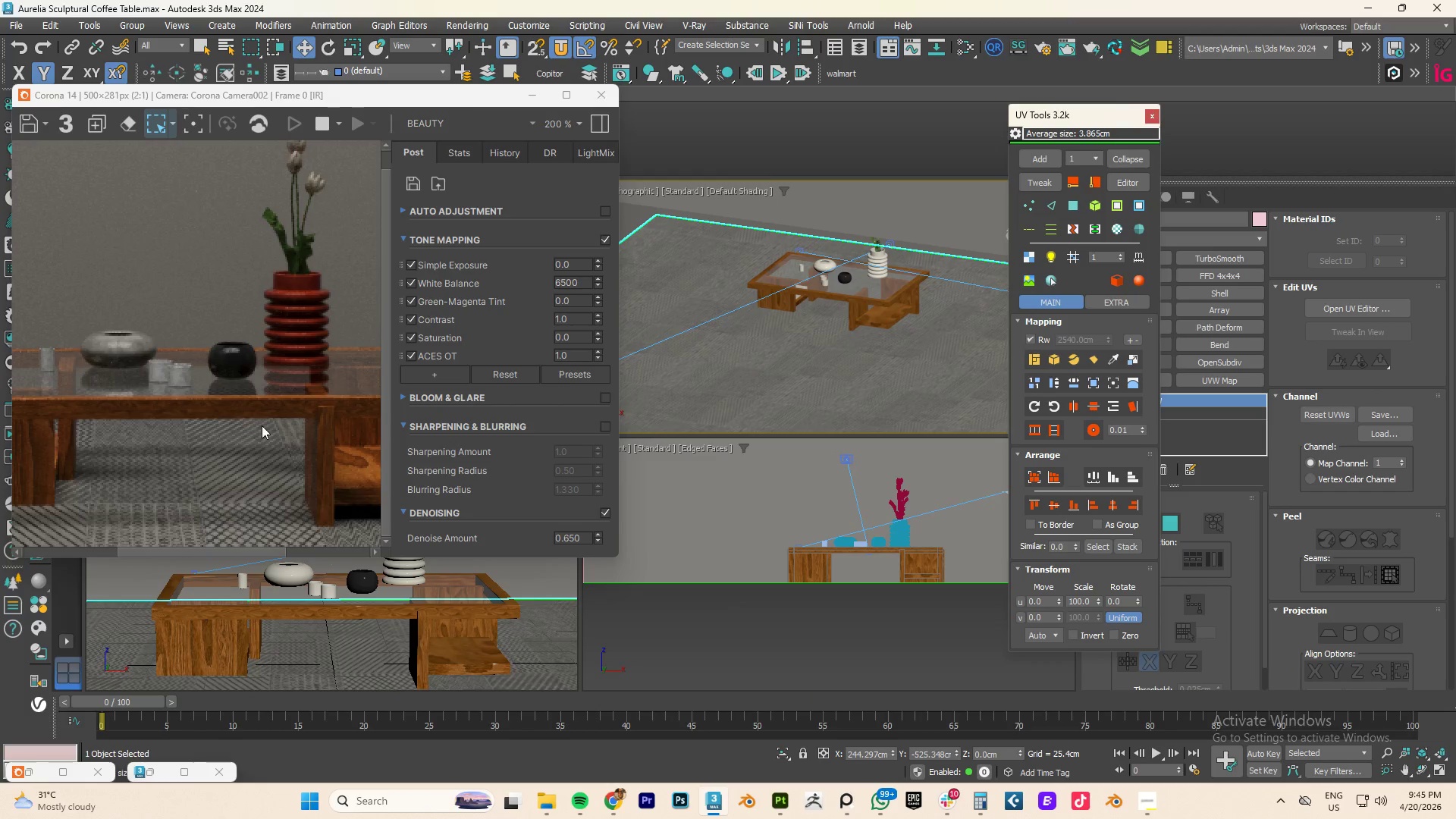 
scroll: coordinate [262, 425], scroll_direction: down, amount: 1.0
 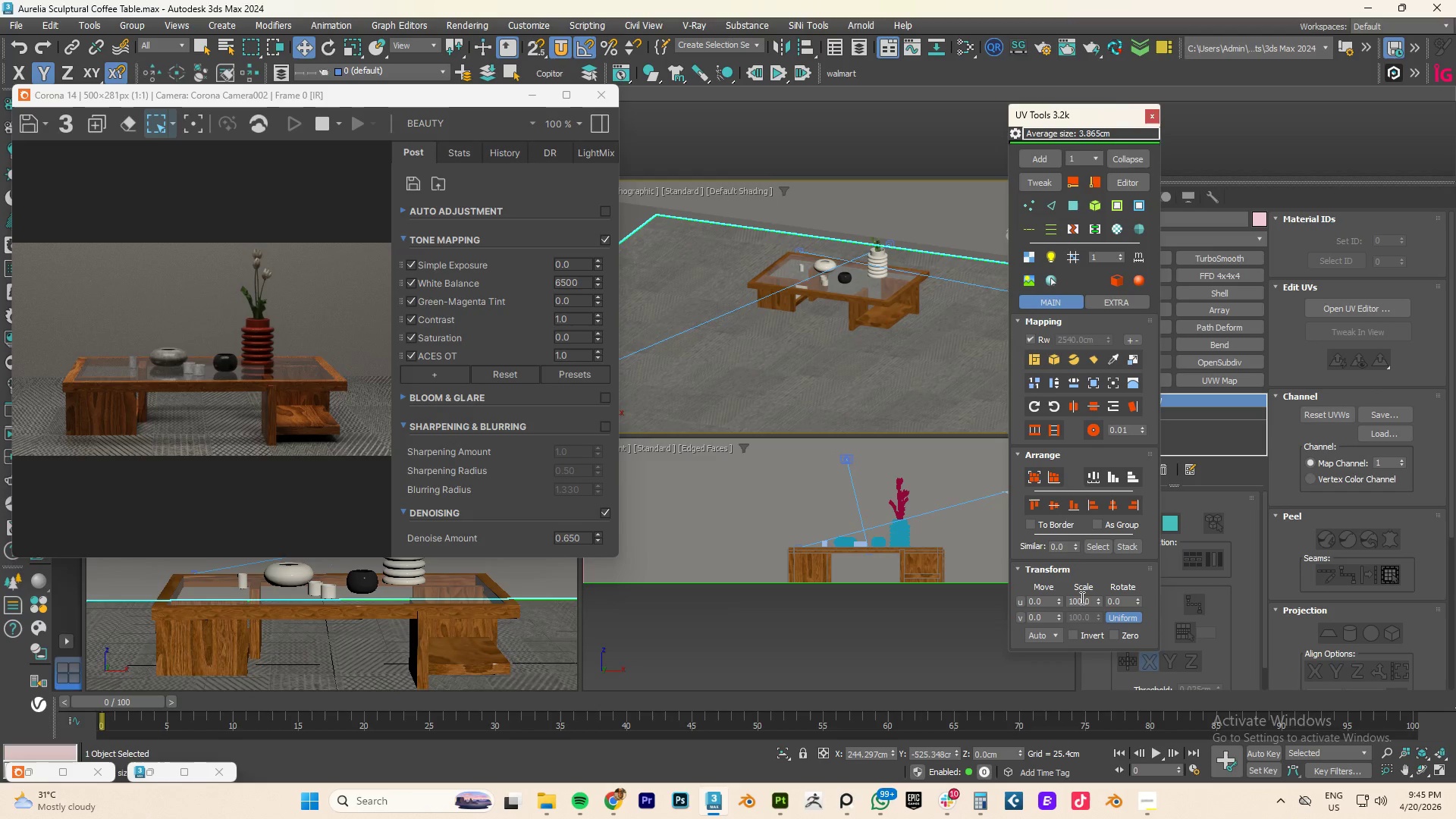 
double_click([1081, 598])
 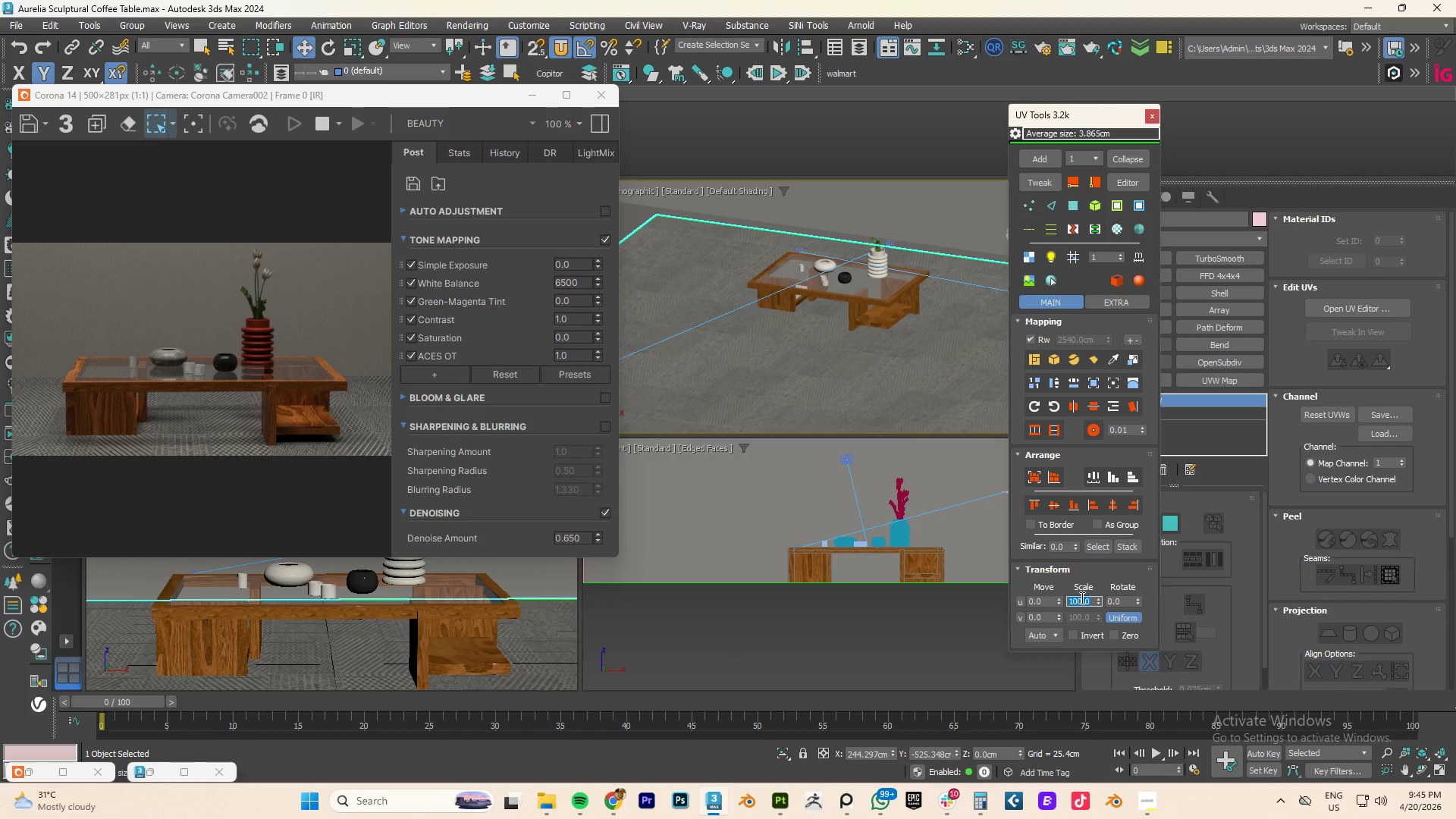 
key(Numpad3)
 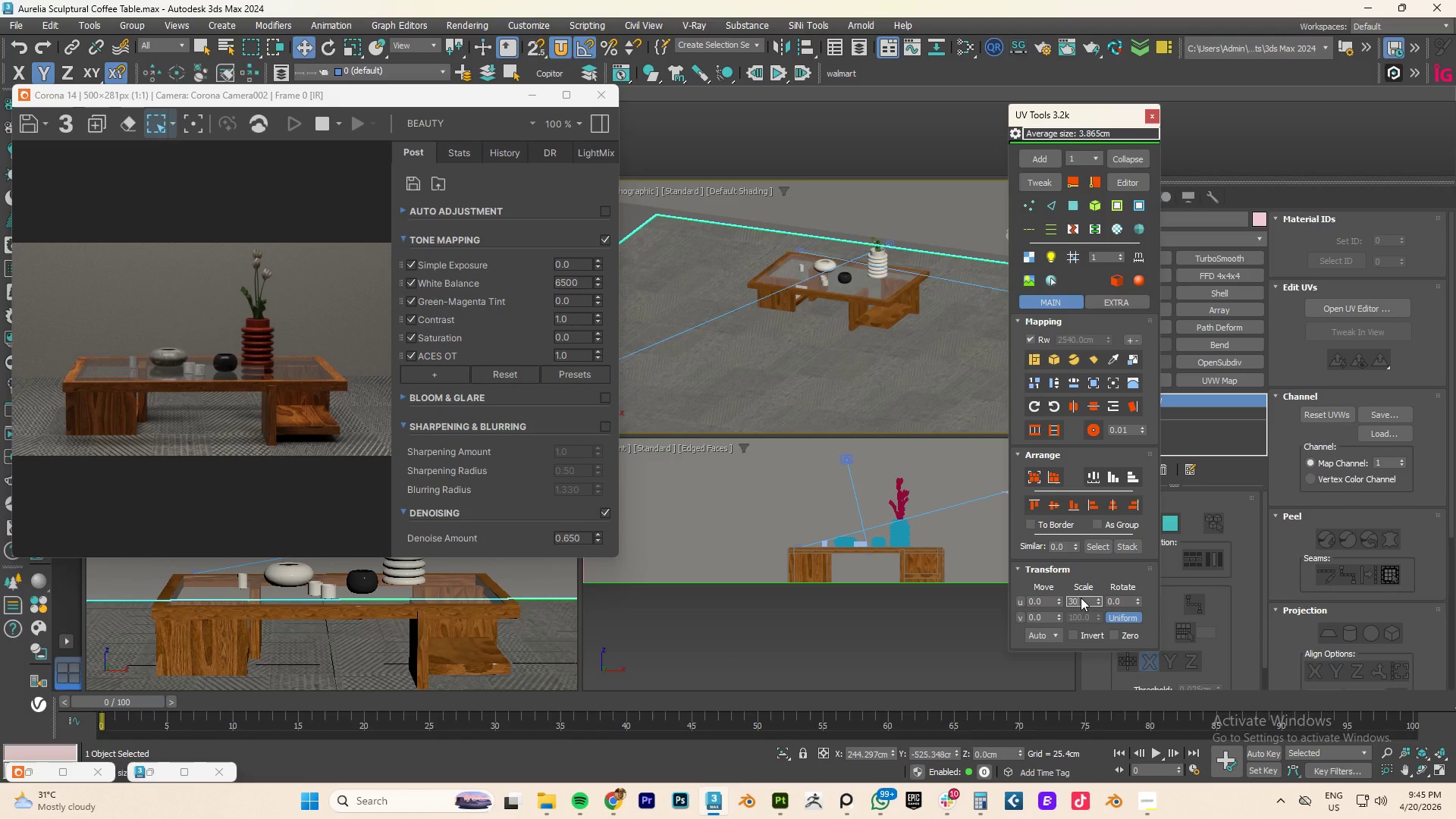 
key(Numpad0)
 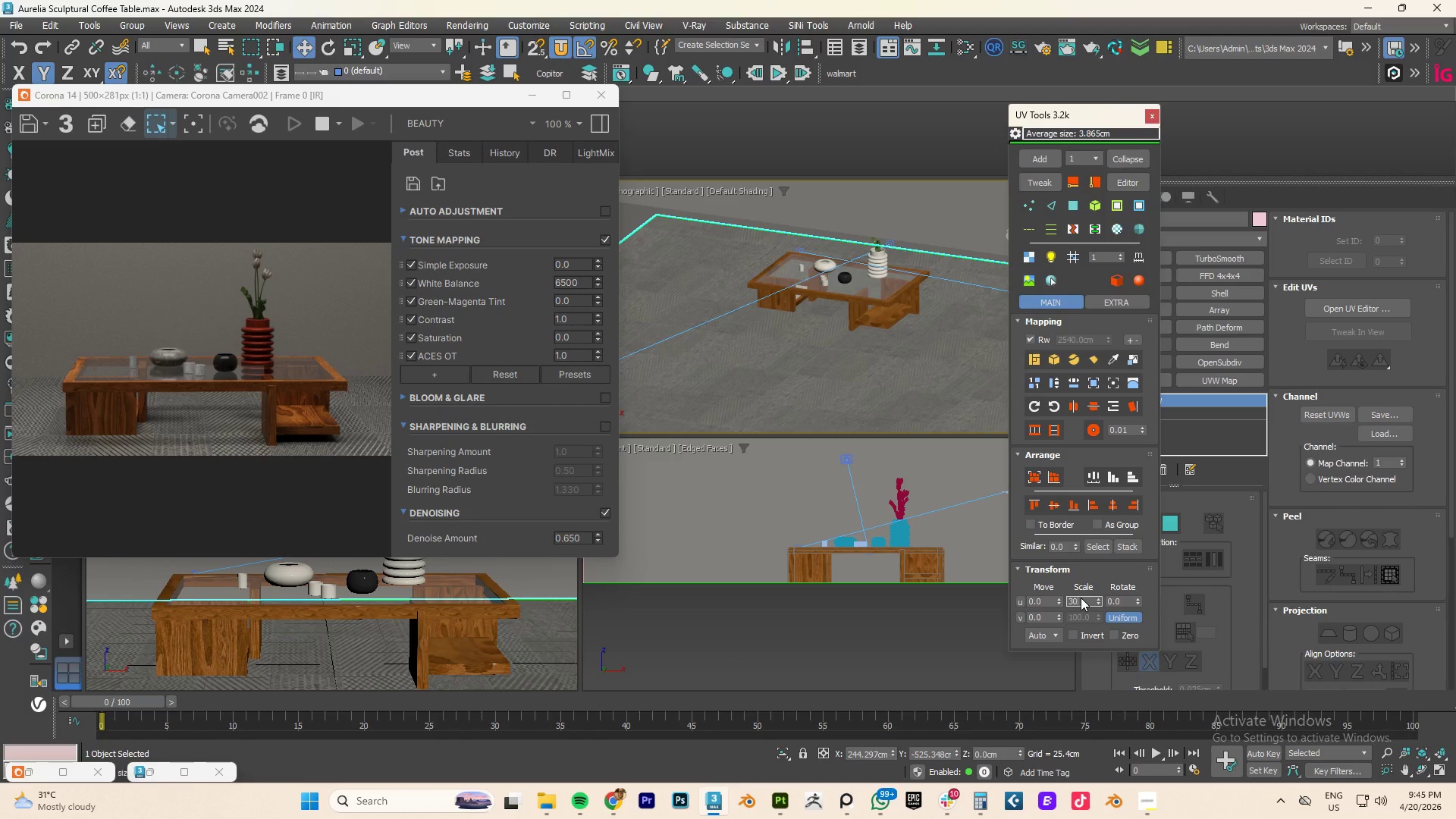 
key(NumpadEnter)
 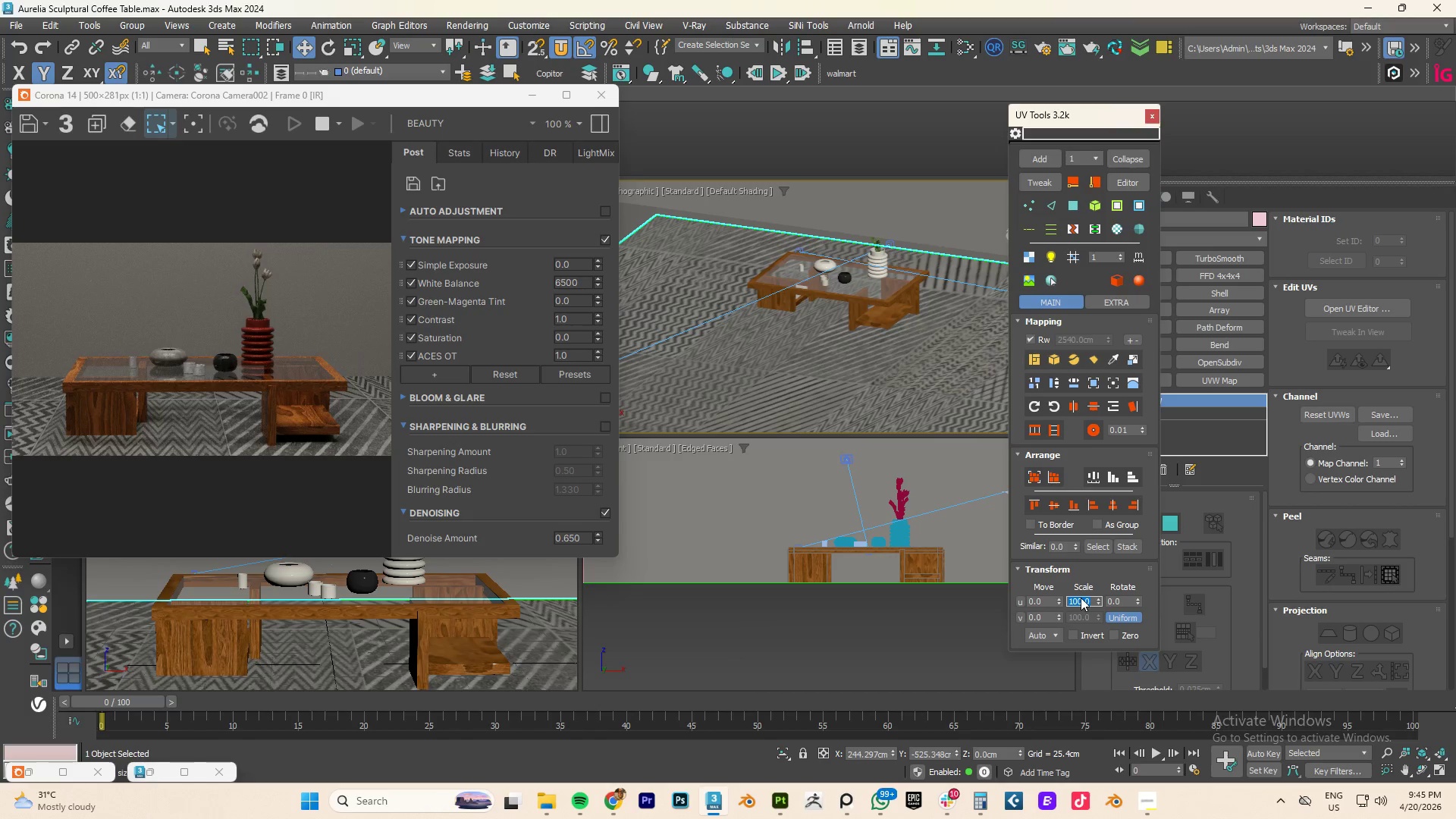 
key(Numpad9)
 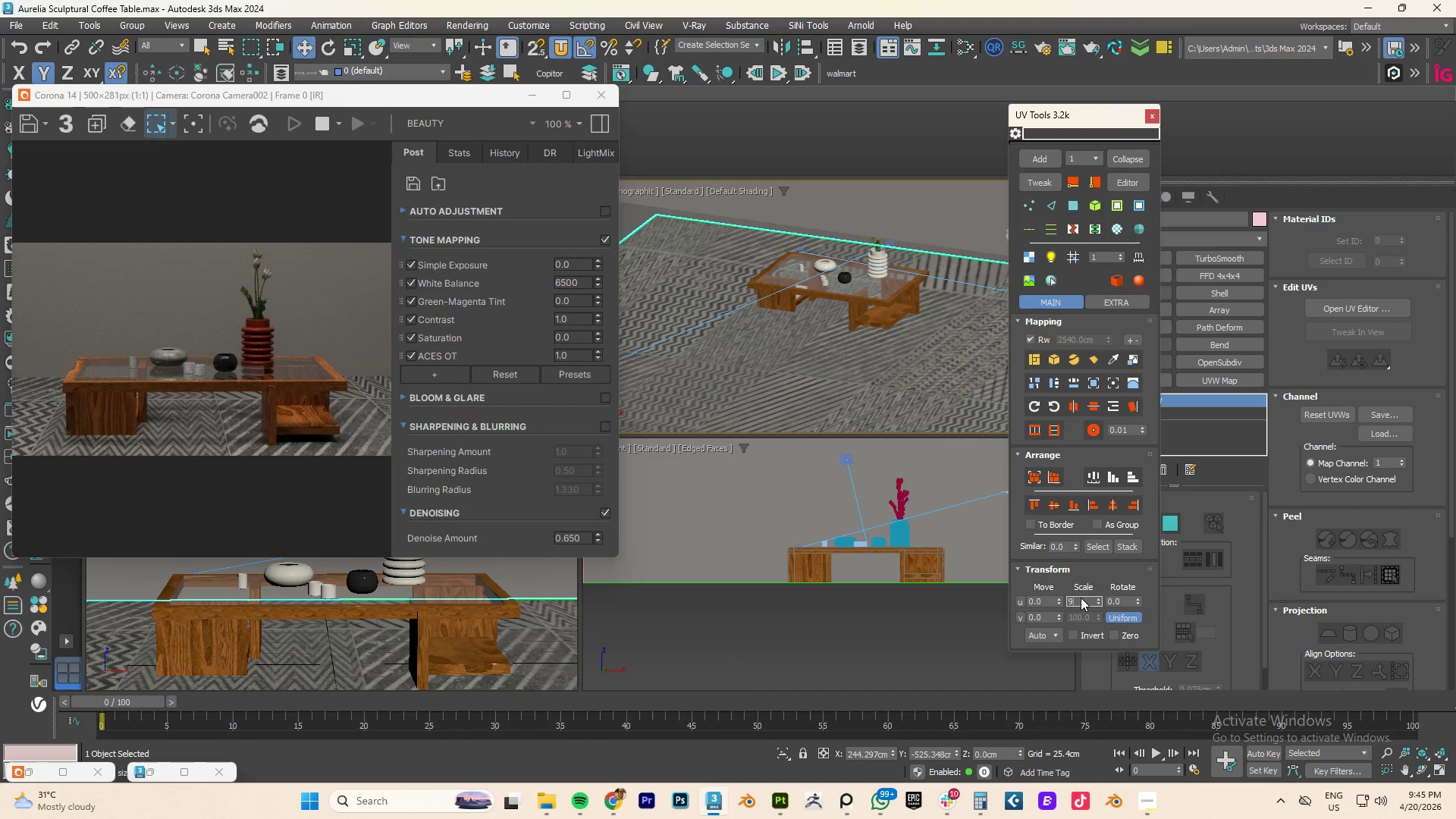 
key(Numpad0)
 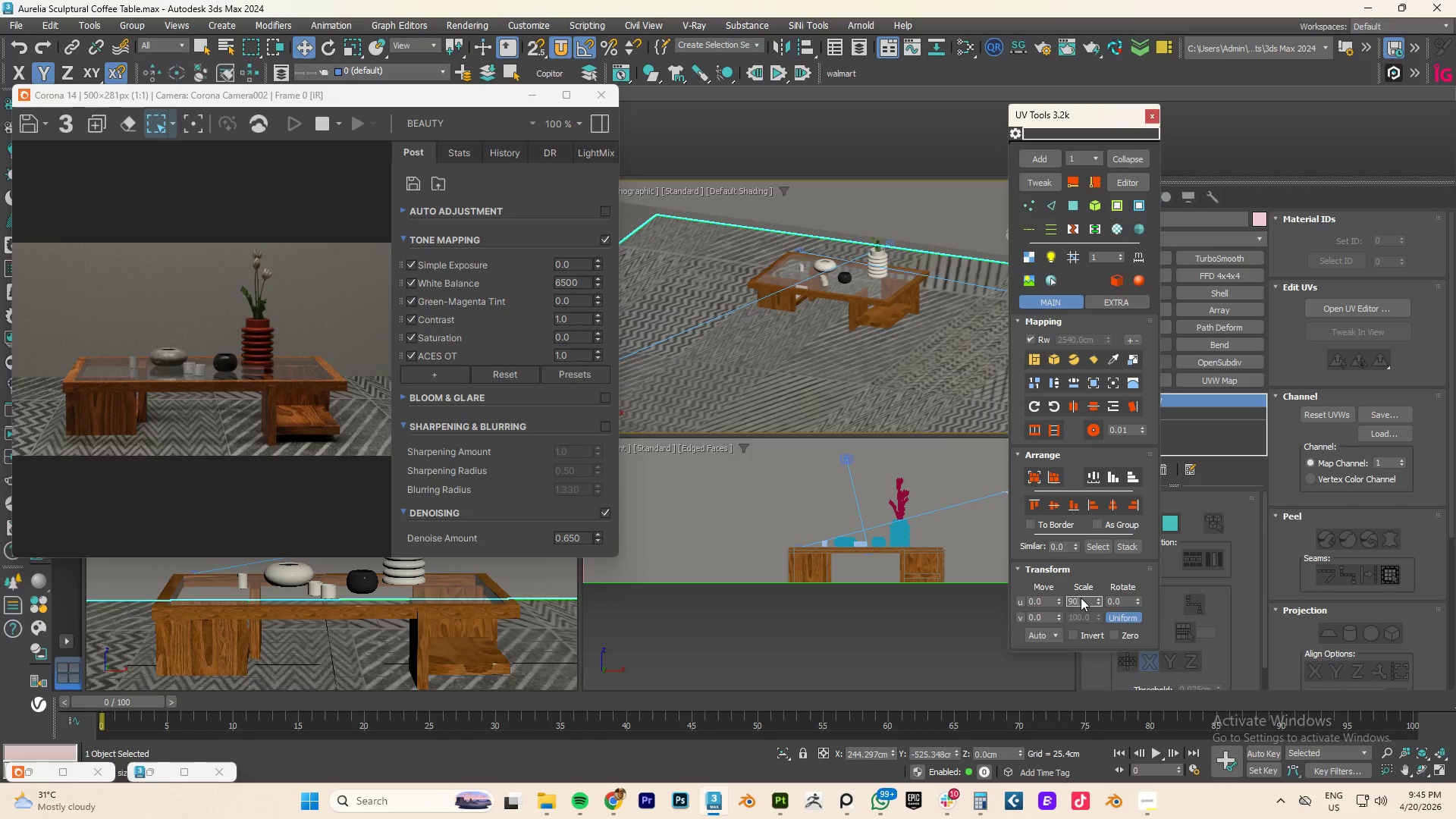 
key(NumpadEnter)
 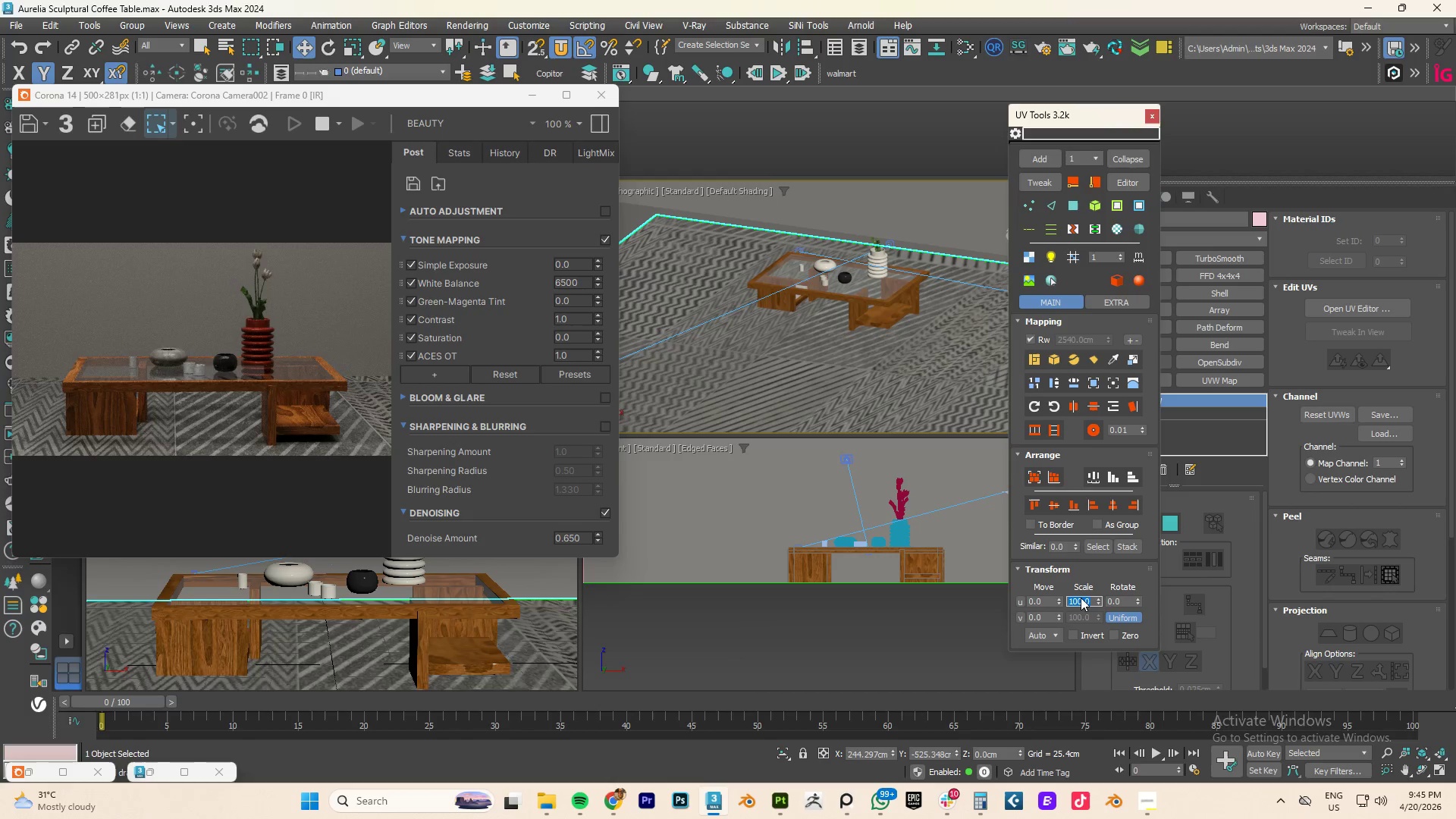 
key(Control+Z)
 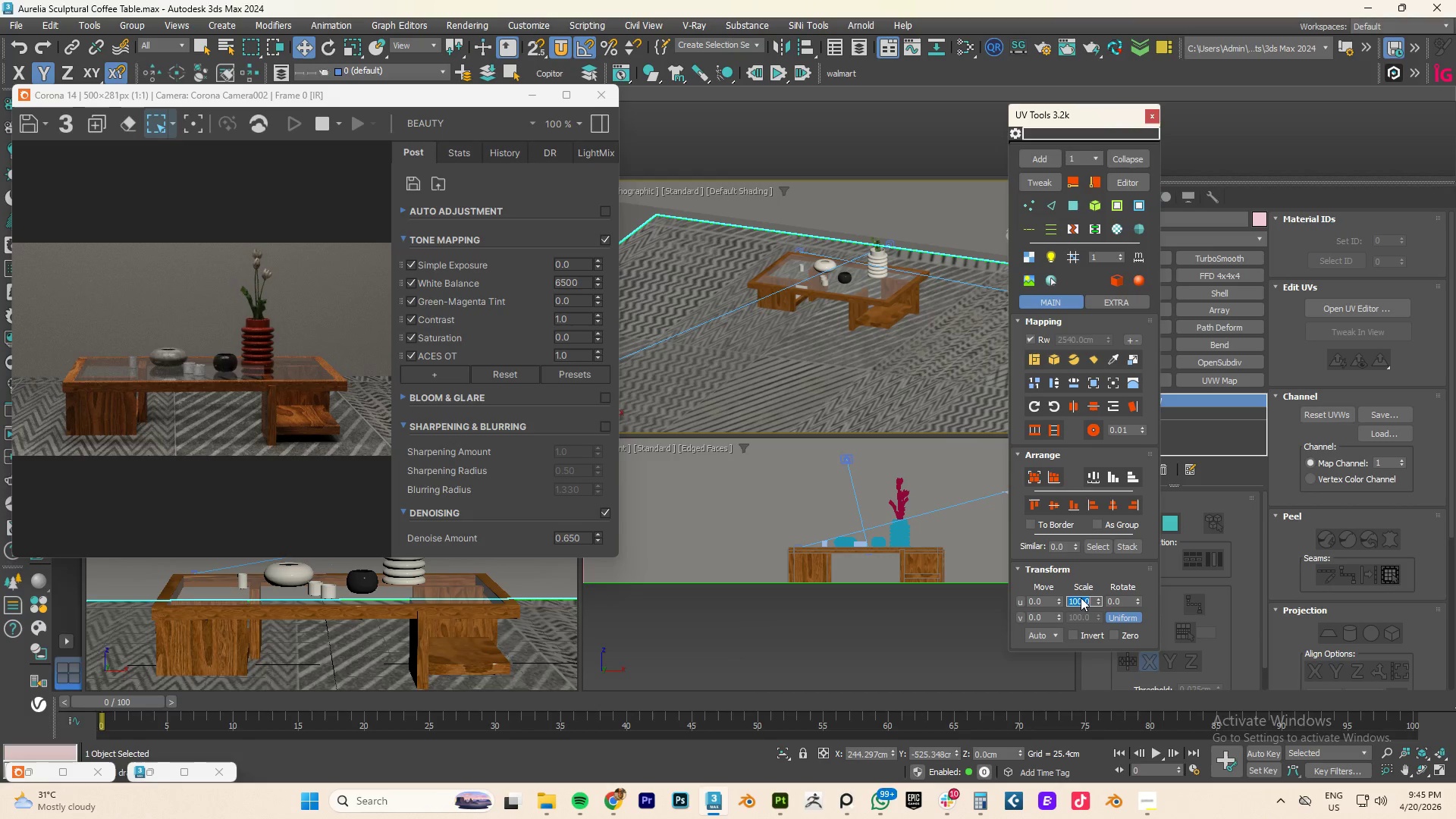 
key(Control+Z)
 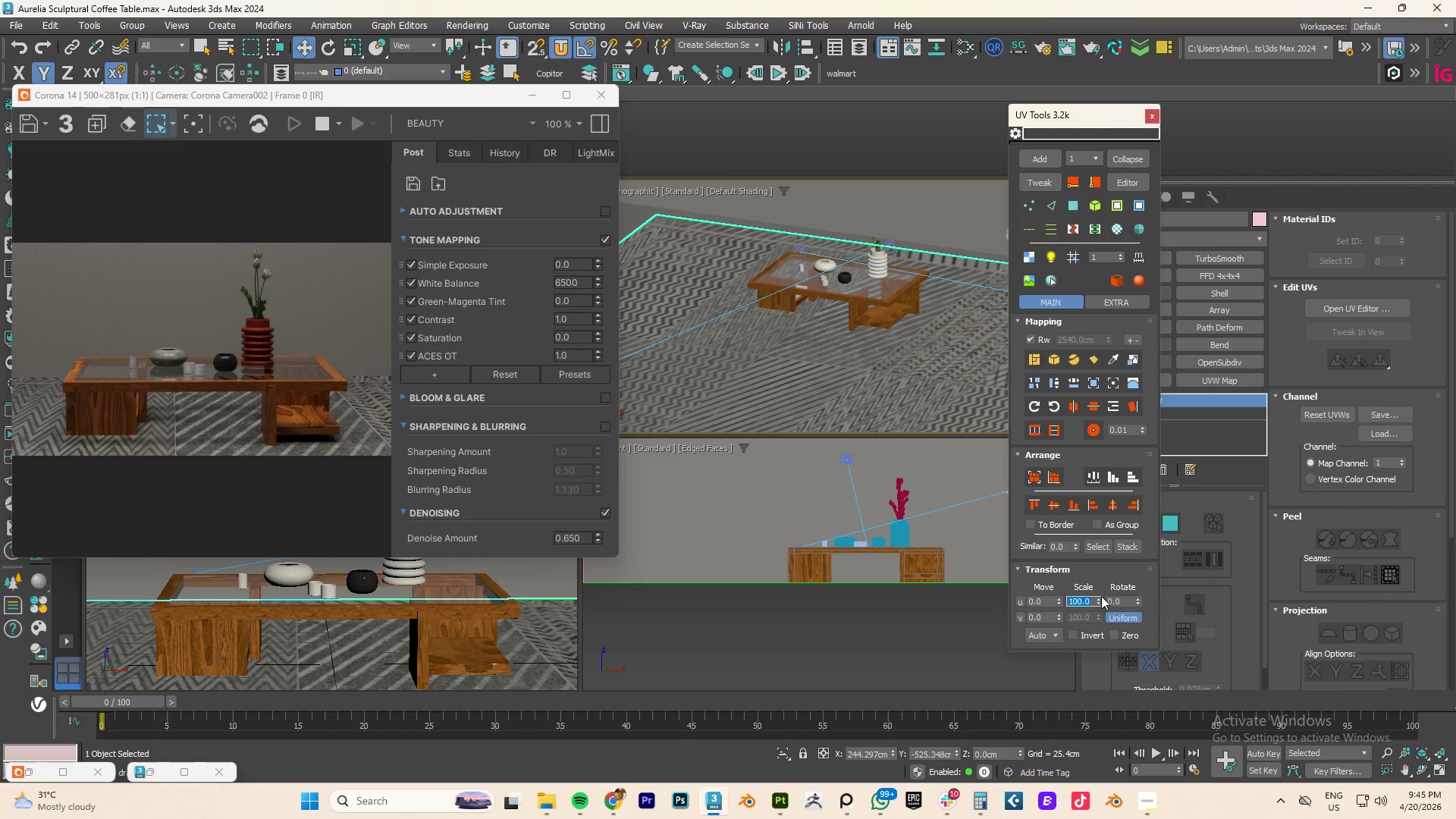 
left_click_drag(start_coordinate=[1100, 601], to_coordinate=[1070, 657])
 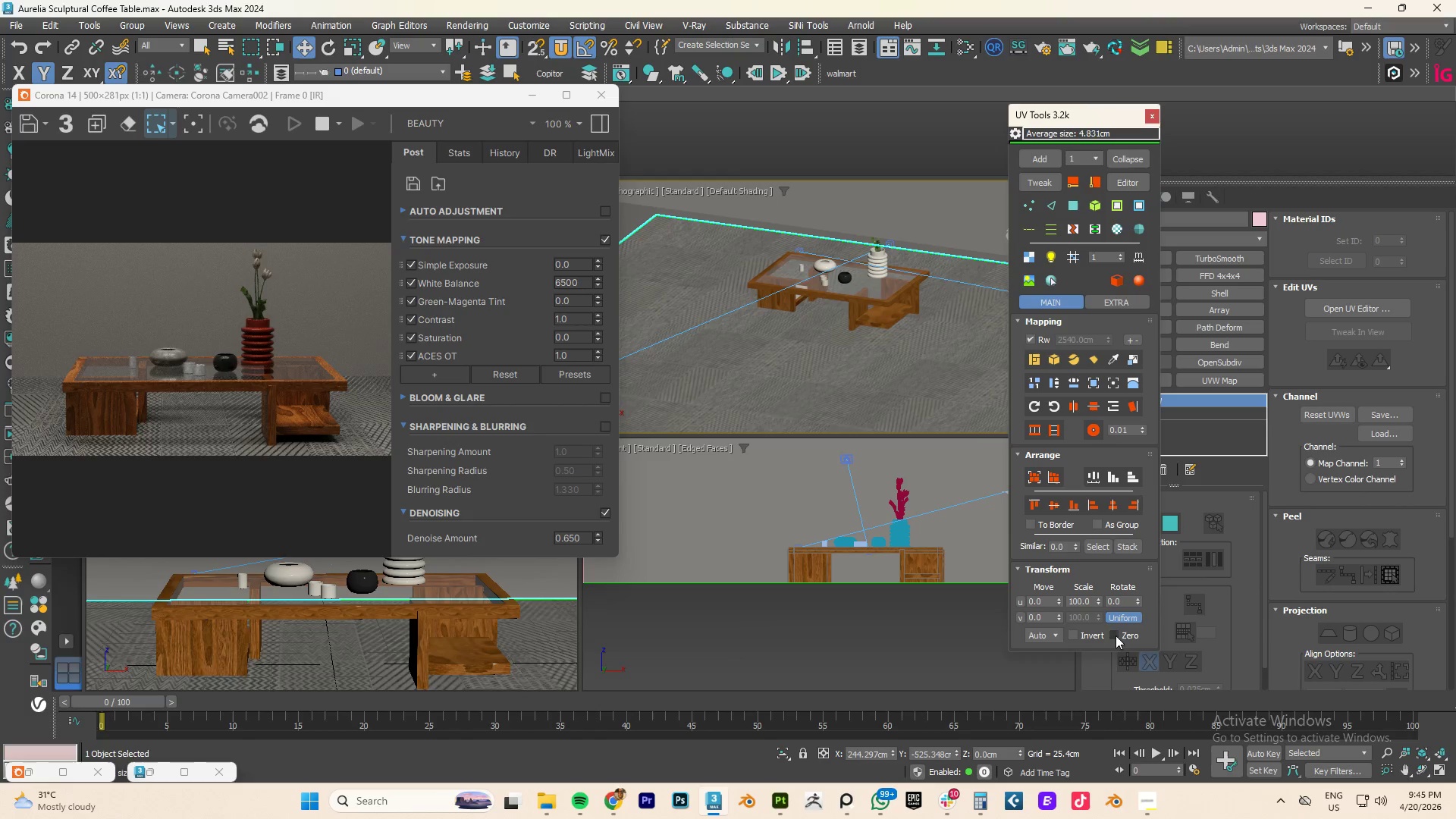 
left_click_drag(start_coordinate=[1097, 600], to_coordinate=[1129, 115])
 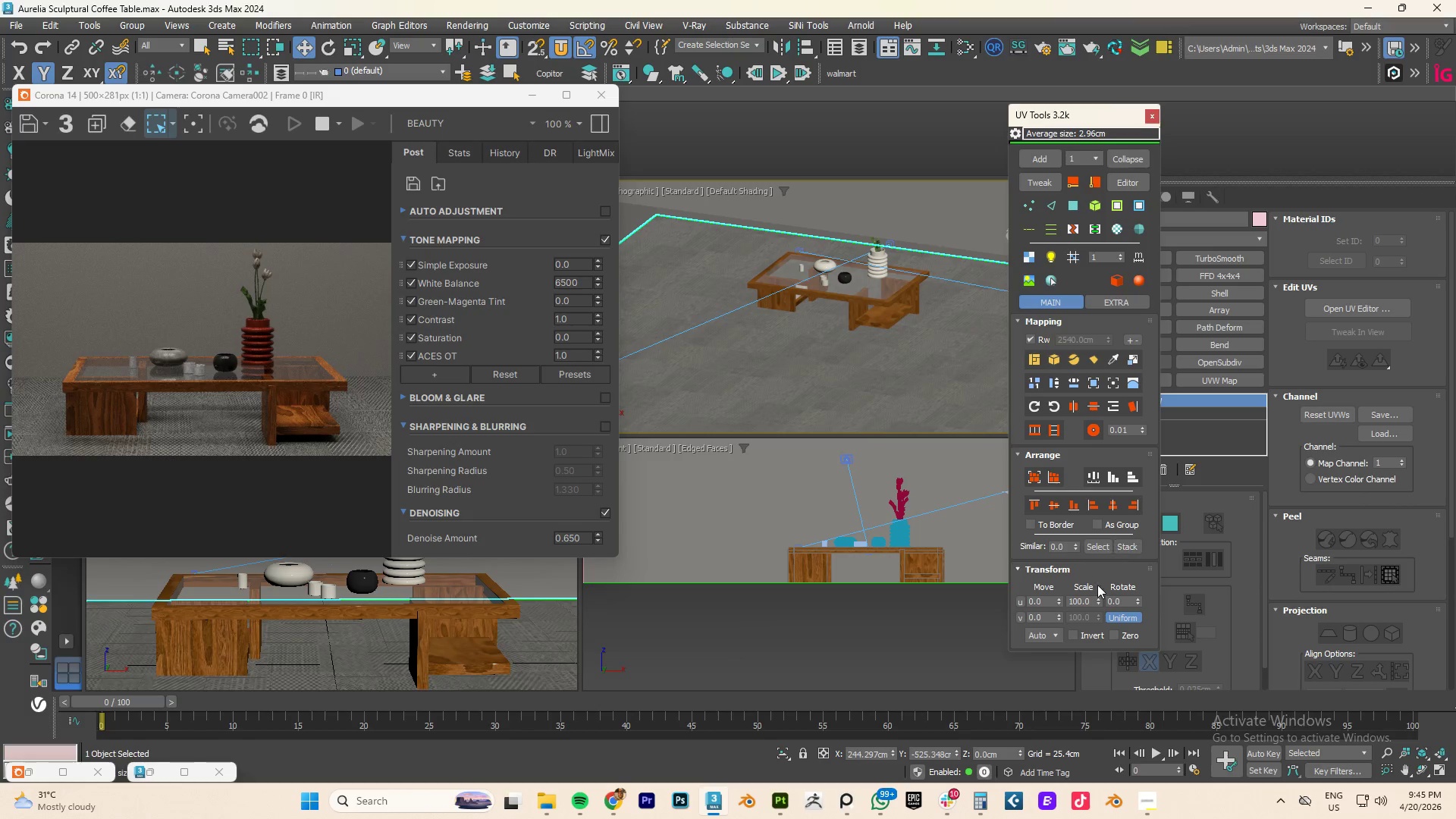 
left_click_drag(start_coordinate=[1100, 604], to_coordinate=[1106, 483])
 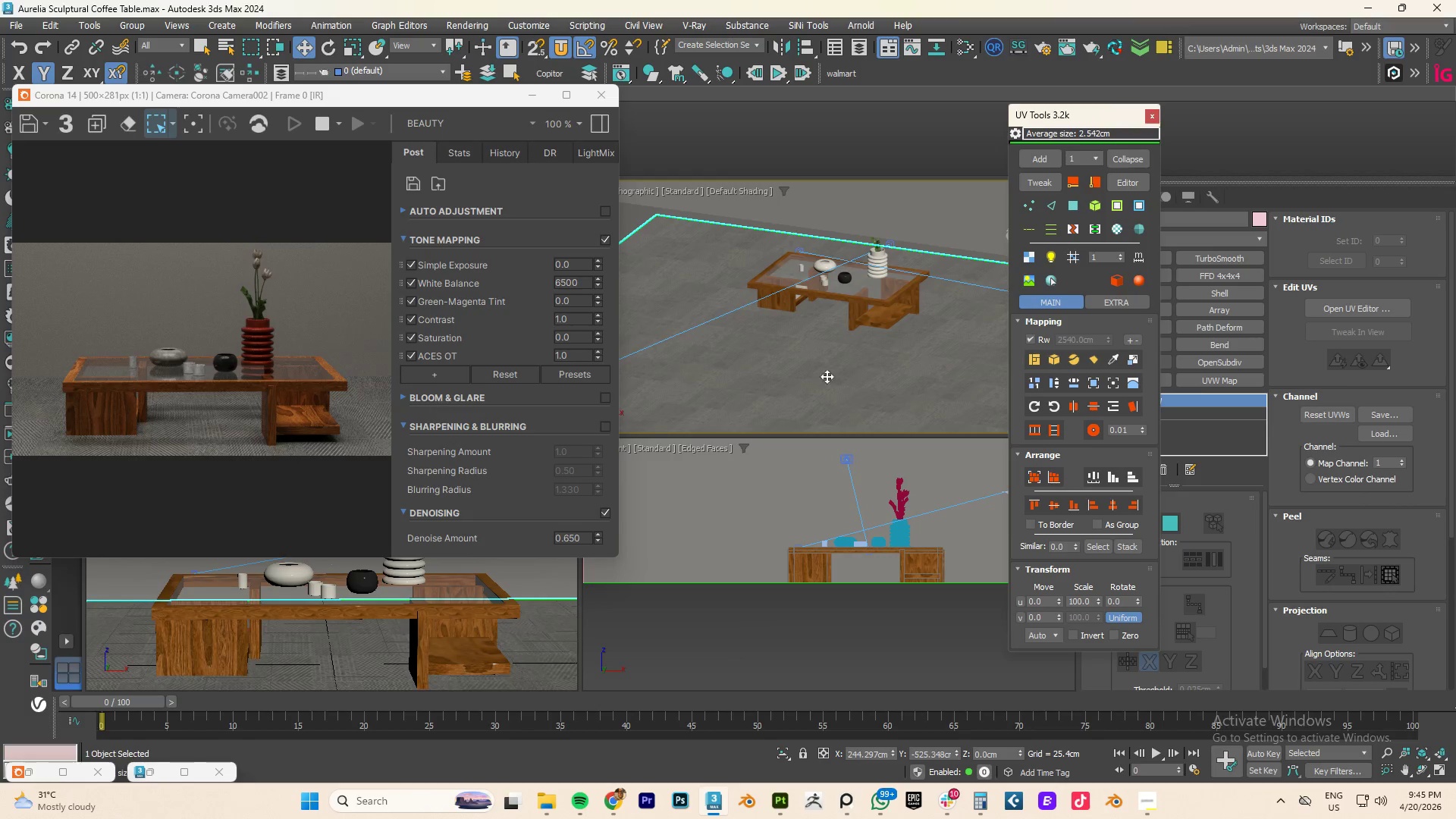 
left_click_drag(start_coordinate=[1080, 110], to_coordinate=[839, 143])
 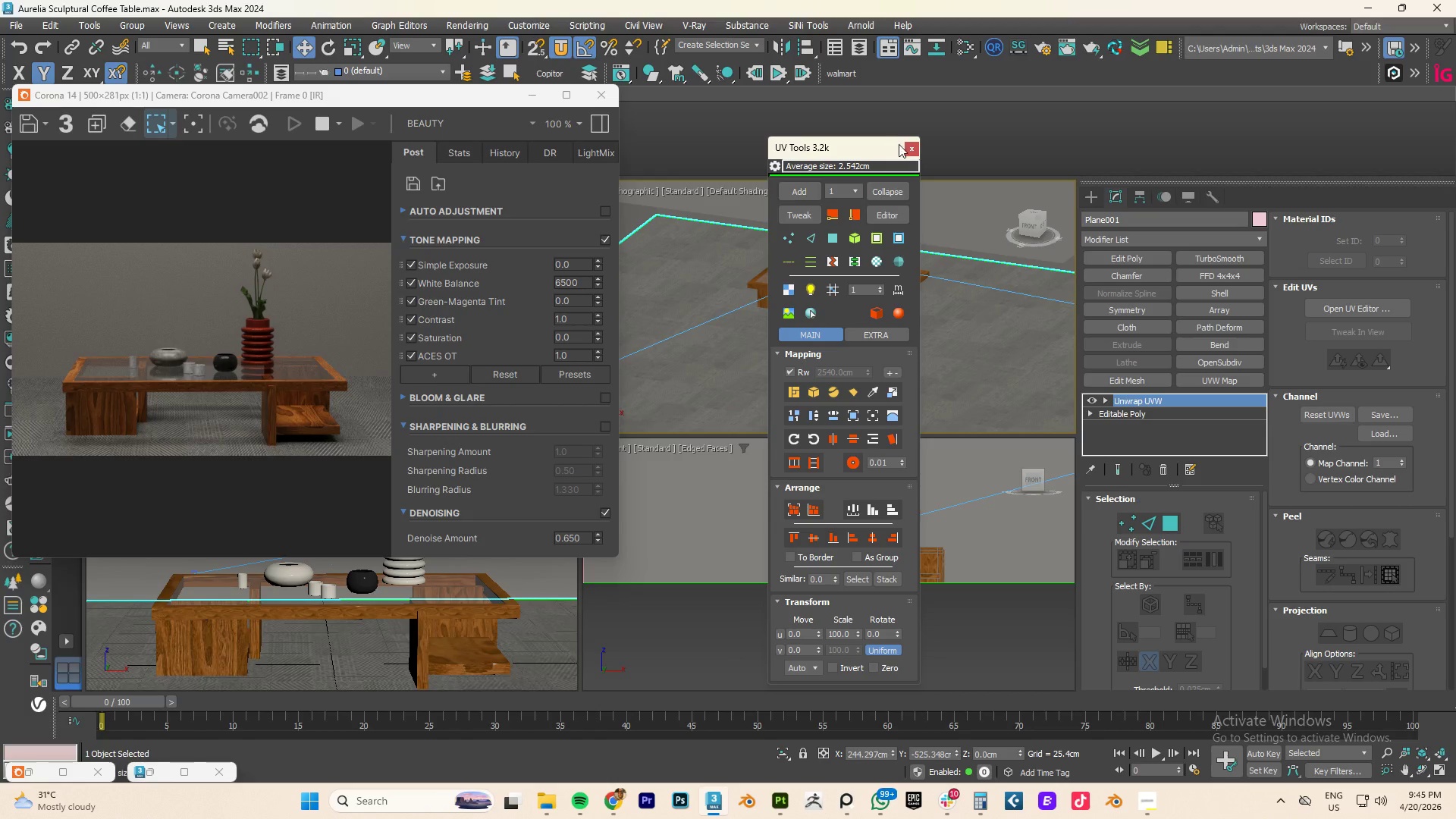 
left_click([907, 147])
 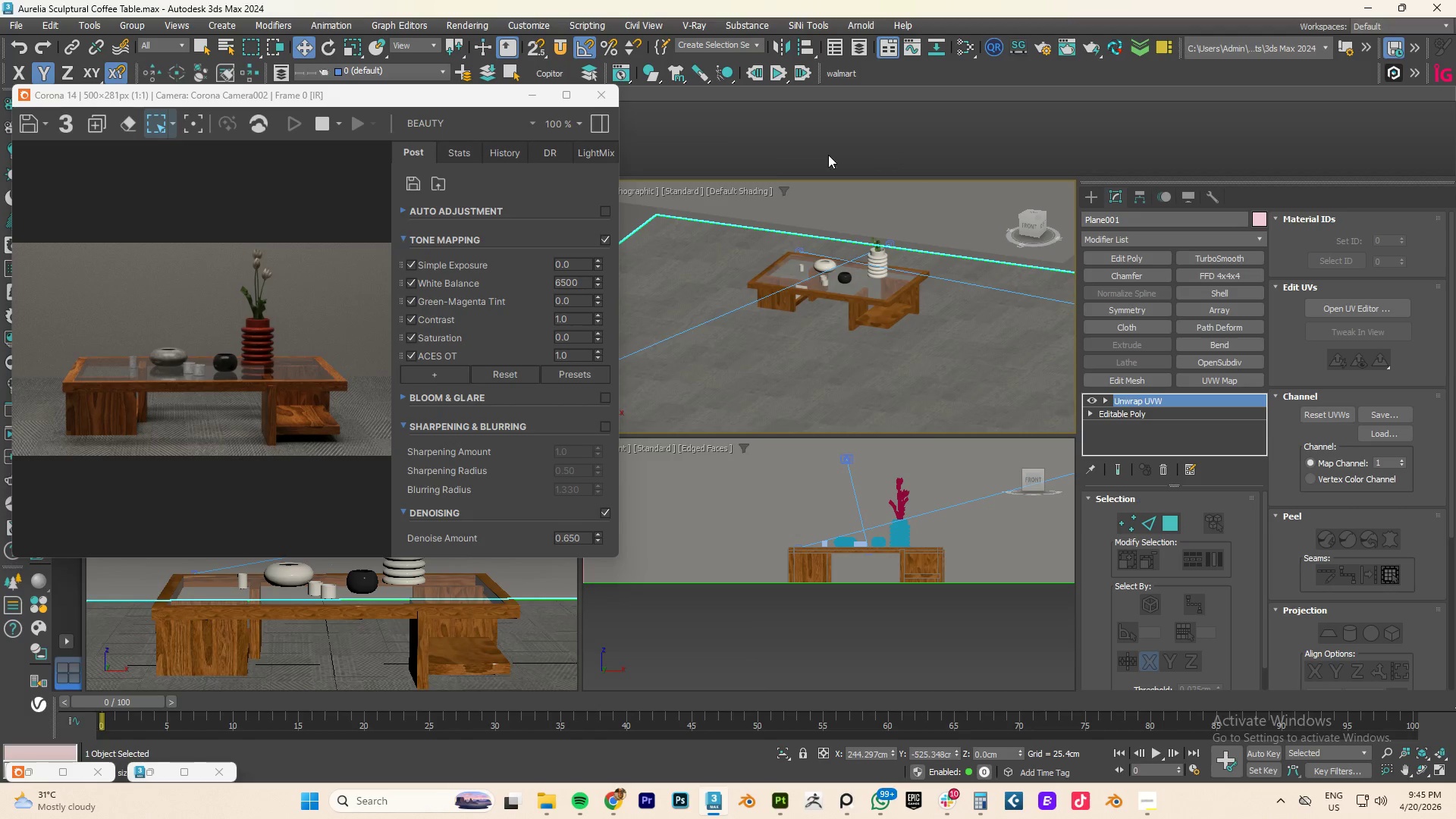 
scroll: coordinate [900, 306], scroll_direction: down, amount: 7.0
 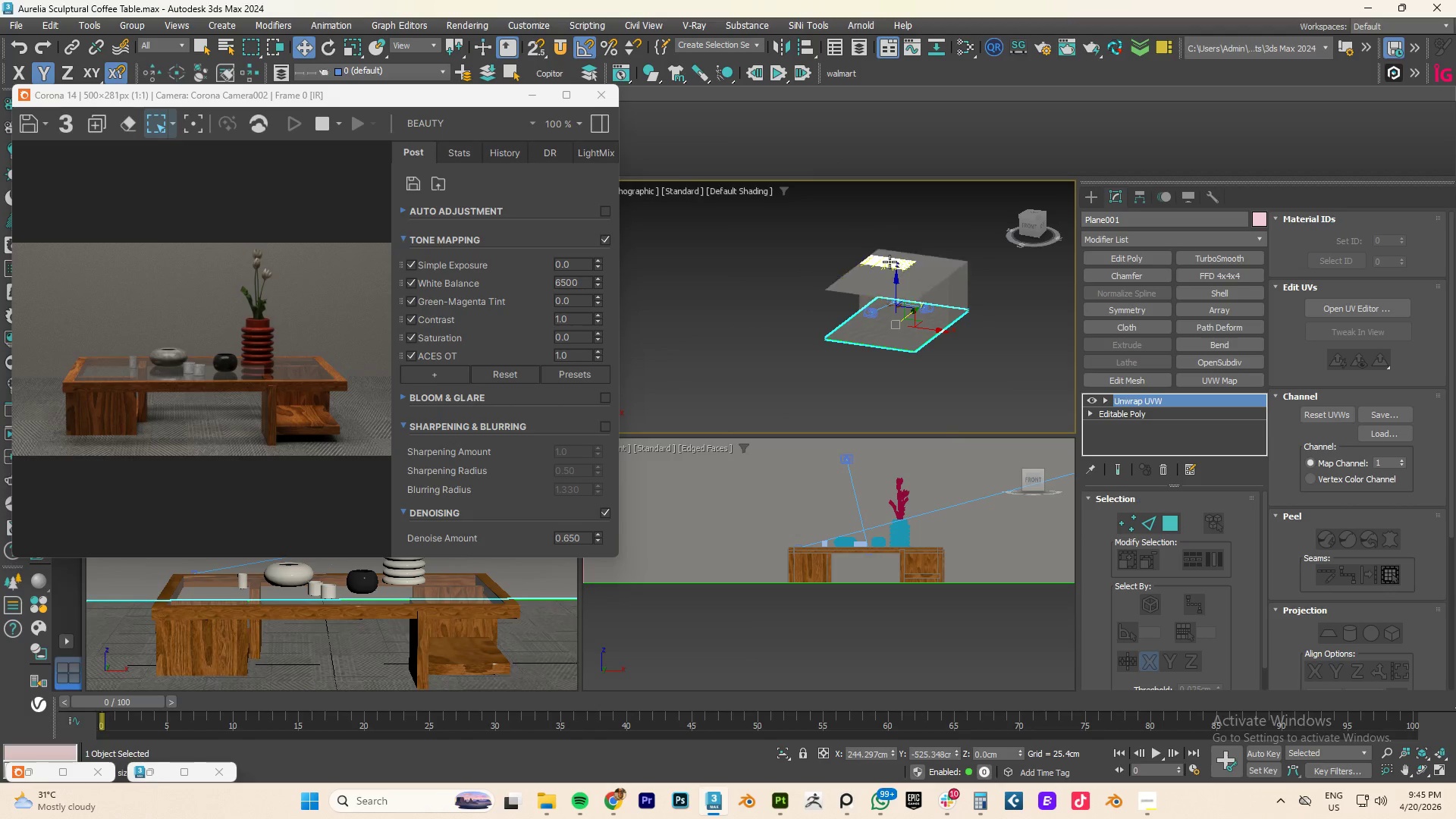 
left_click([886, 262])
 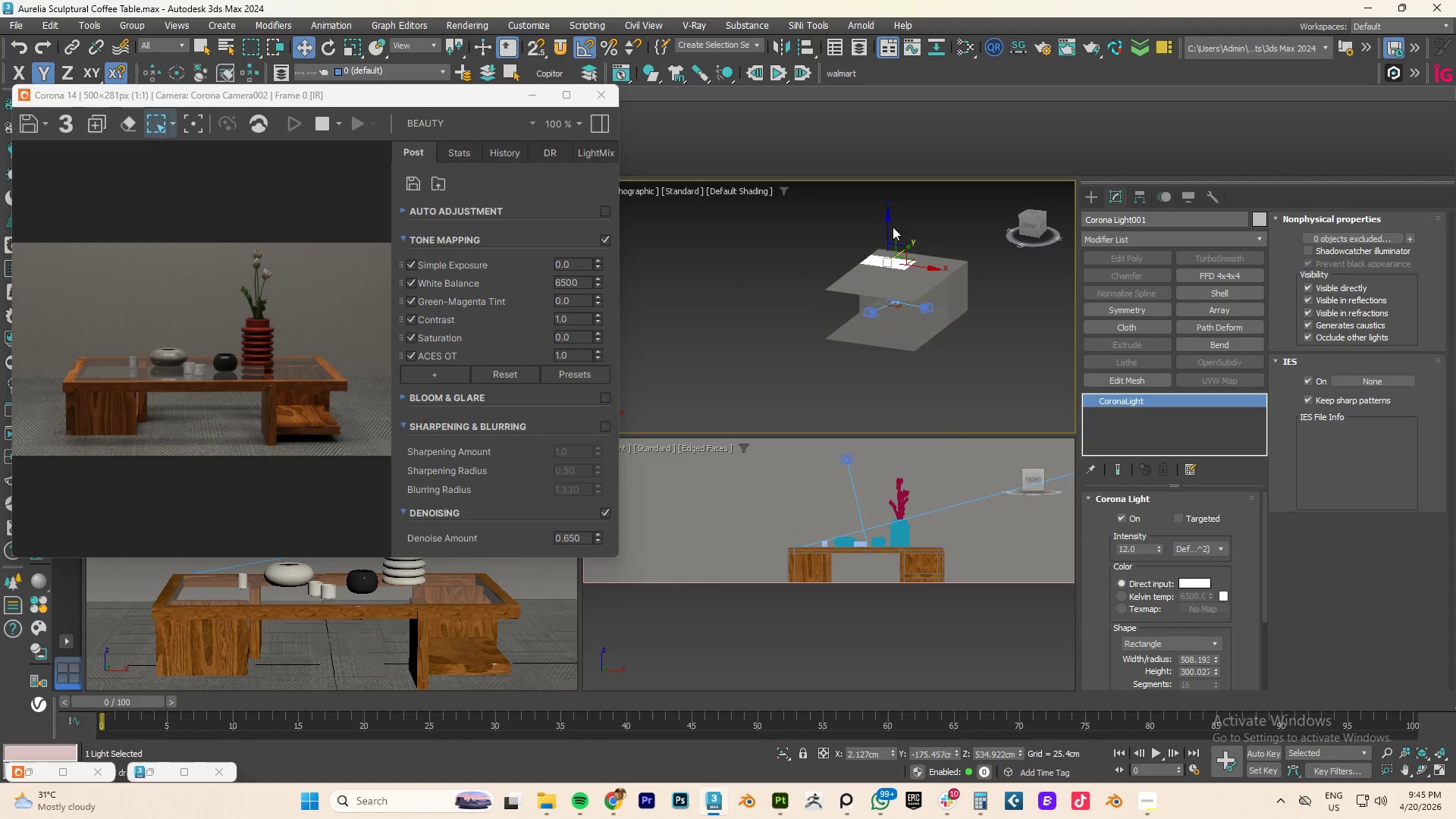 
left_click_drag(start_coordinate=[890, 220], to_coordinate=[890, 230])
 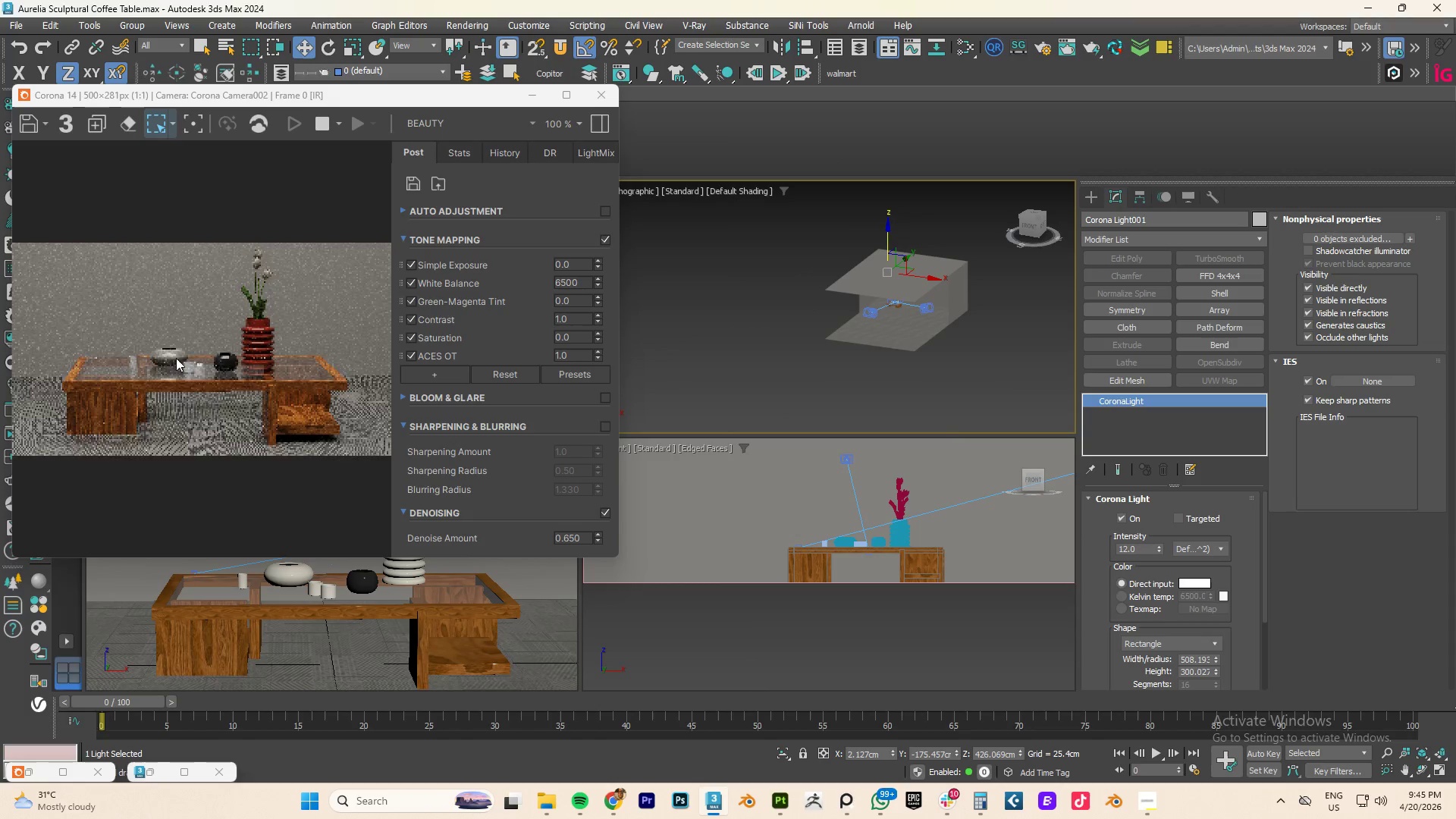 
scroll: coordinate [178, 353], scroll_direction: up, amount: 1.0
 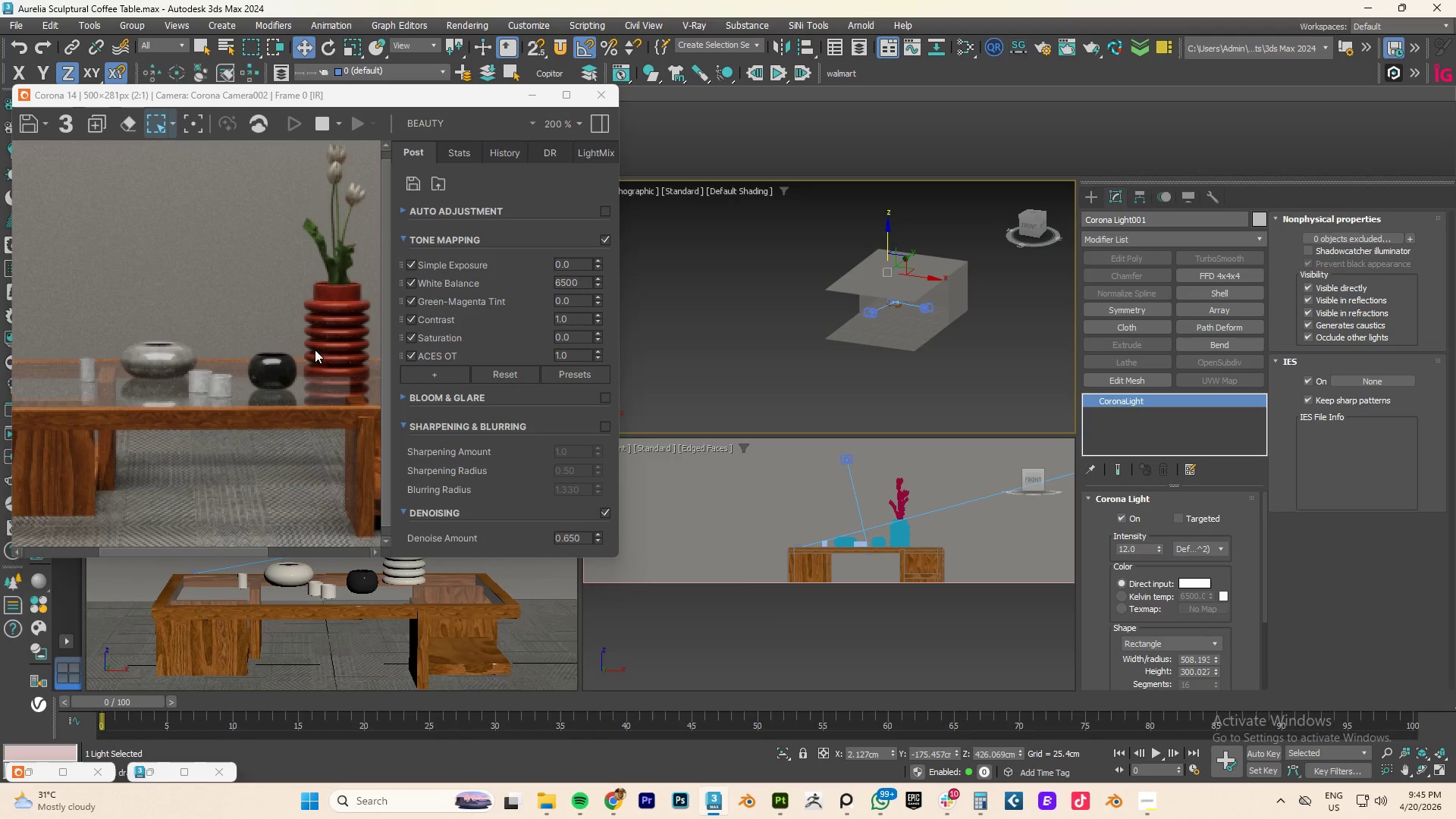 
scroll: coordinate [410, 605], scroll_direction: down, amount: 2.0
 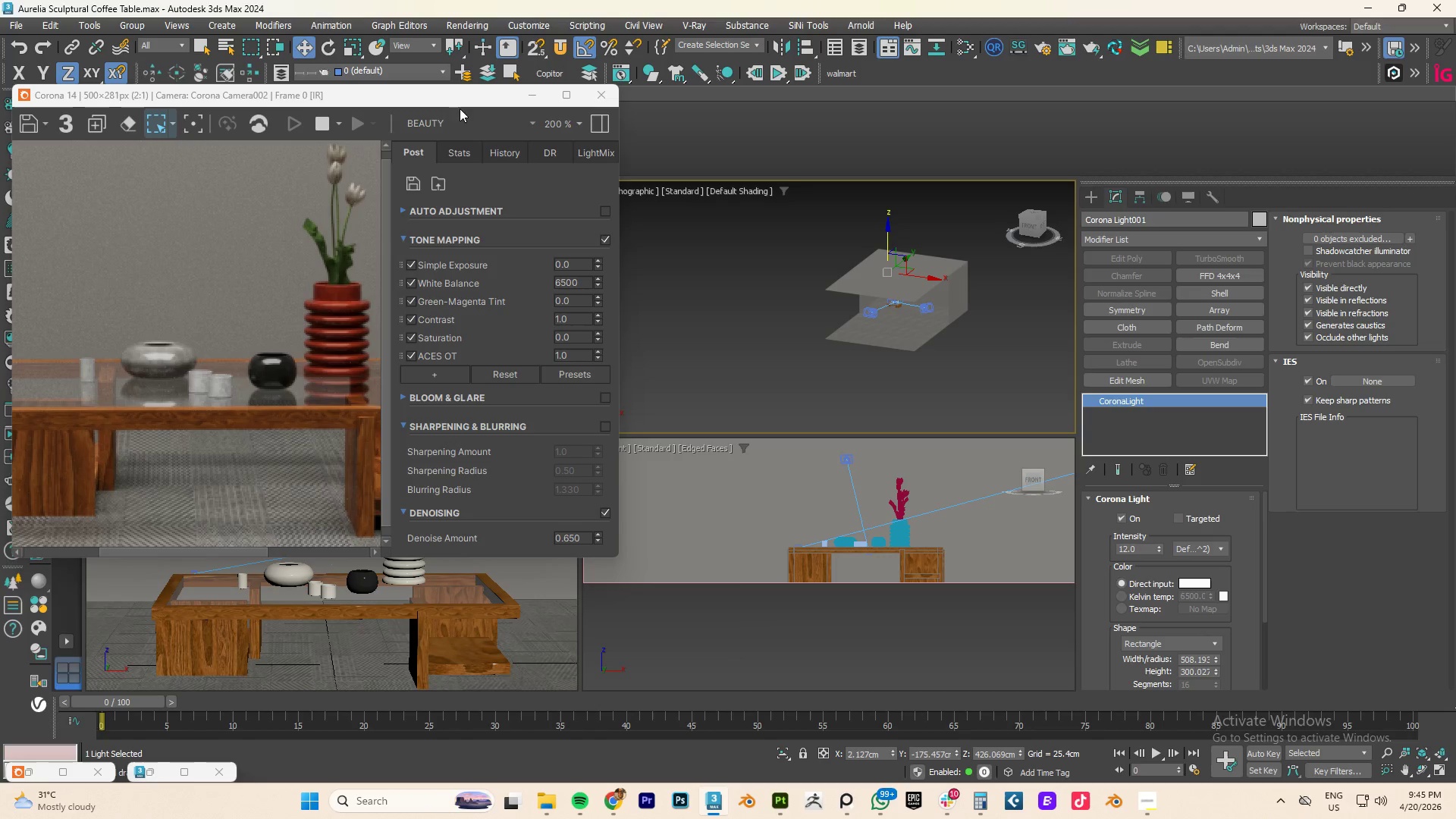 
left_click_drag(start_coordinate=[425, 99], to_coordinate=[1284, 155])
 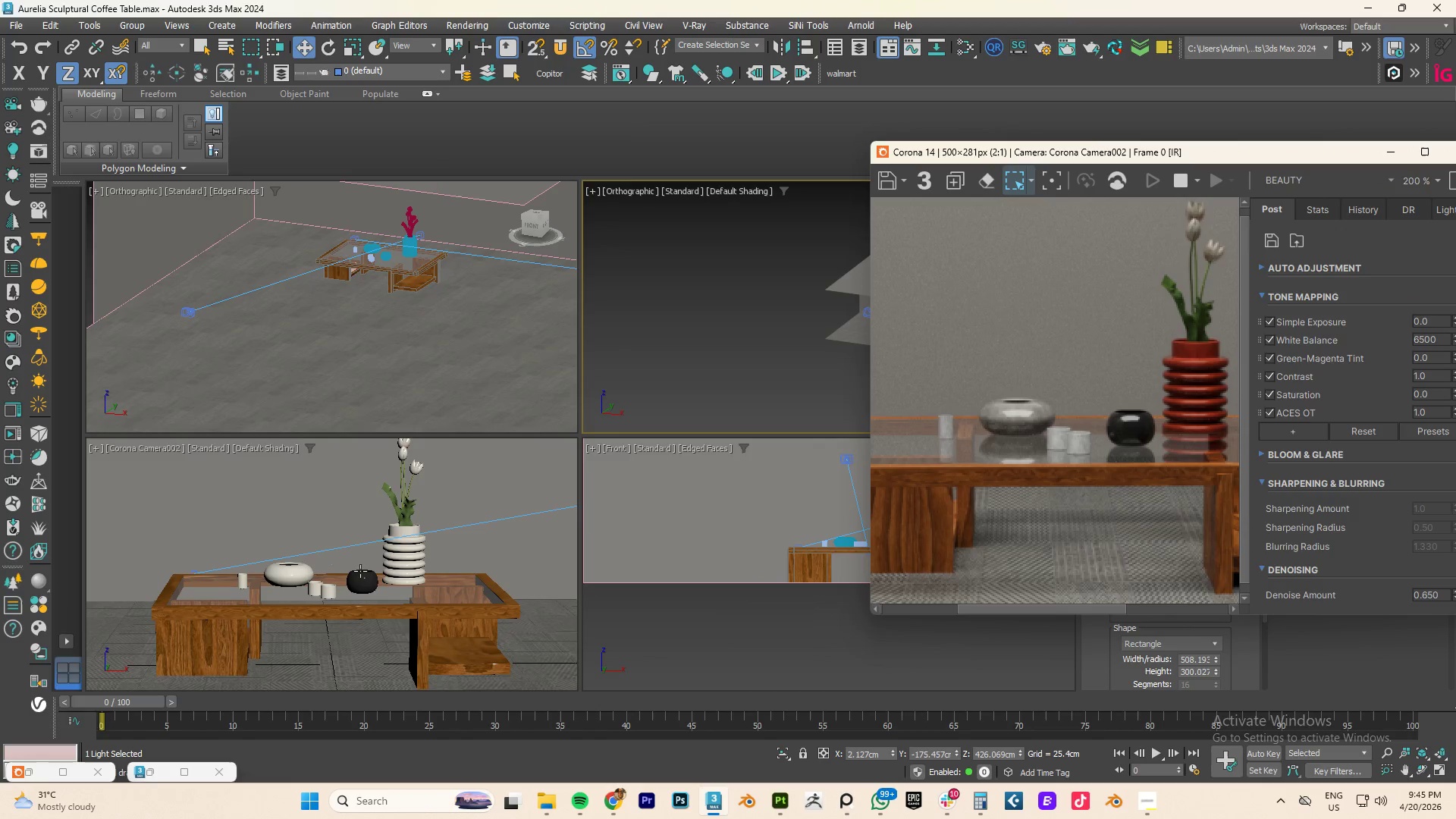 
scroll: coordinate [419, 561], scroll_direction: up, amount: 3.0
 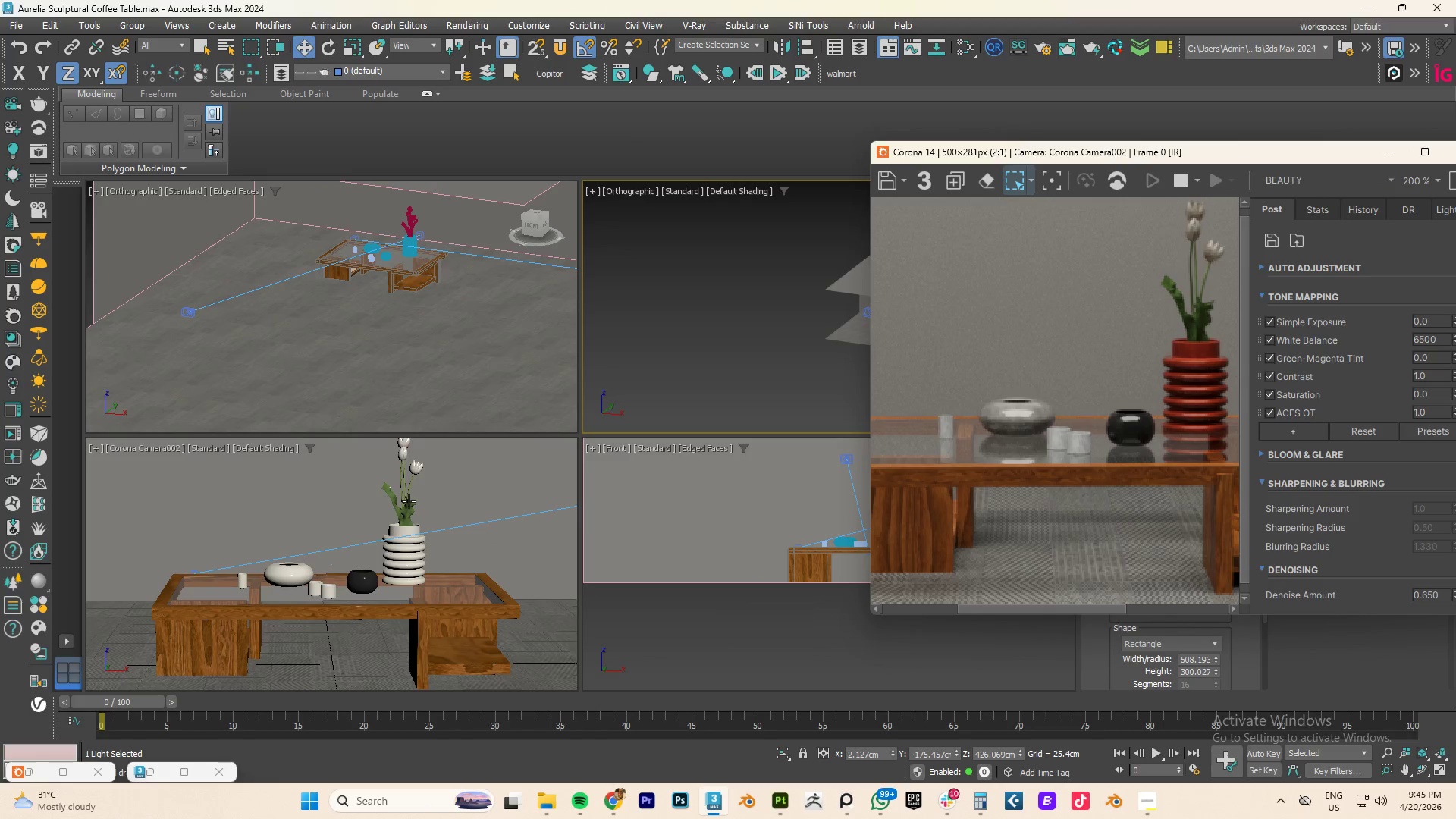 
left_click([409, 501])
 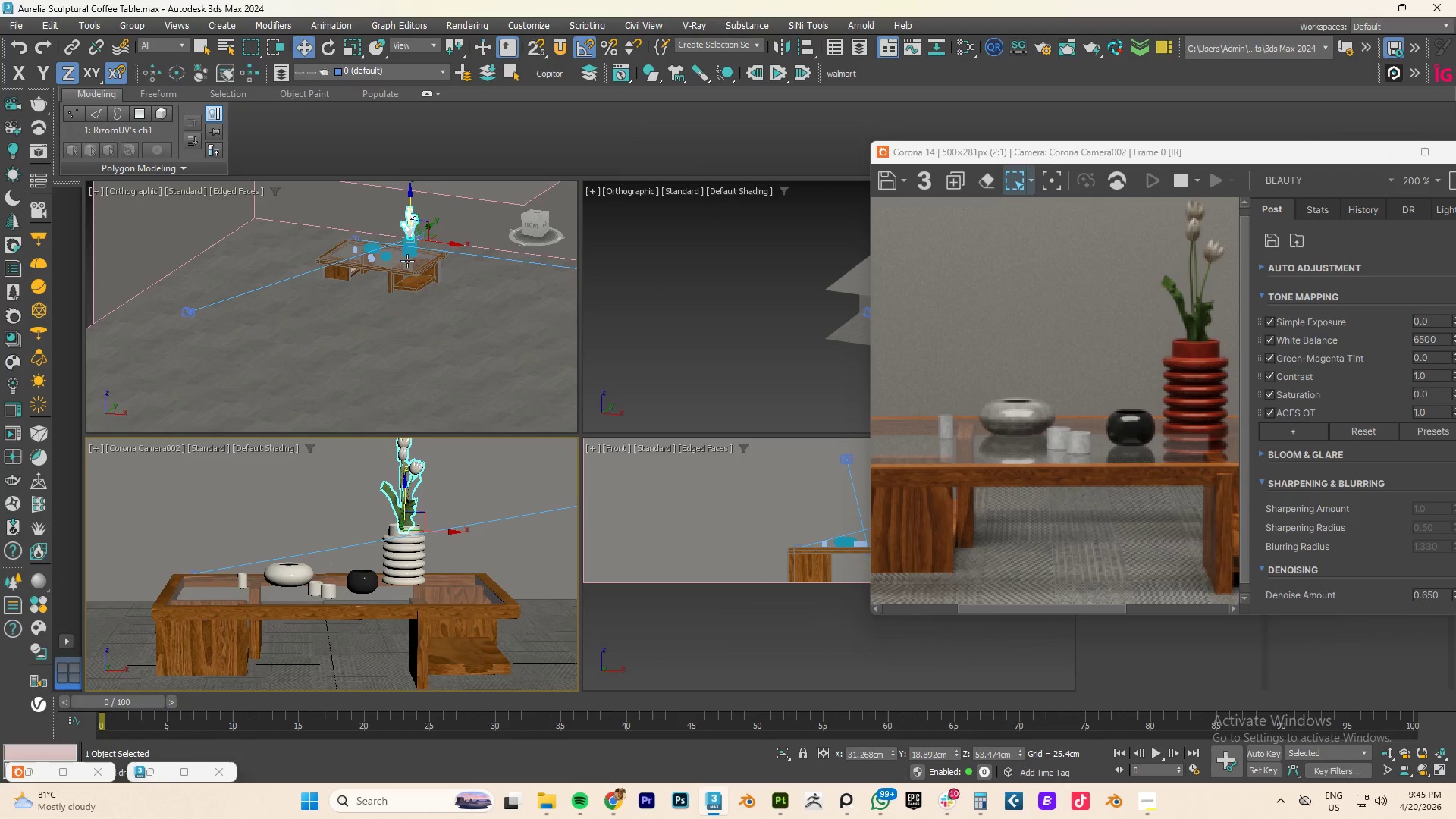 
scroll: coordinate [410, 253], scroll_direction: up, amount: 4.0
 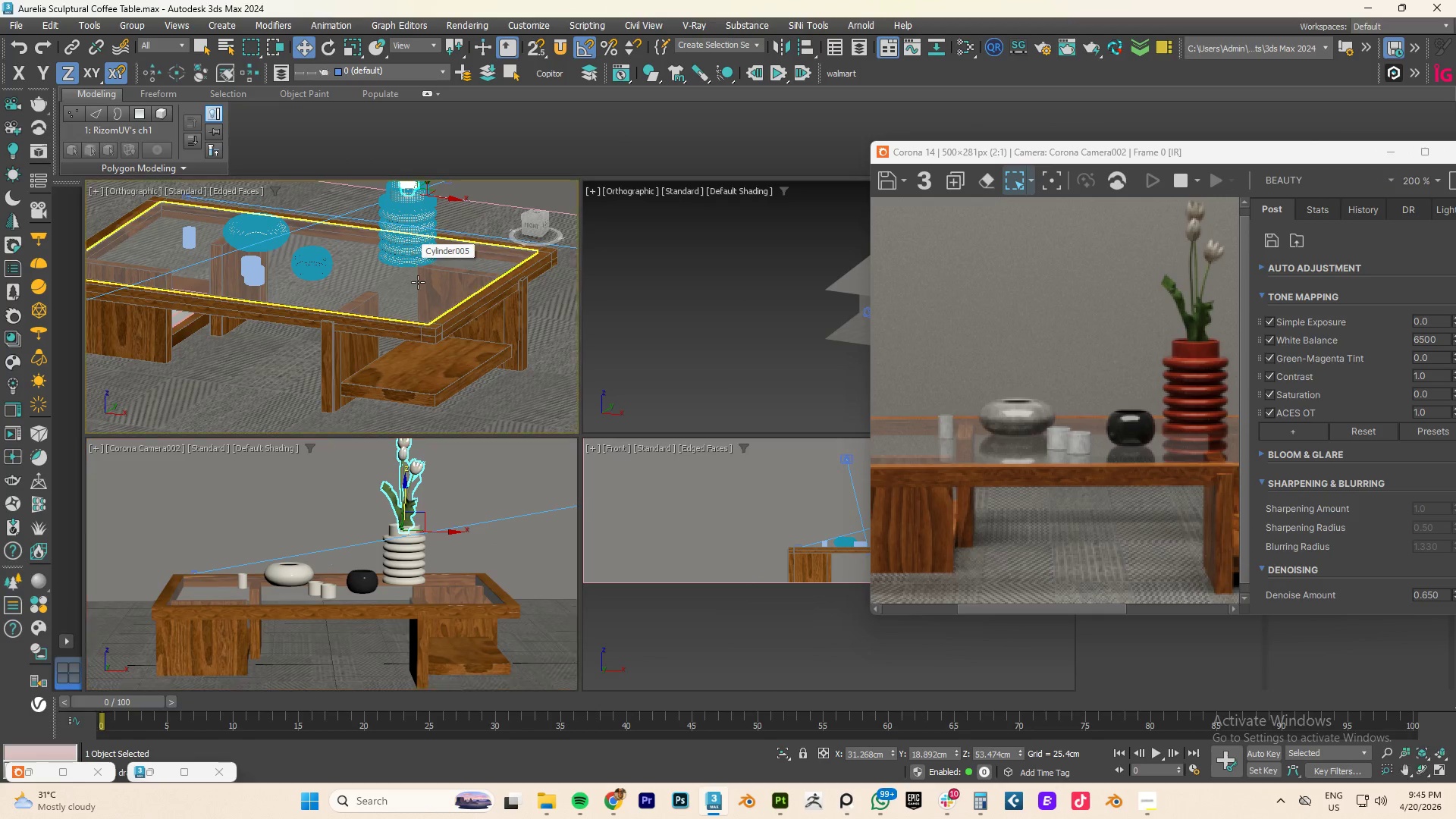 
type(fz)
 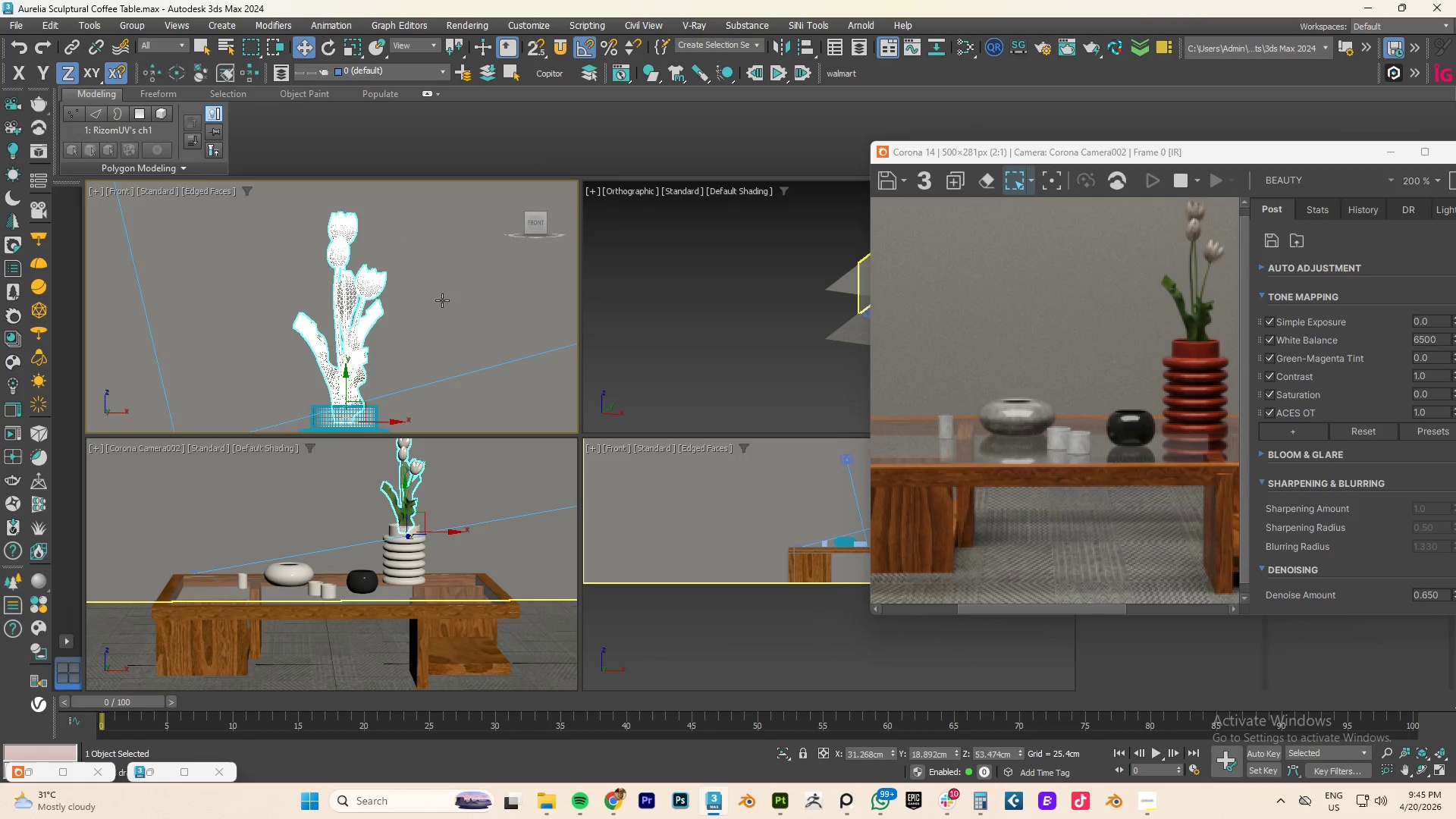 
scroll: coordinate [432, 315], scroll_direction: down, amount: 3.0
 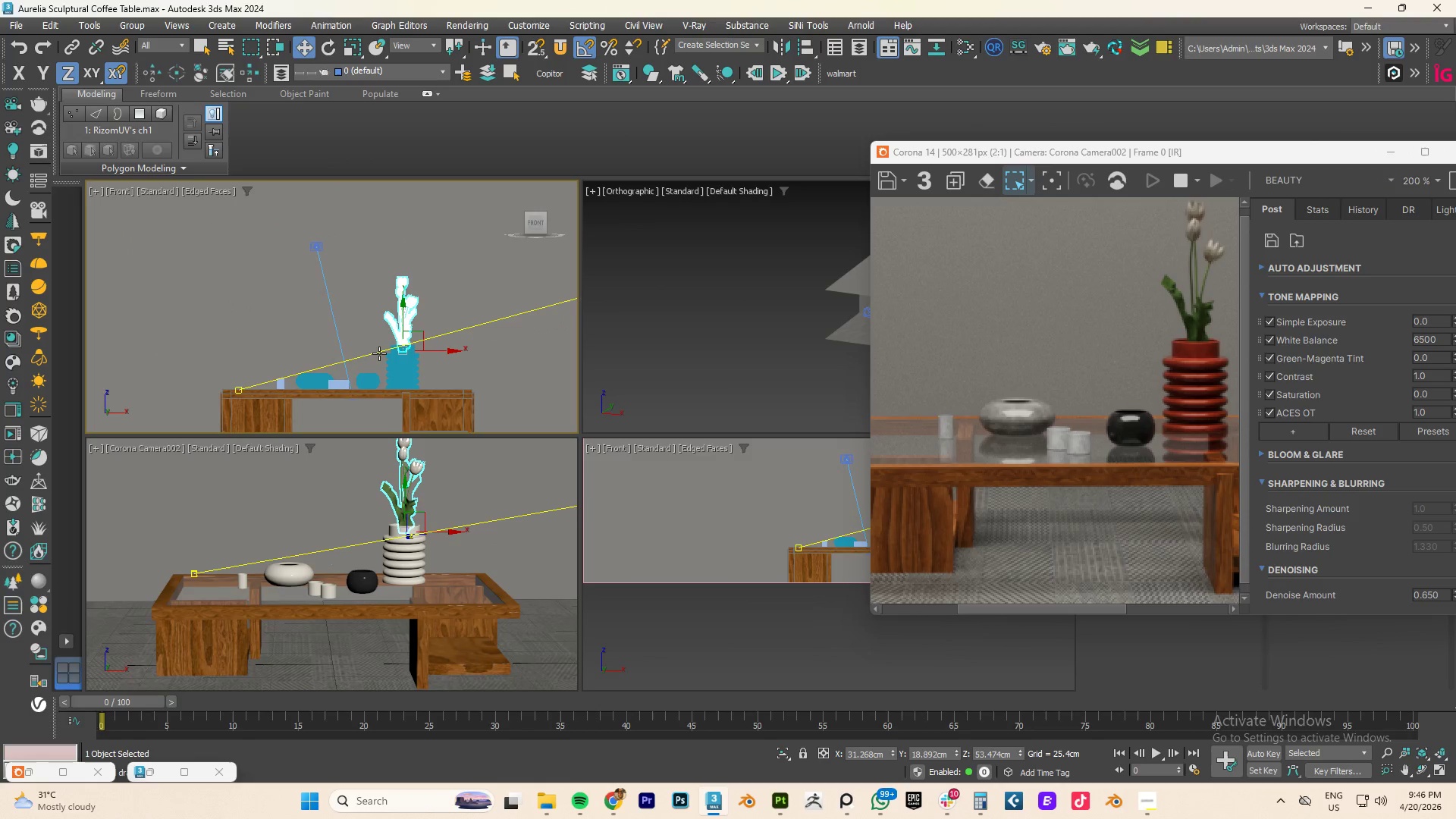 
type([F3][F4]tz)
 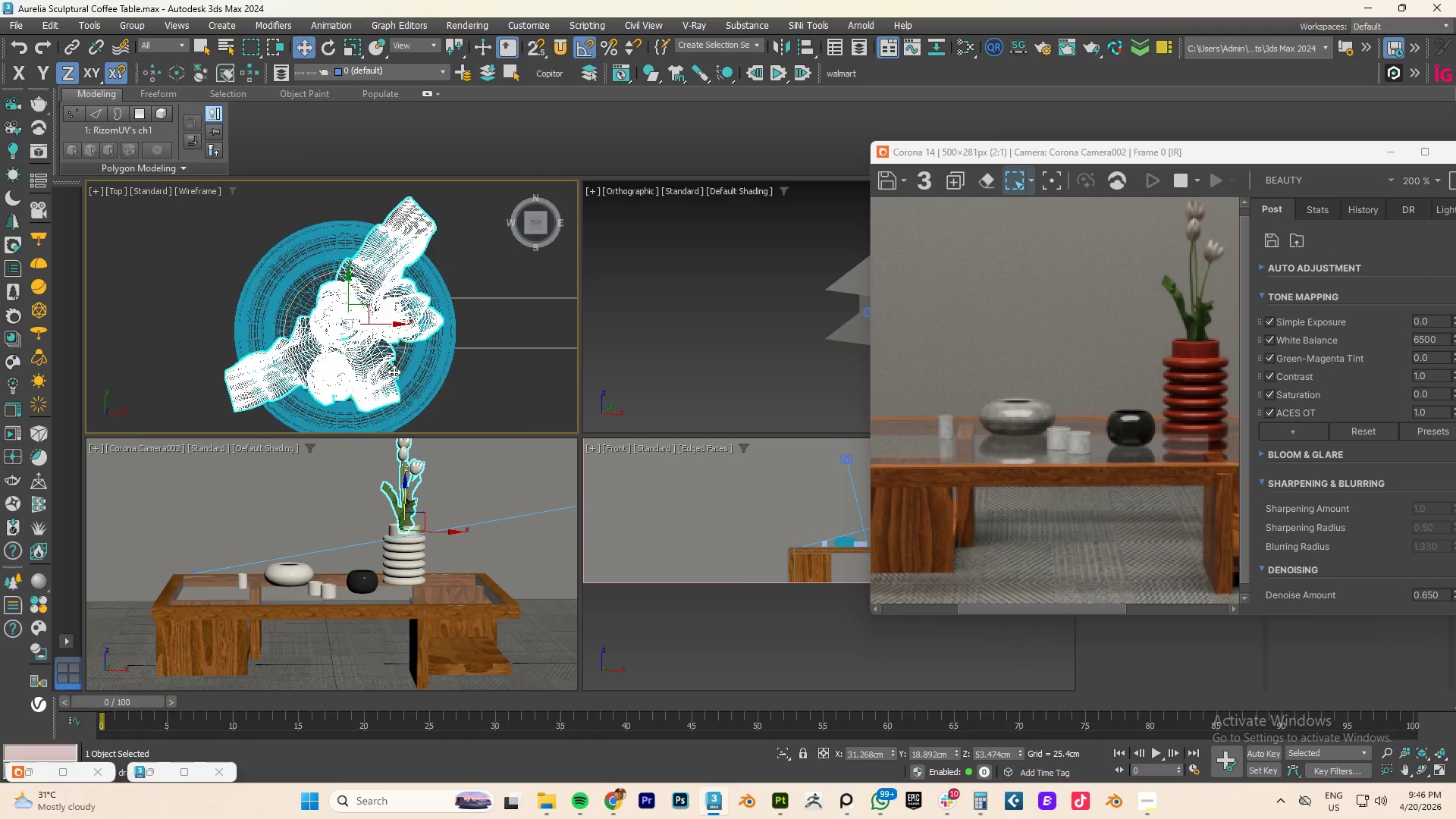 
scroll: coordinate [400, 366], scroll_direction: down, amount: 2.0
 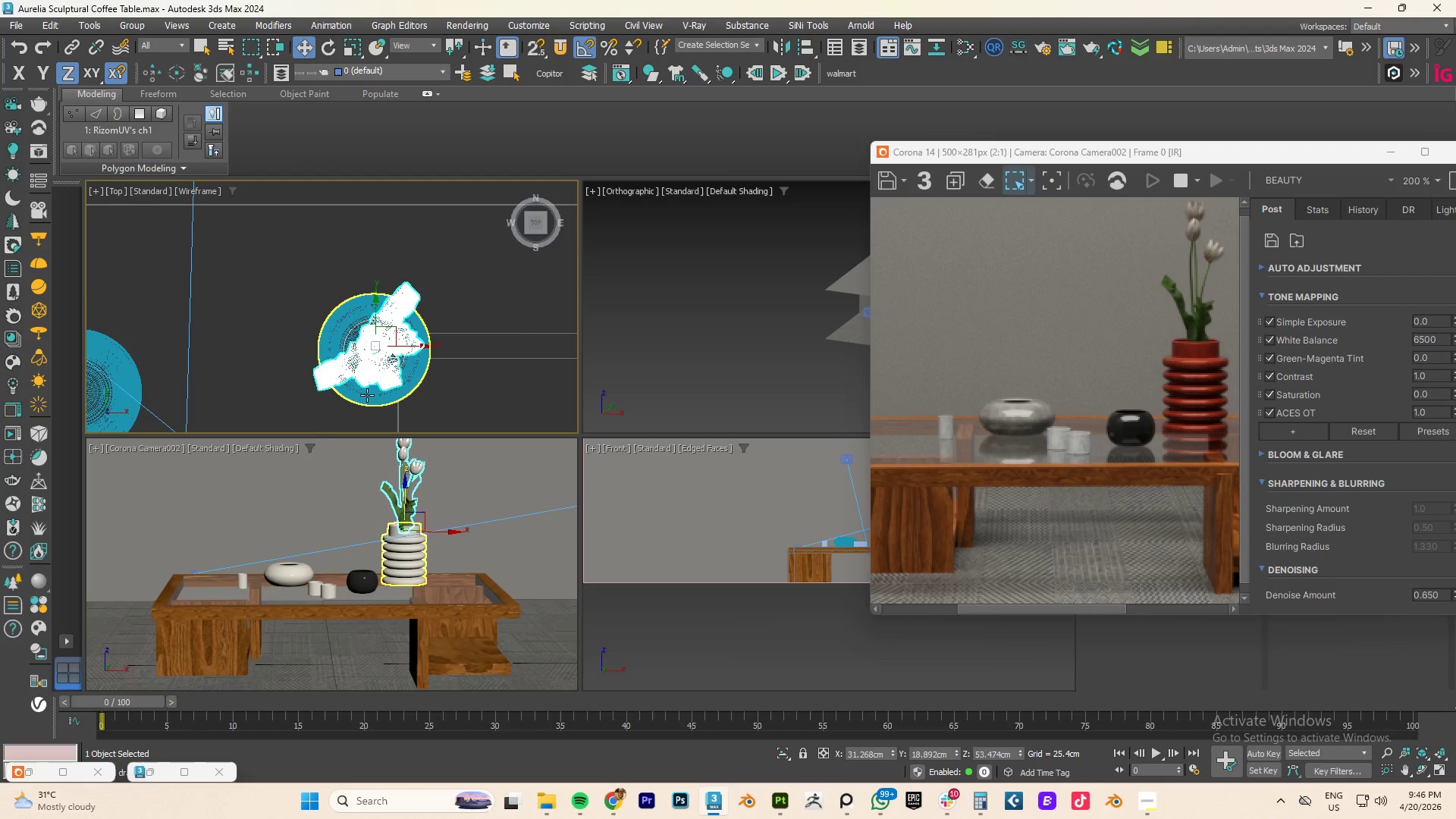 
hold_key(key=ControlLeft, duration=1.28)
left_click([367, 395])
 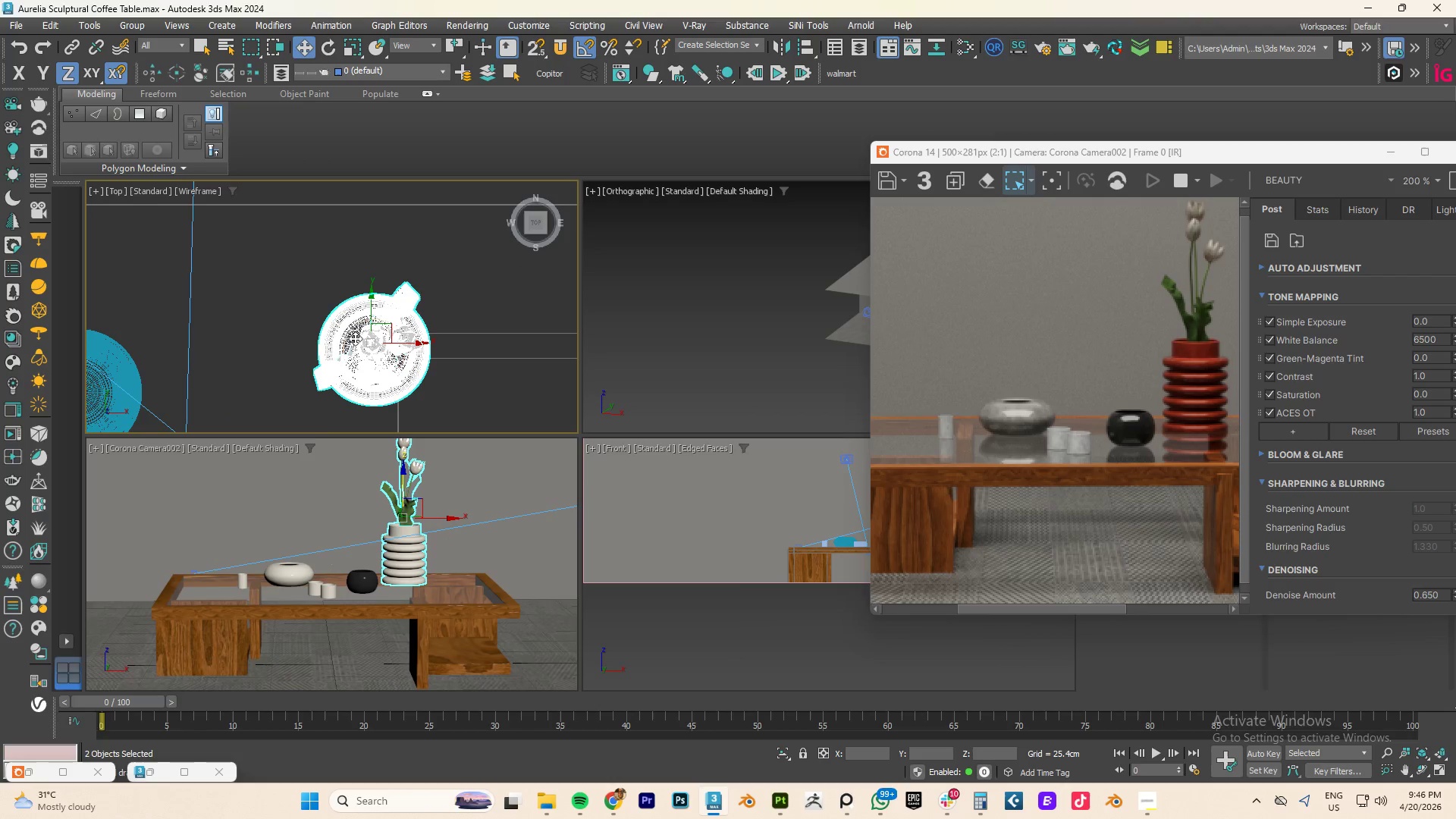 
left_click([352, 334])
 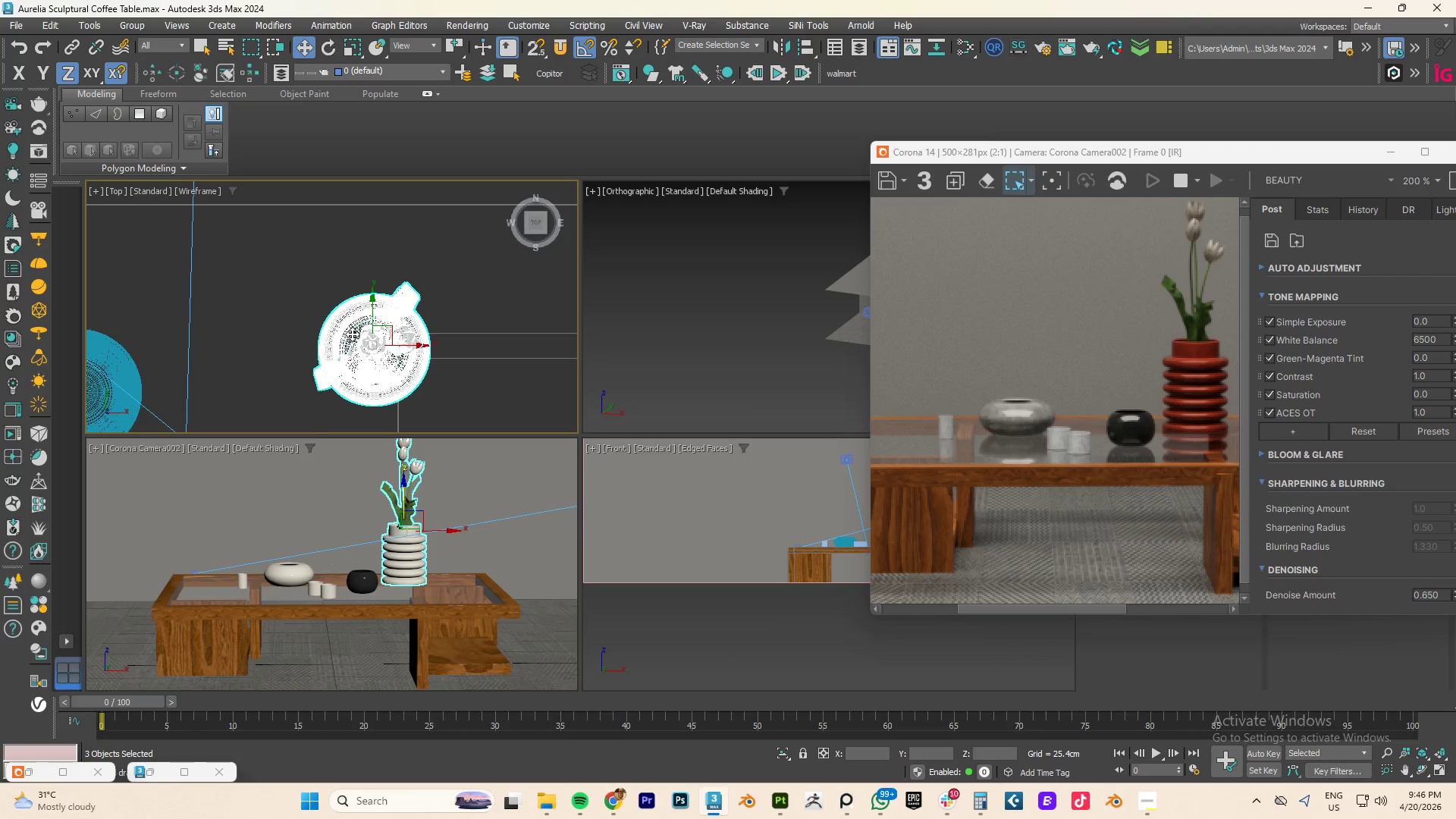 
scroll: coordinate [354, 334], scroll_direction: down, amount: 4.0
 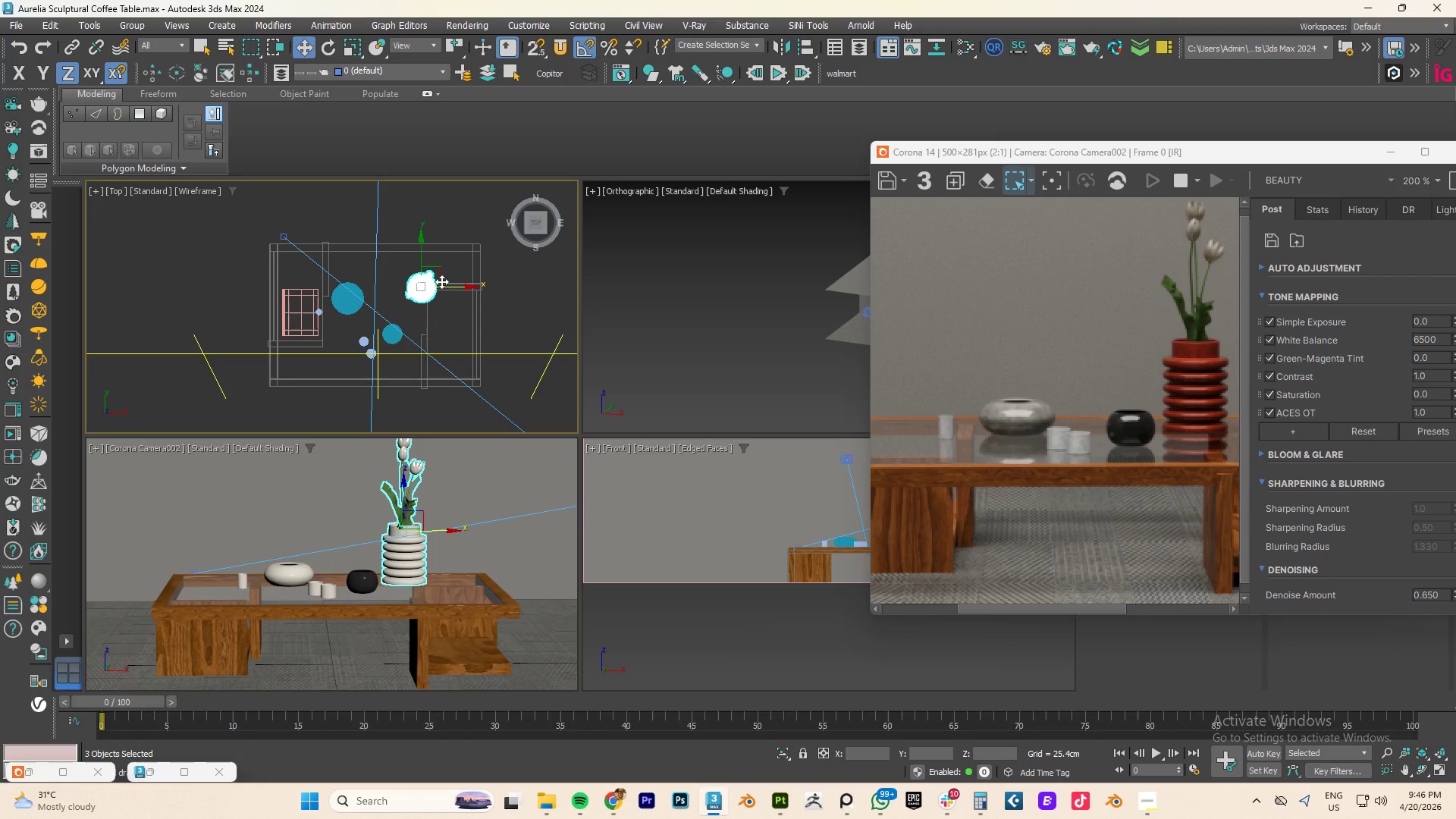 
left_click_drag(start_coordinate=[440, 271], to_coordinate=[396, 305])
 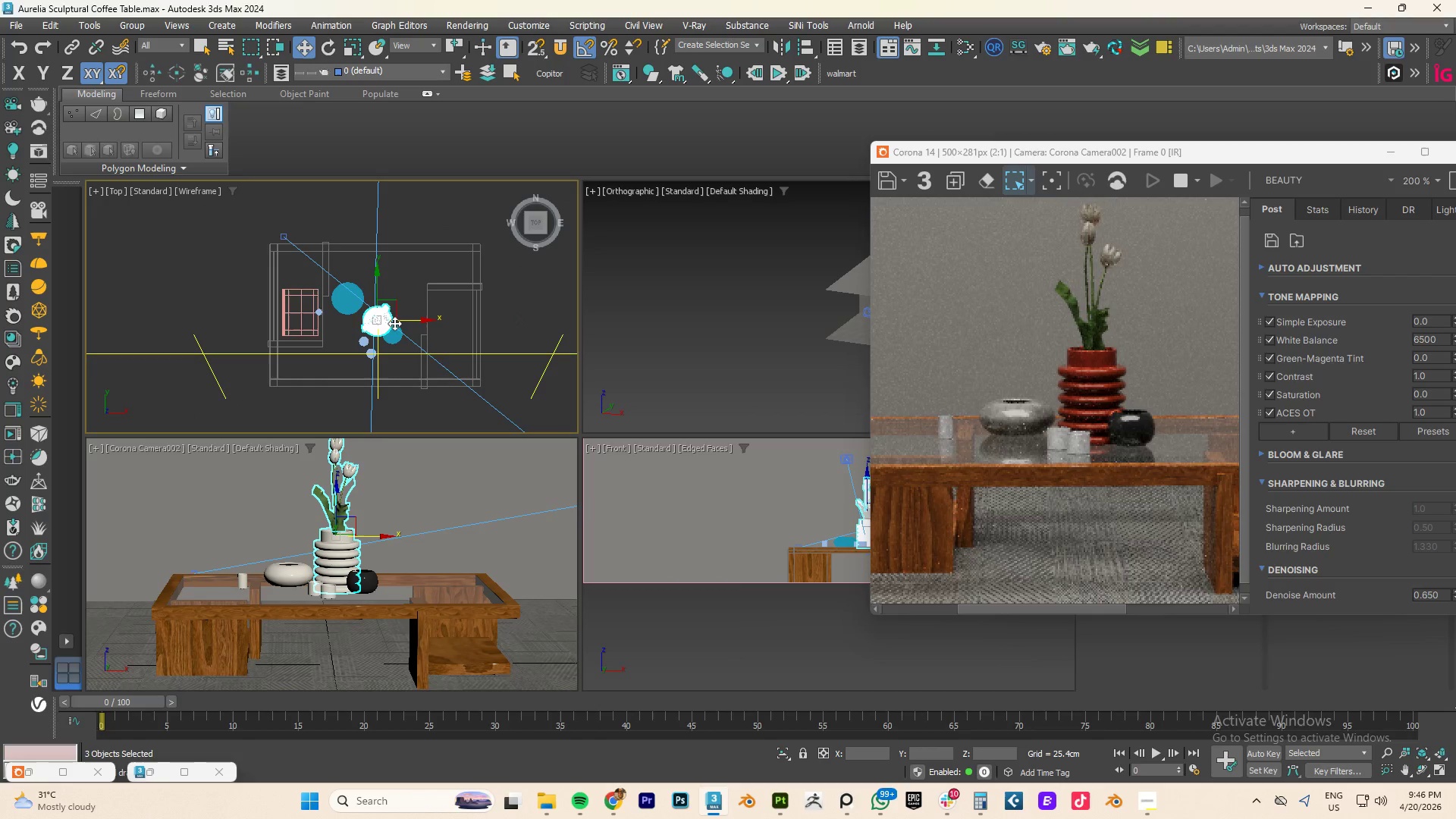 
scroll: coordinate [387, 356], scroll_direction: up, amount: 3.0
 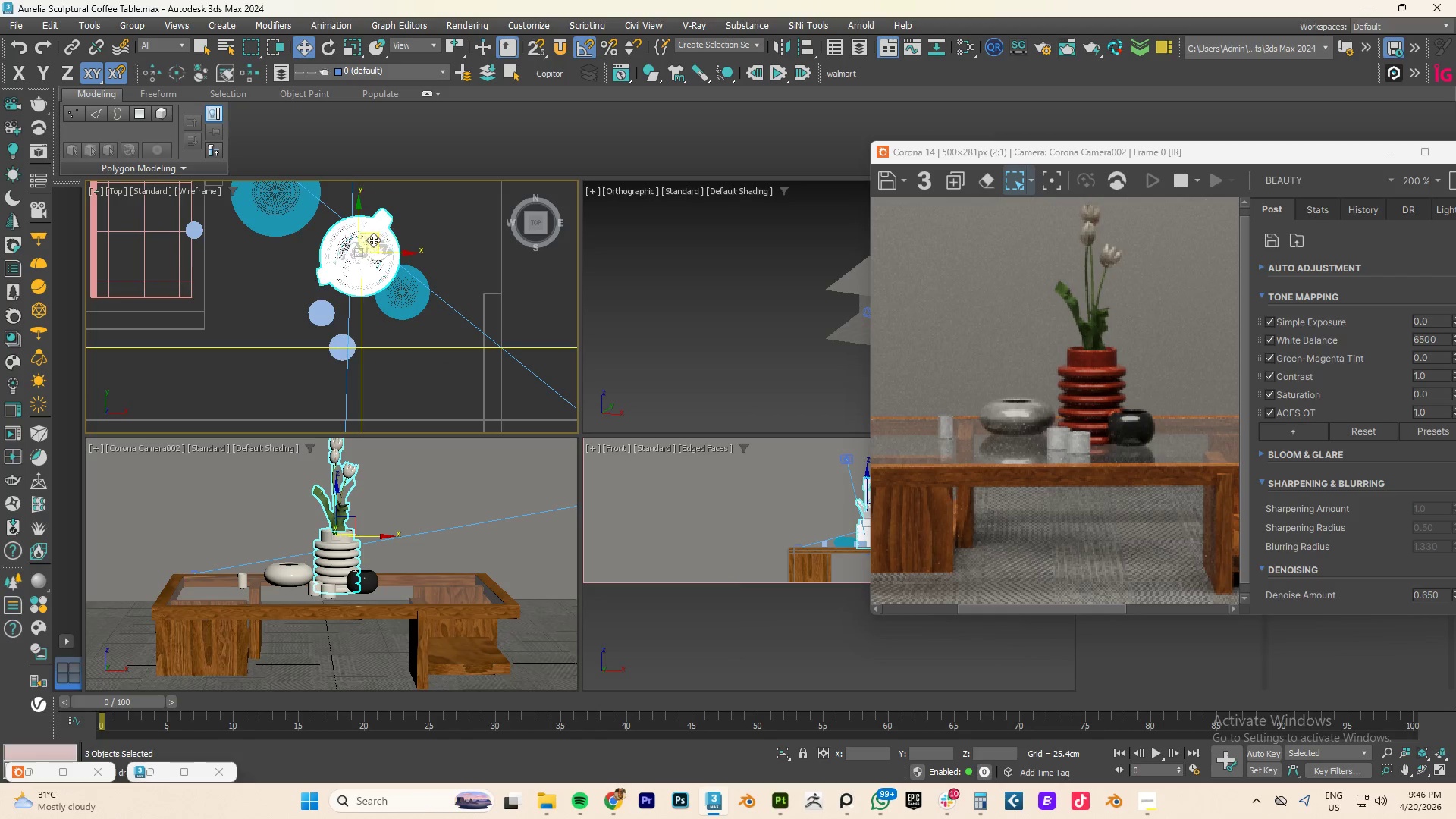 
left_click_drag(start_coordinate=[373, 240], to_coordinate=[366, 241])
 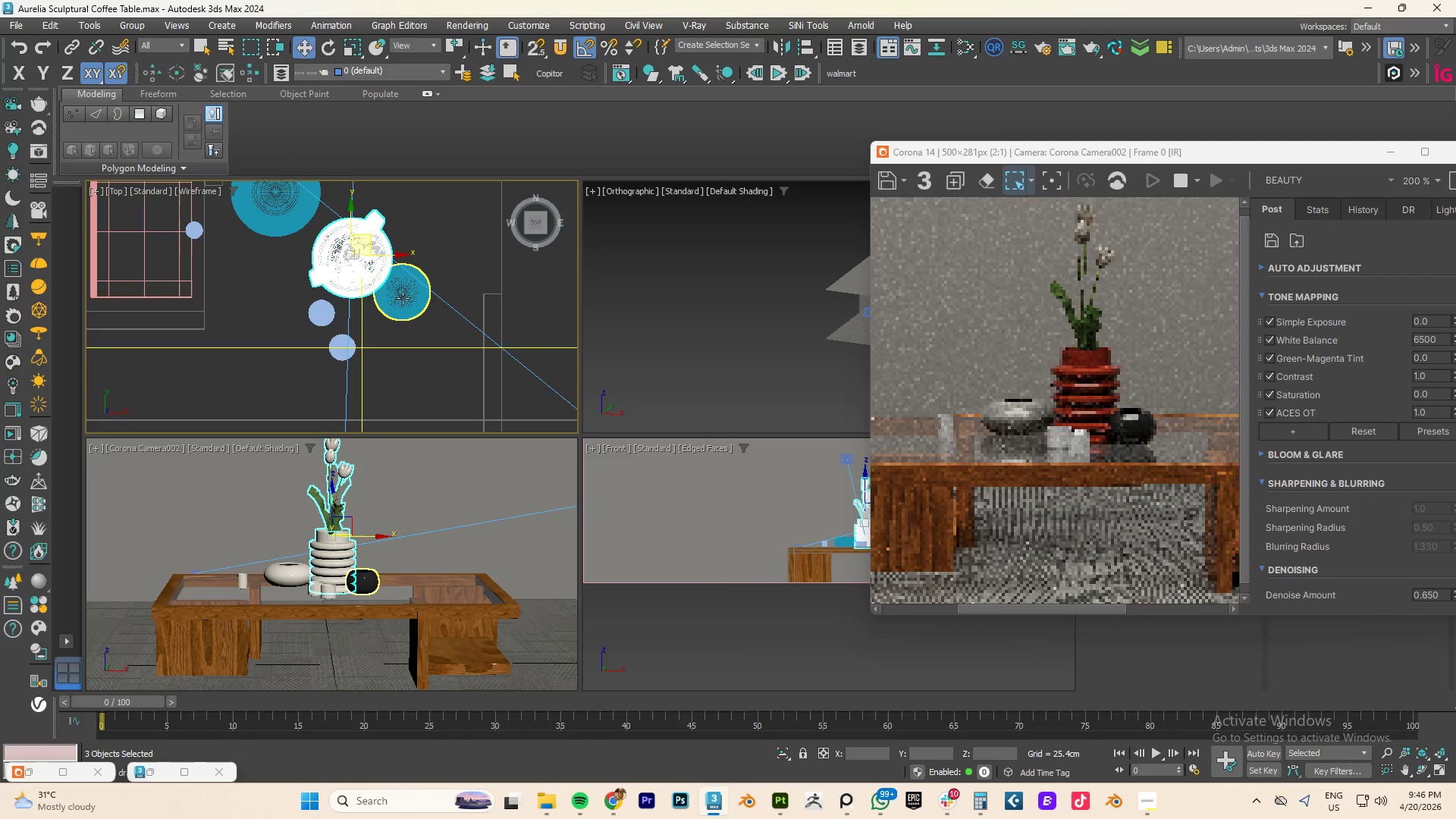 
left_click([404, 298])
 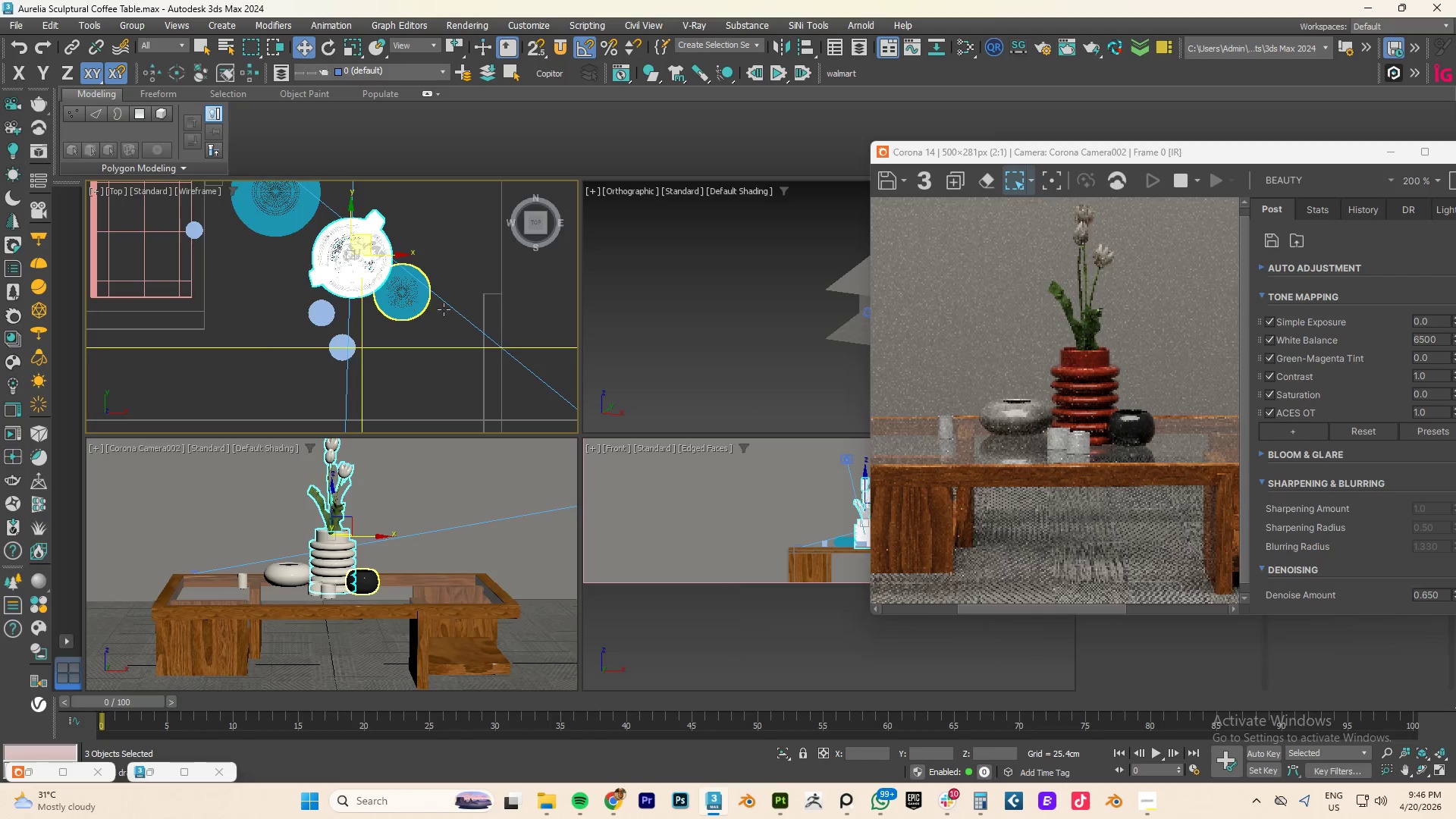 
scroll: coordinate [455, 311], scroll_direction: down, amount: 2.0
 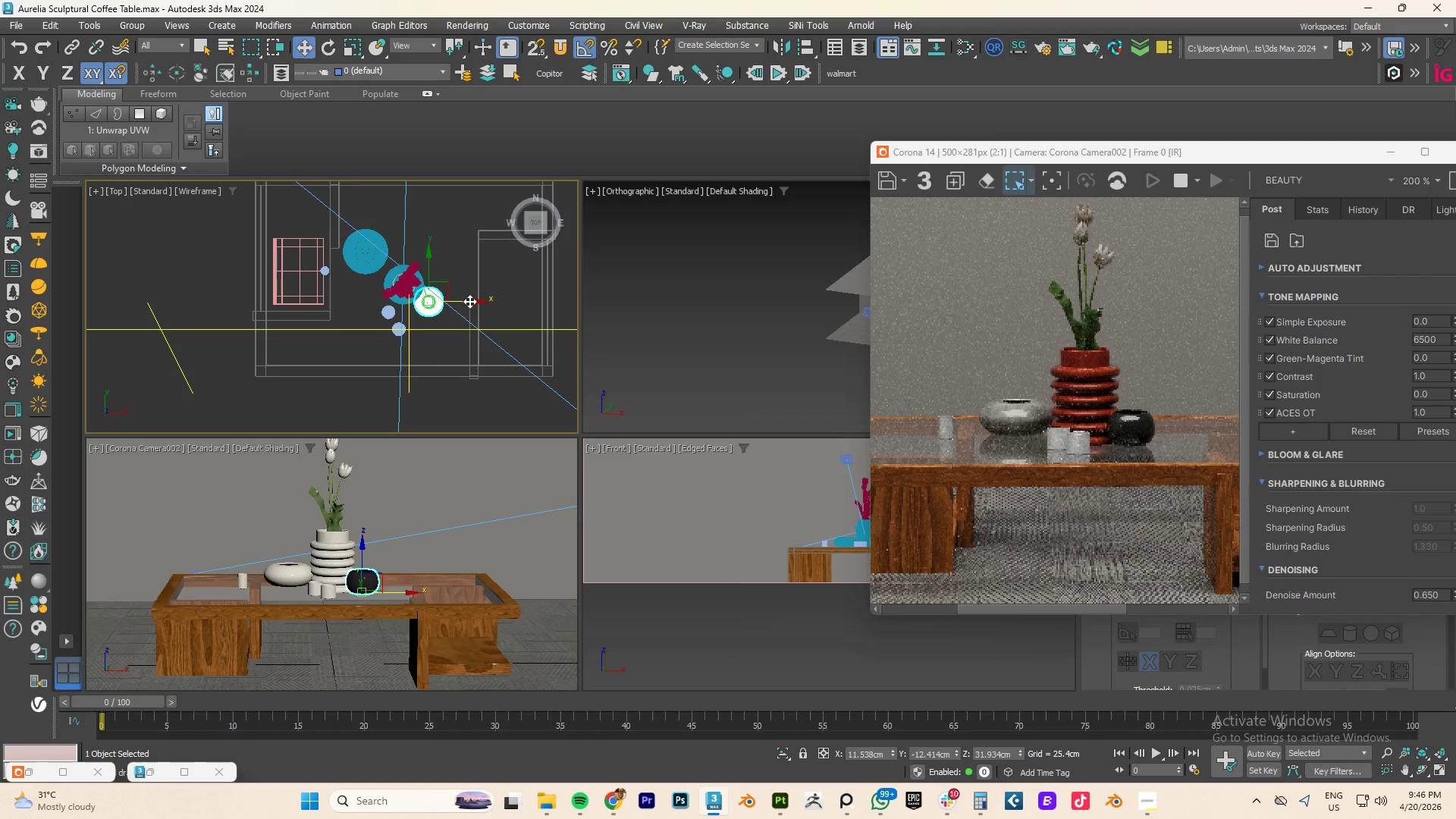 
left_click_drag(start_coordinate=[469, 302], to_coordinate=[493, 297])
 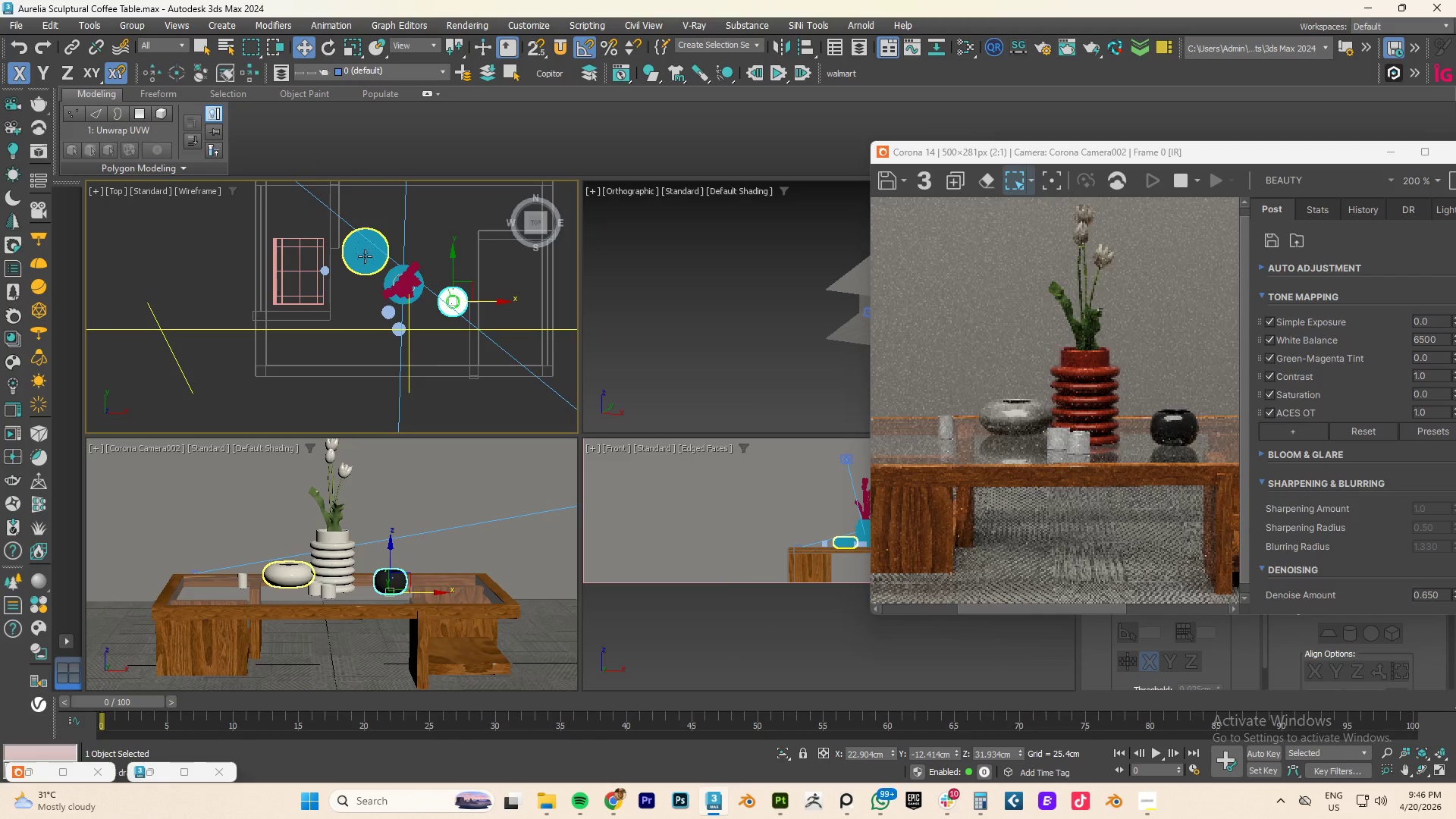 
left_click([365, 256])
 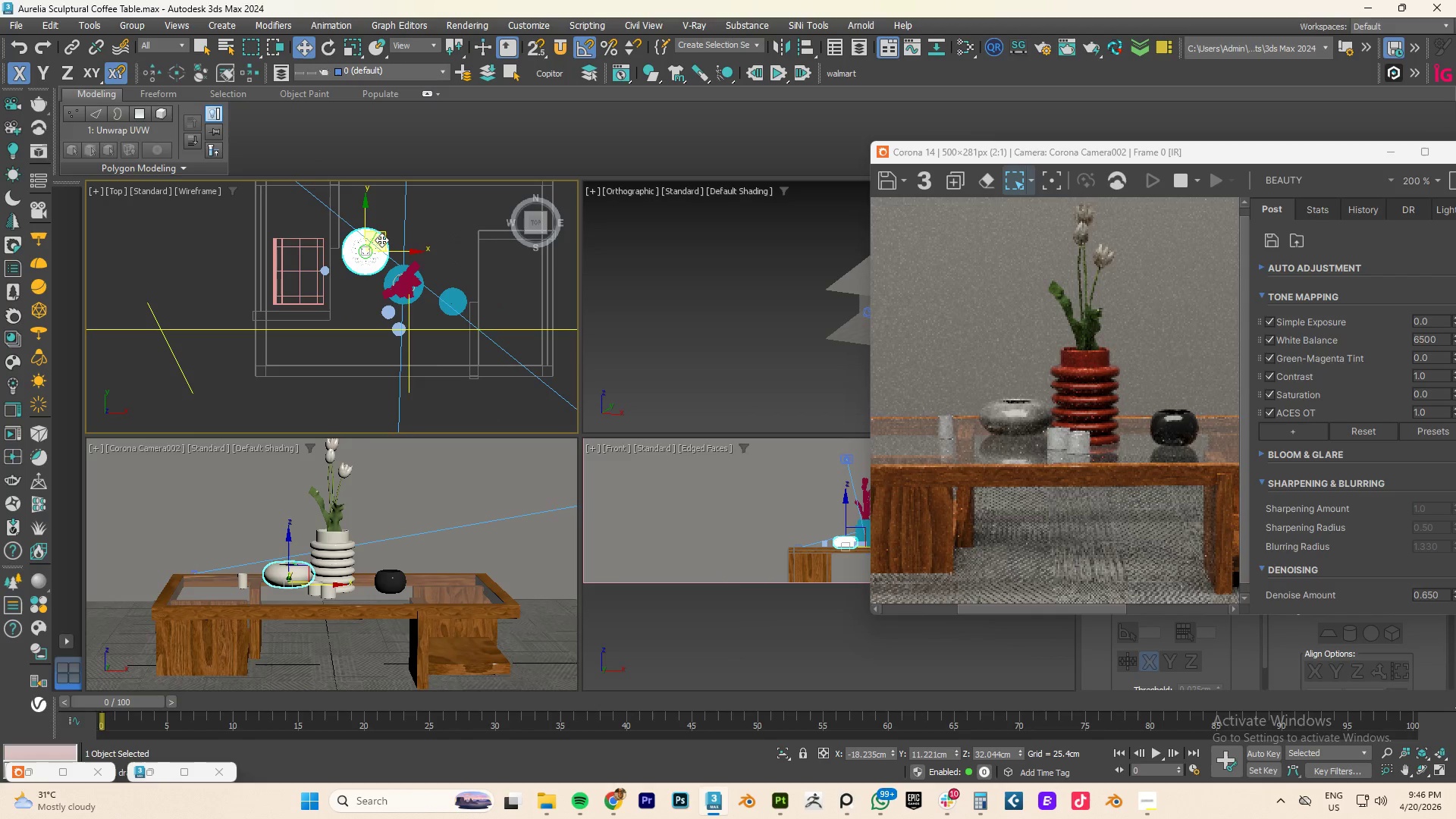 
left_click_drag(start_coordinate=[381, 239], to_coordinate=[318, 209])
 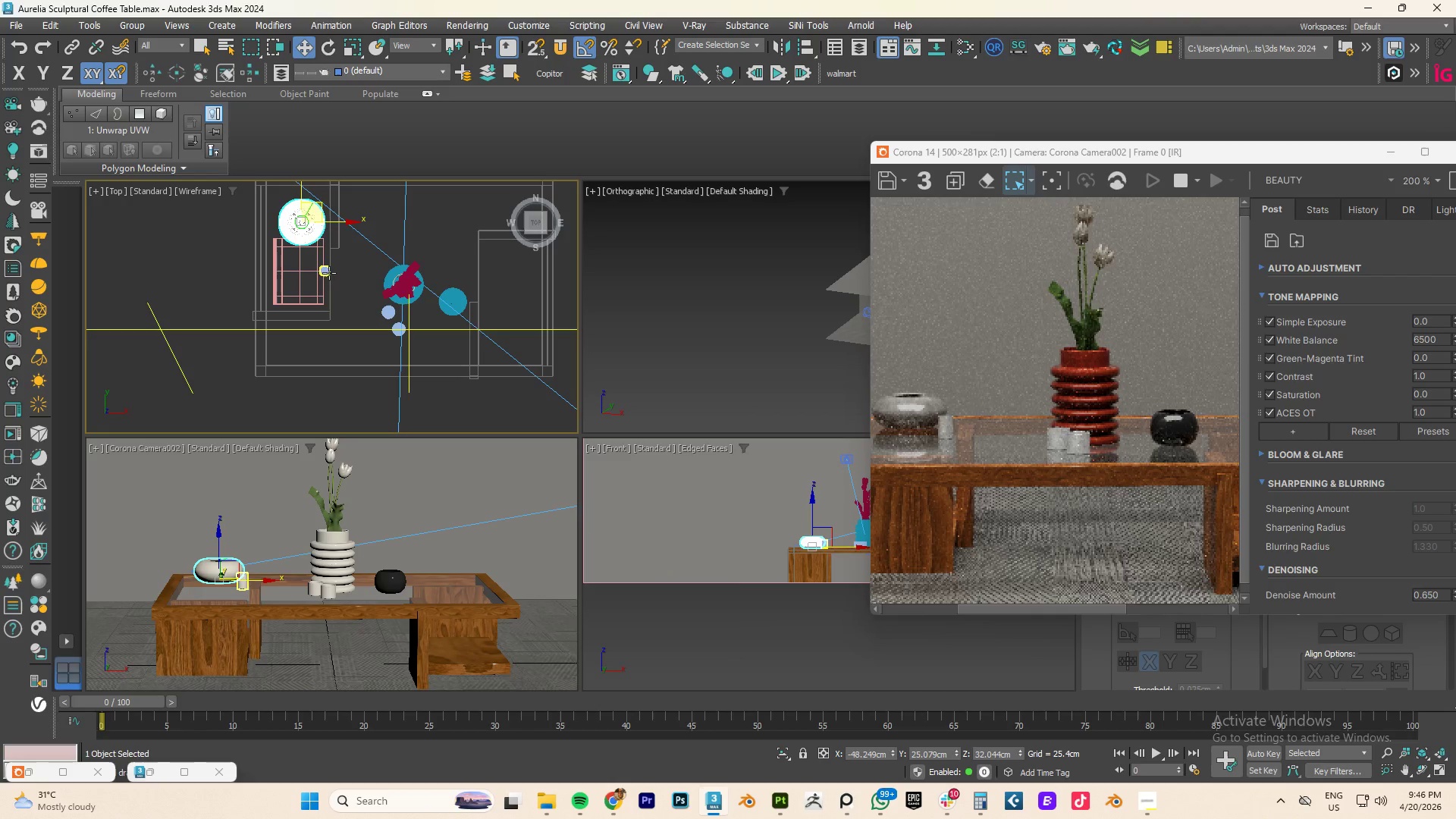 
left_click([325, 270])
 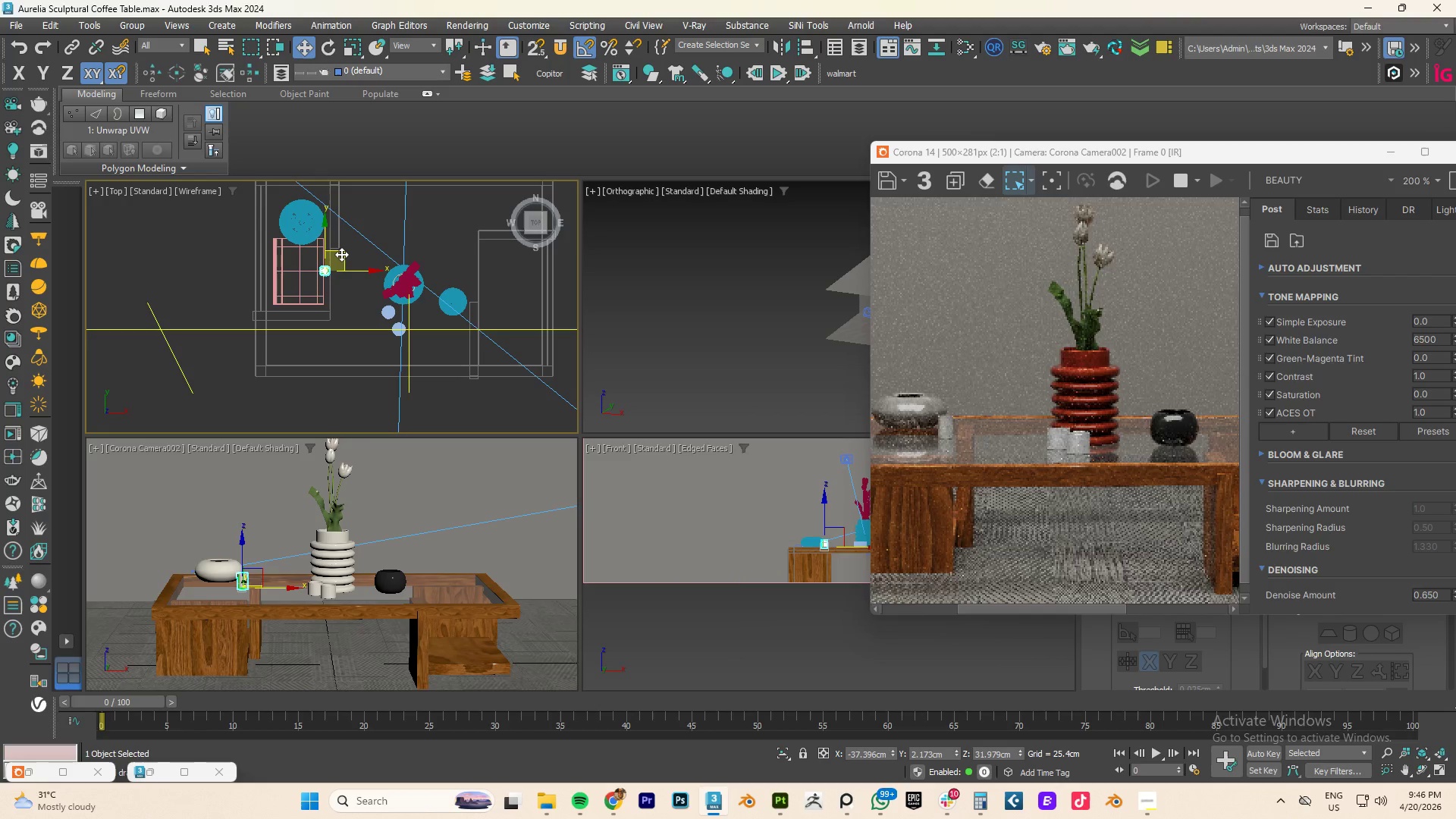 
left_click_drag(start_coordinate=[341, 254], to_coordinate=[361, 274])
 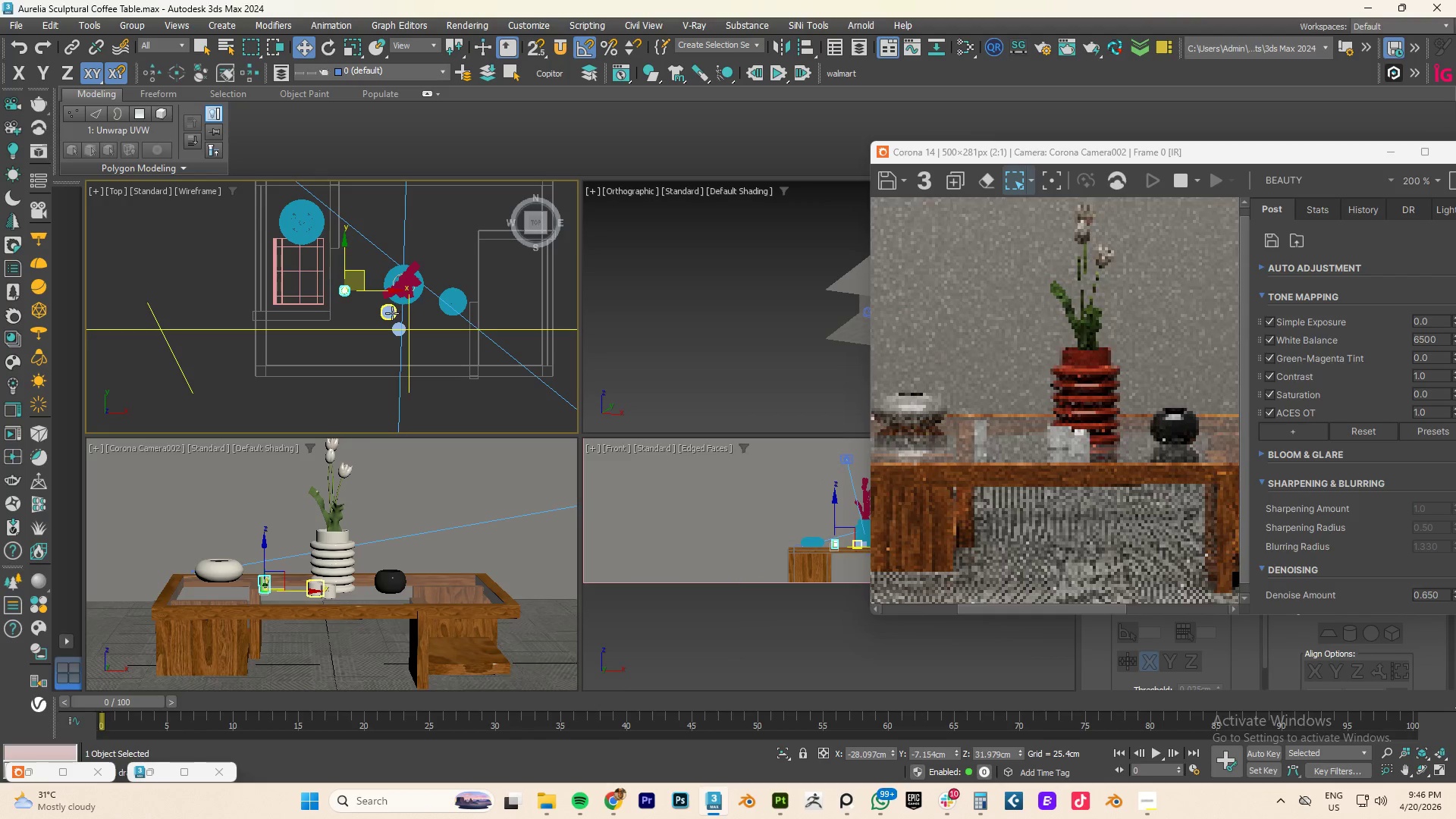 
left_click([392, 313])
 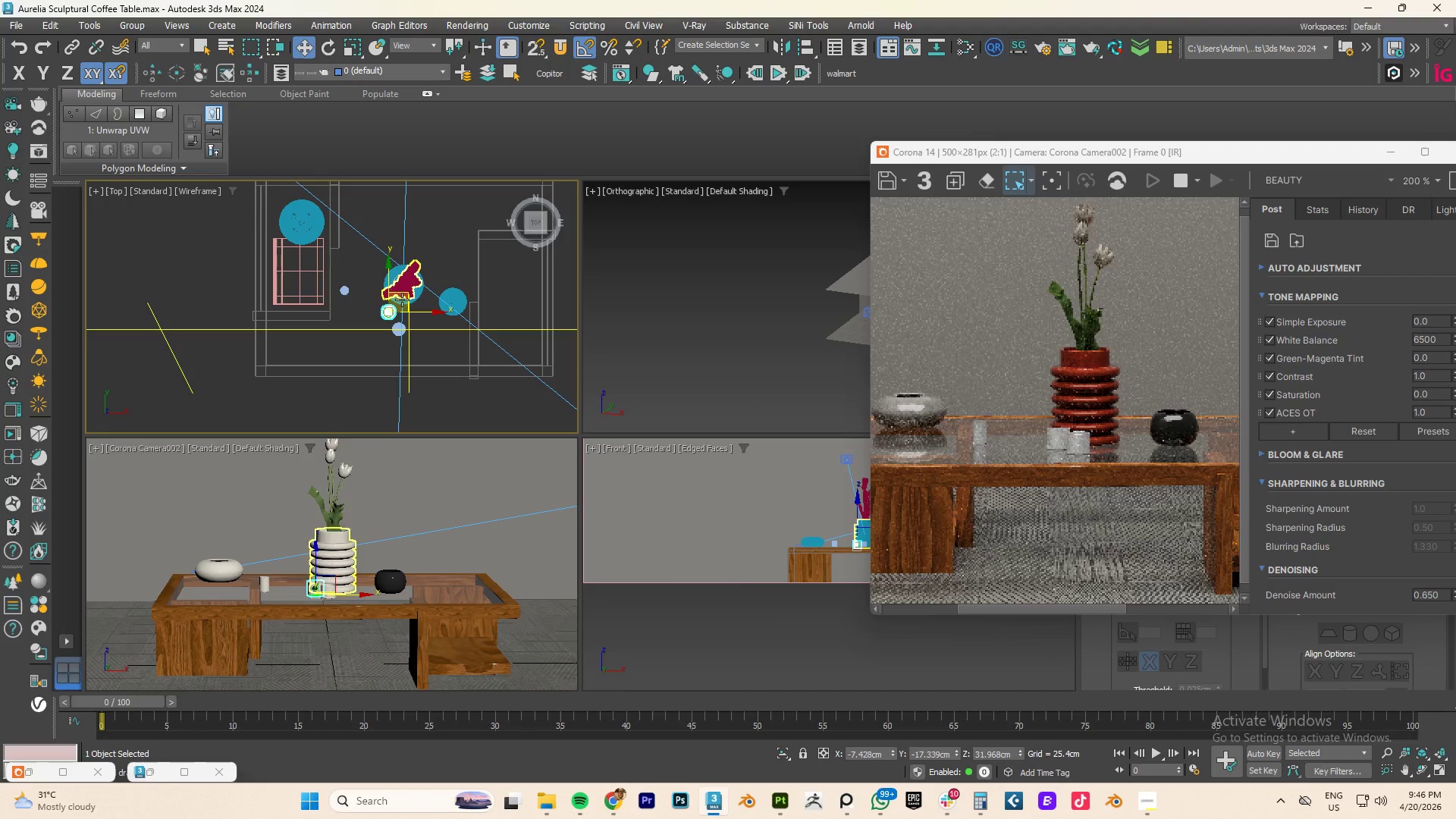 
left_click_drag(start_coordinate=[404, 297], to_coordinate=[369, 267])
 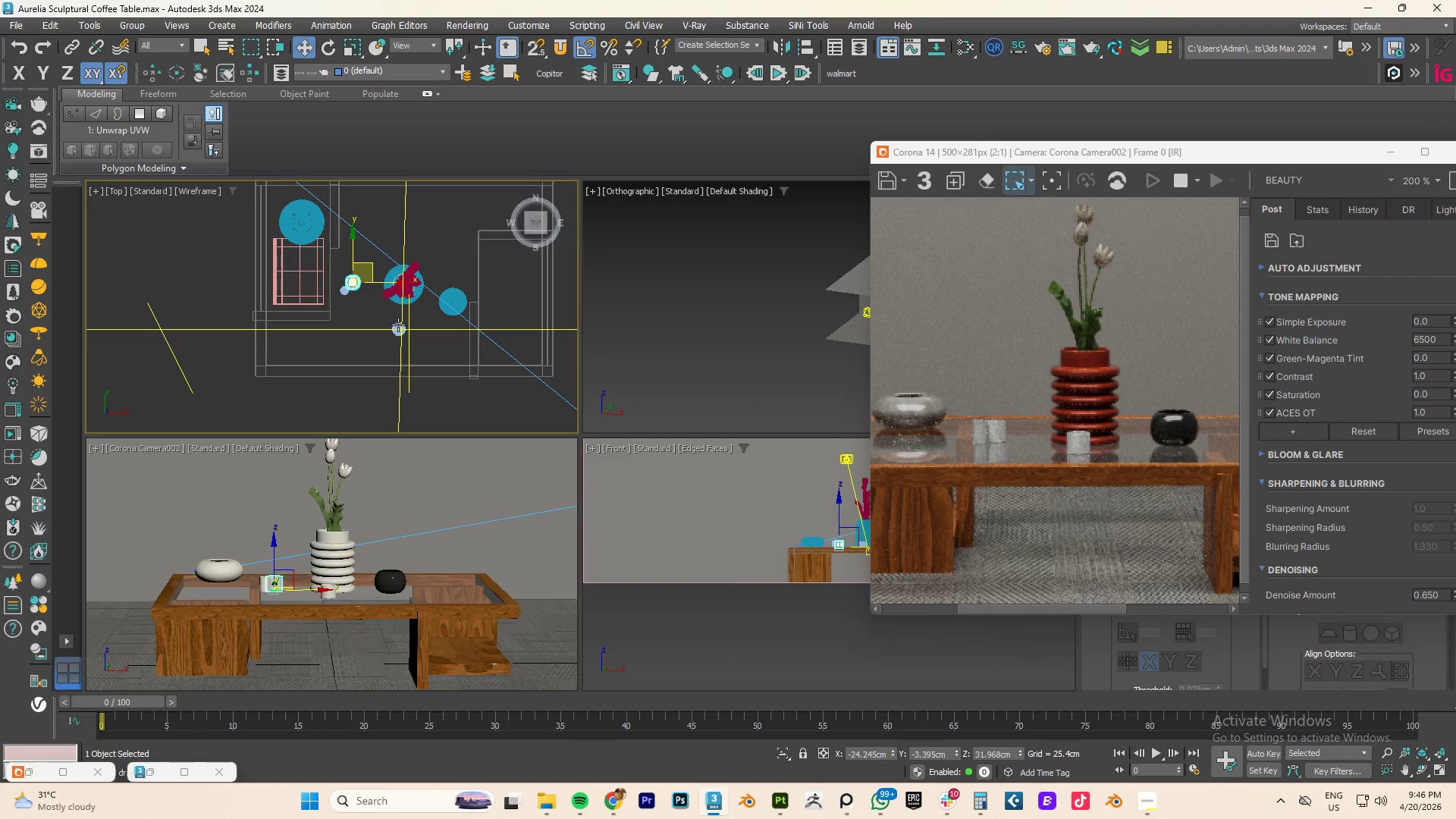 
left_click([397, 325])
 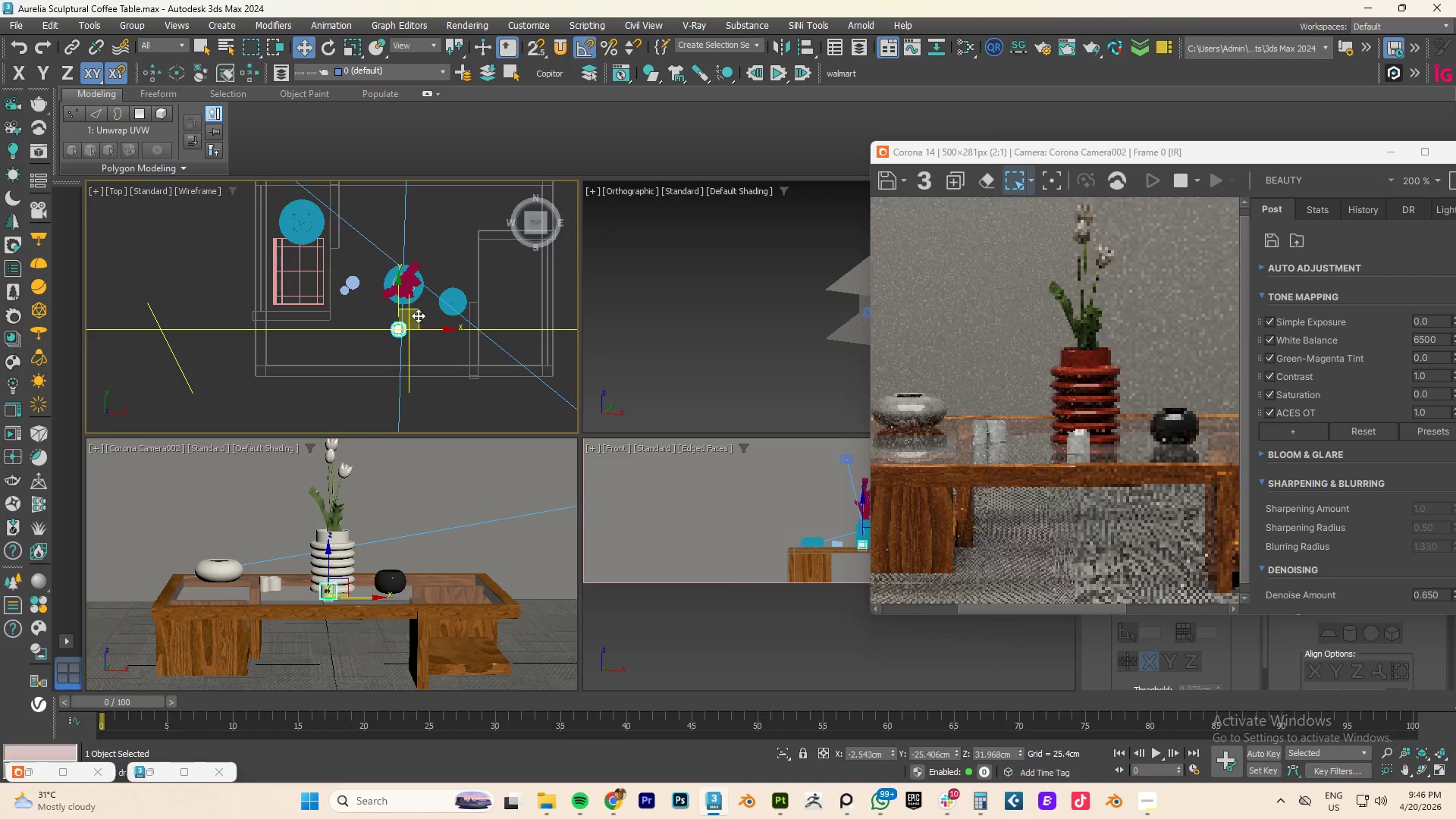 
left_click_drag(start_coordinate=[418, 315], to_coordinate=[356, 264])
 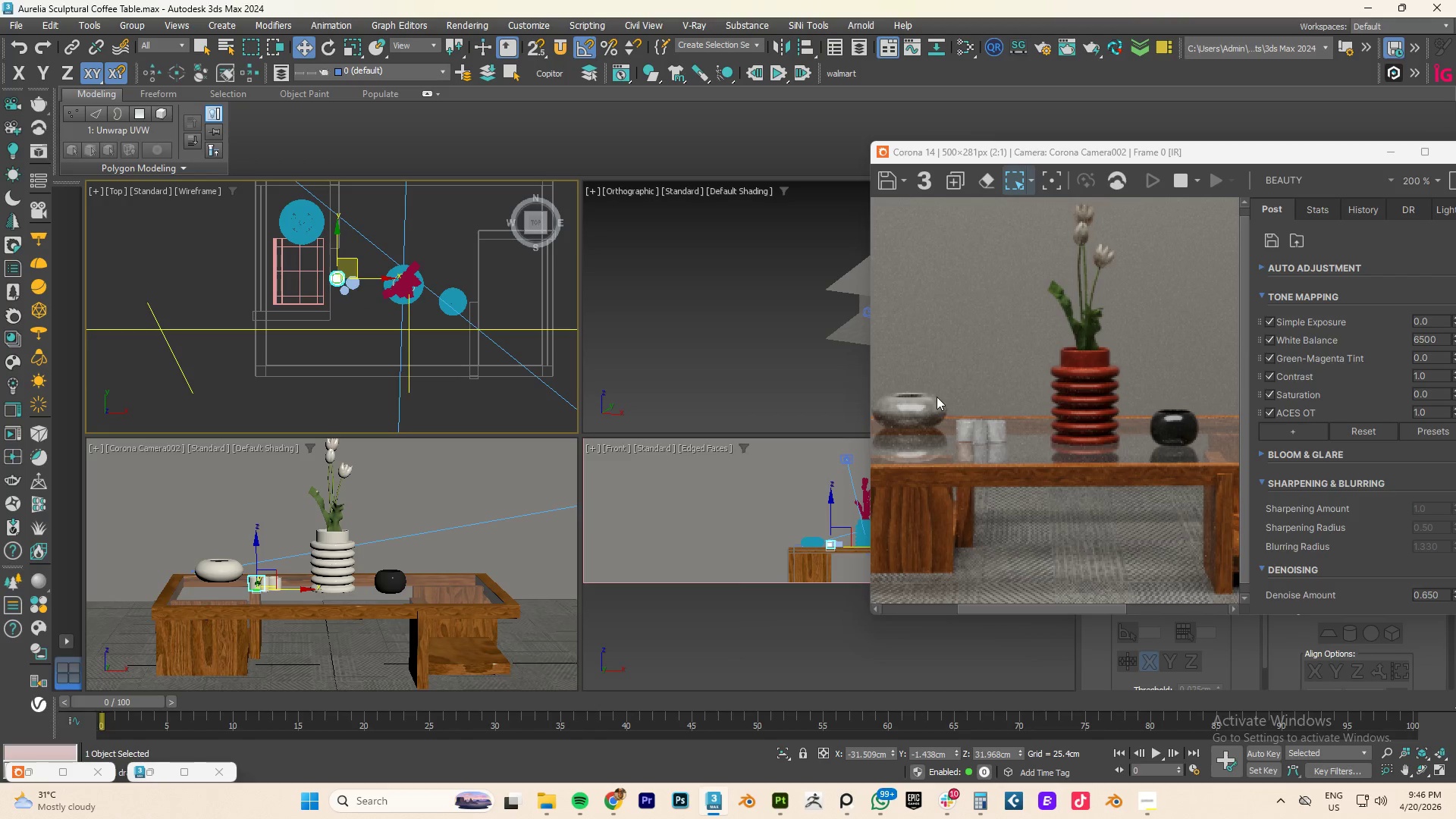 
left_click([458, 300])
 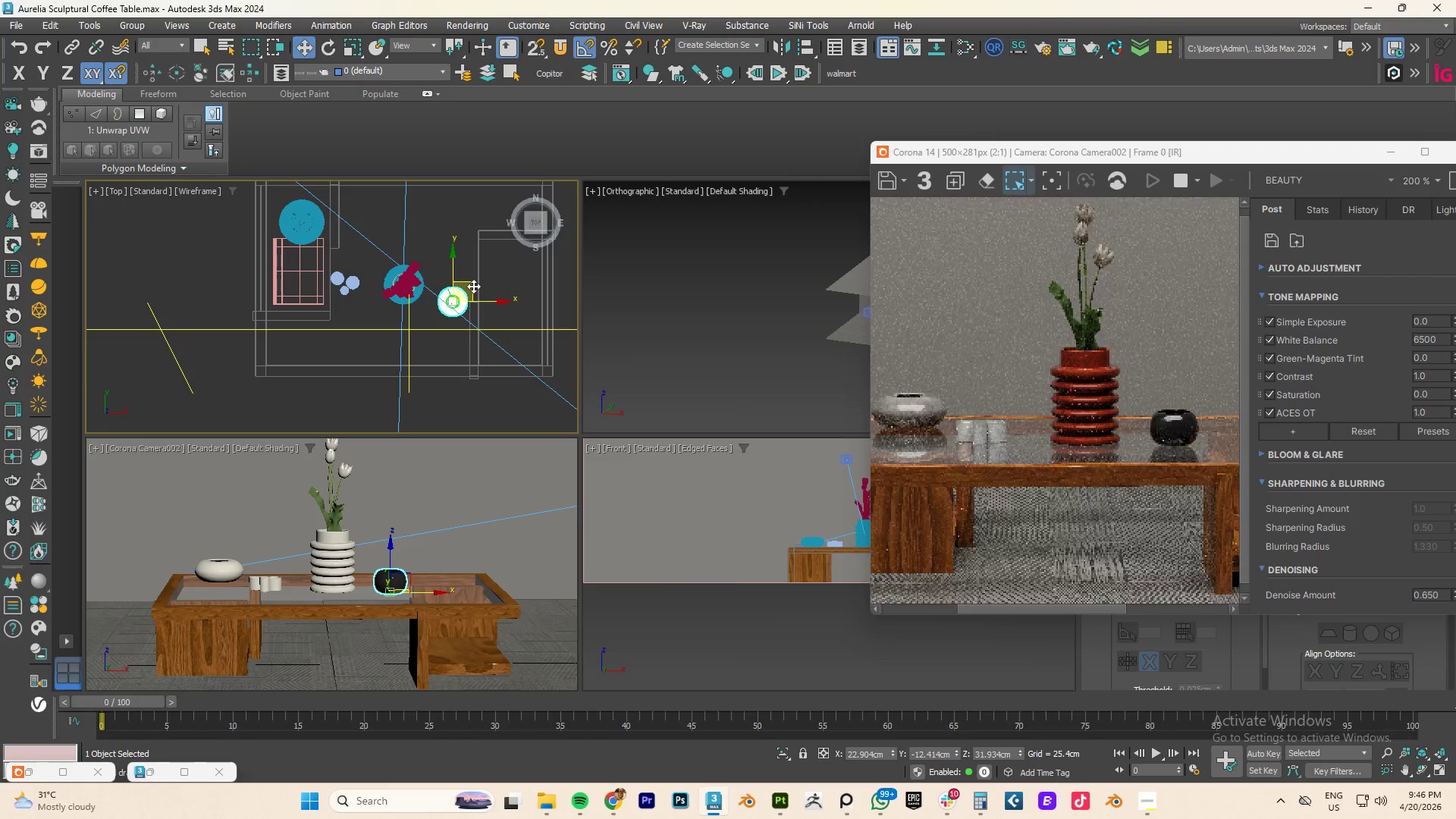 
left_click_drag(start_coordinate=[472, 286], to_coordinate=[533, 259])
 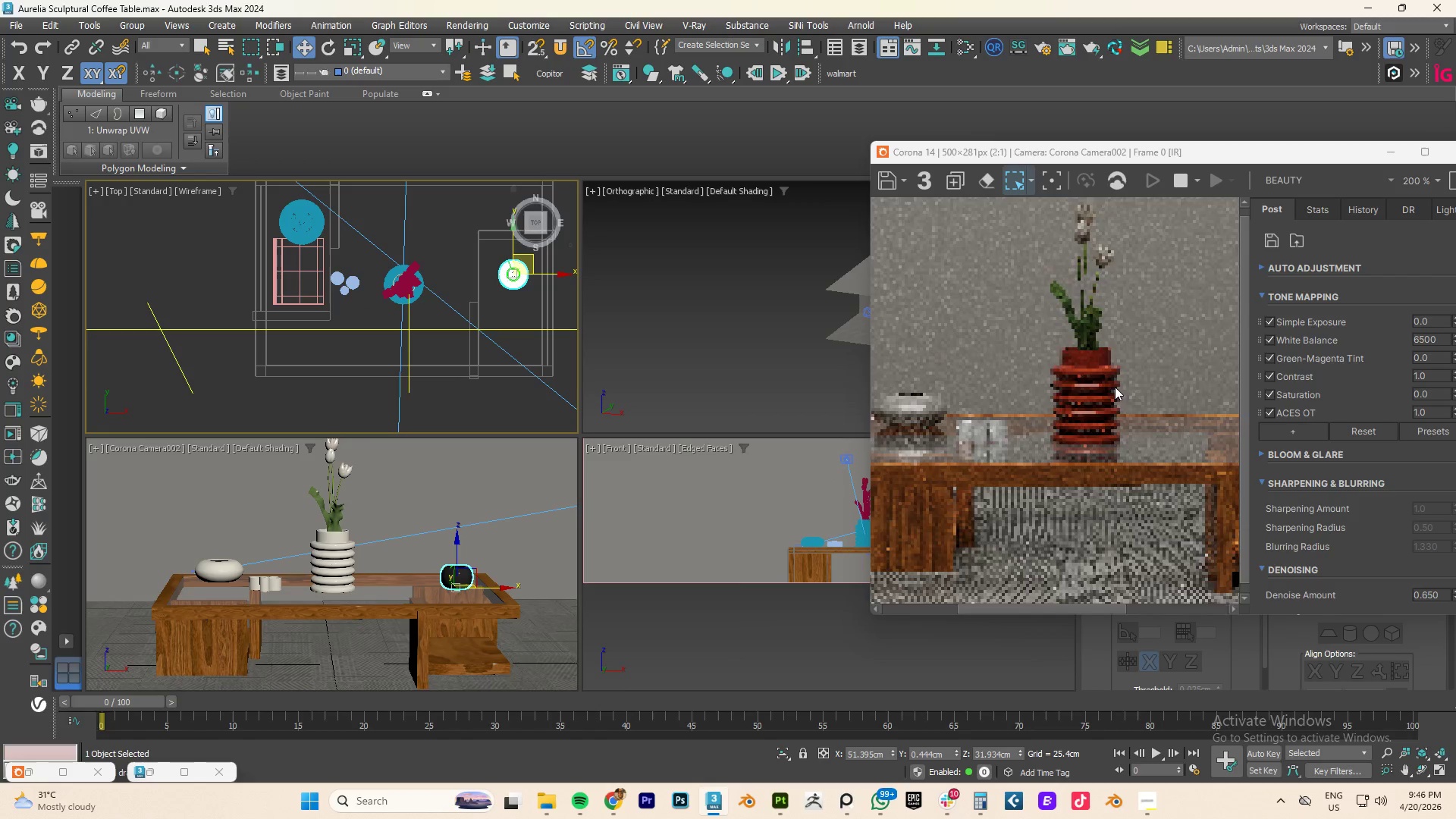 
scroll: coordinate [1115, 389], scroll_direction: down, amount: 1.0
 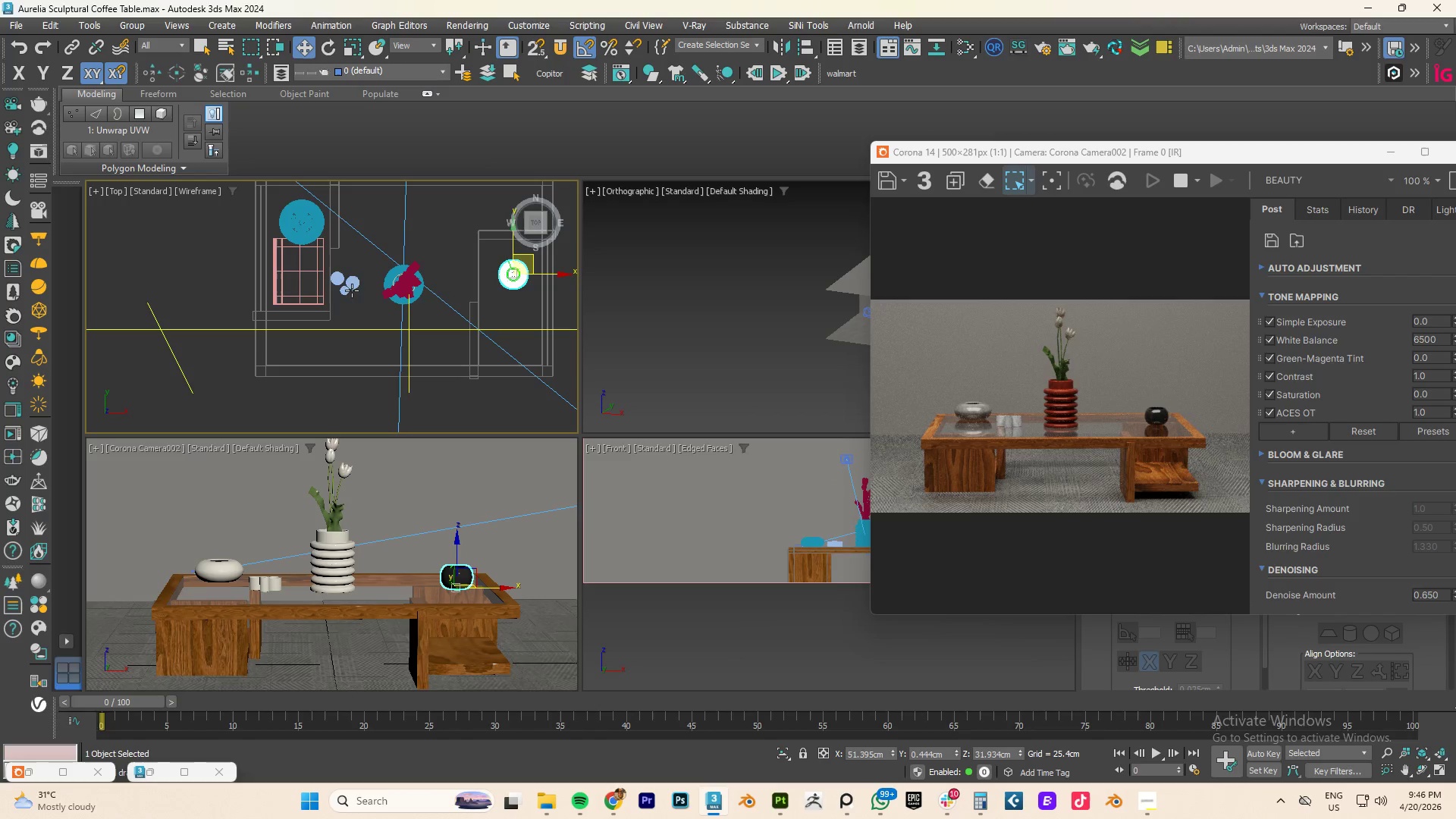 
left_click([340, 278])
 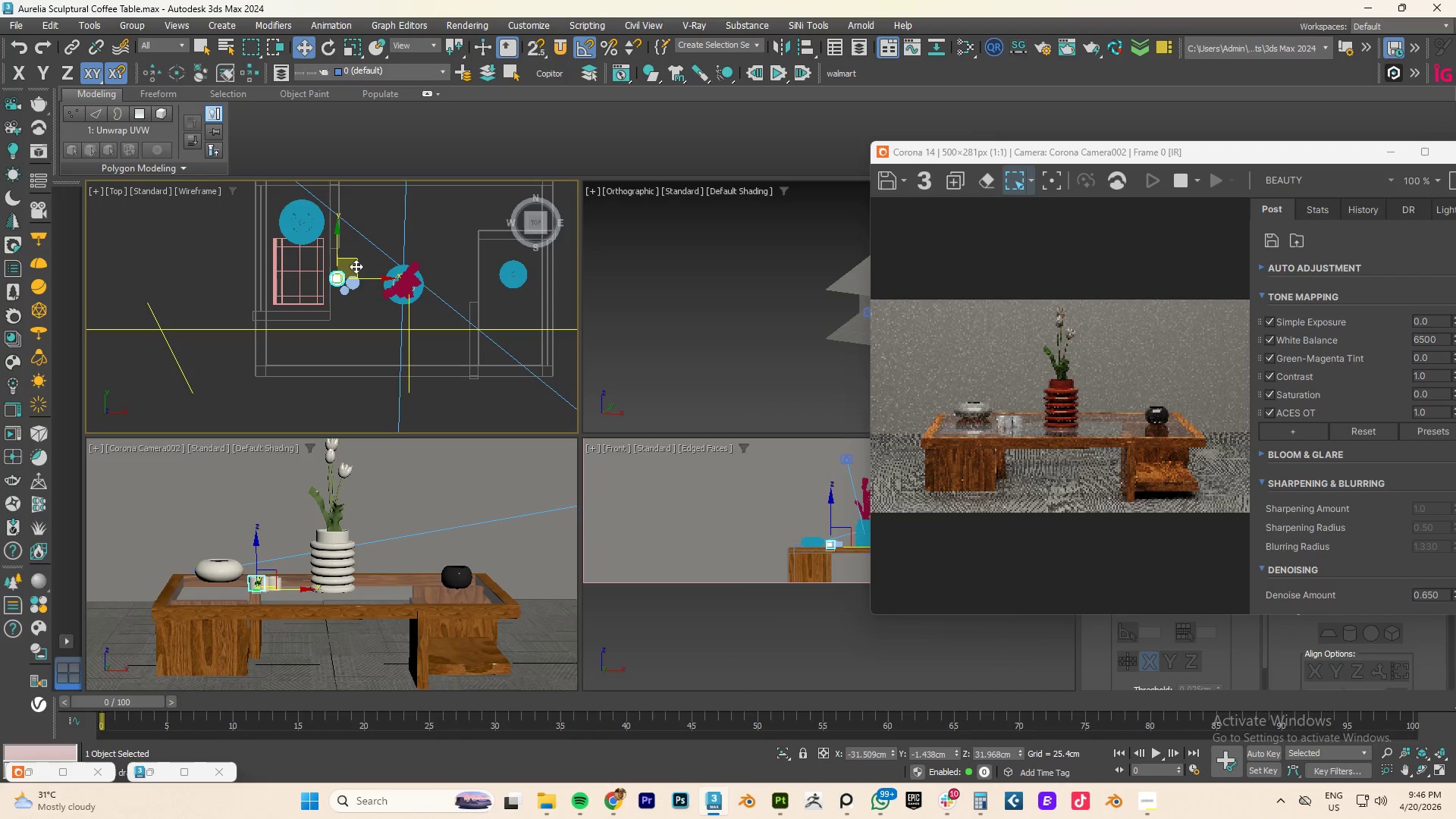 
left_click_drag(start_coordinate=[356, 263], to_coordinate=[508, 259])
 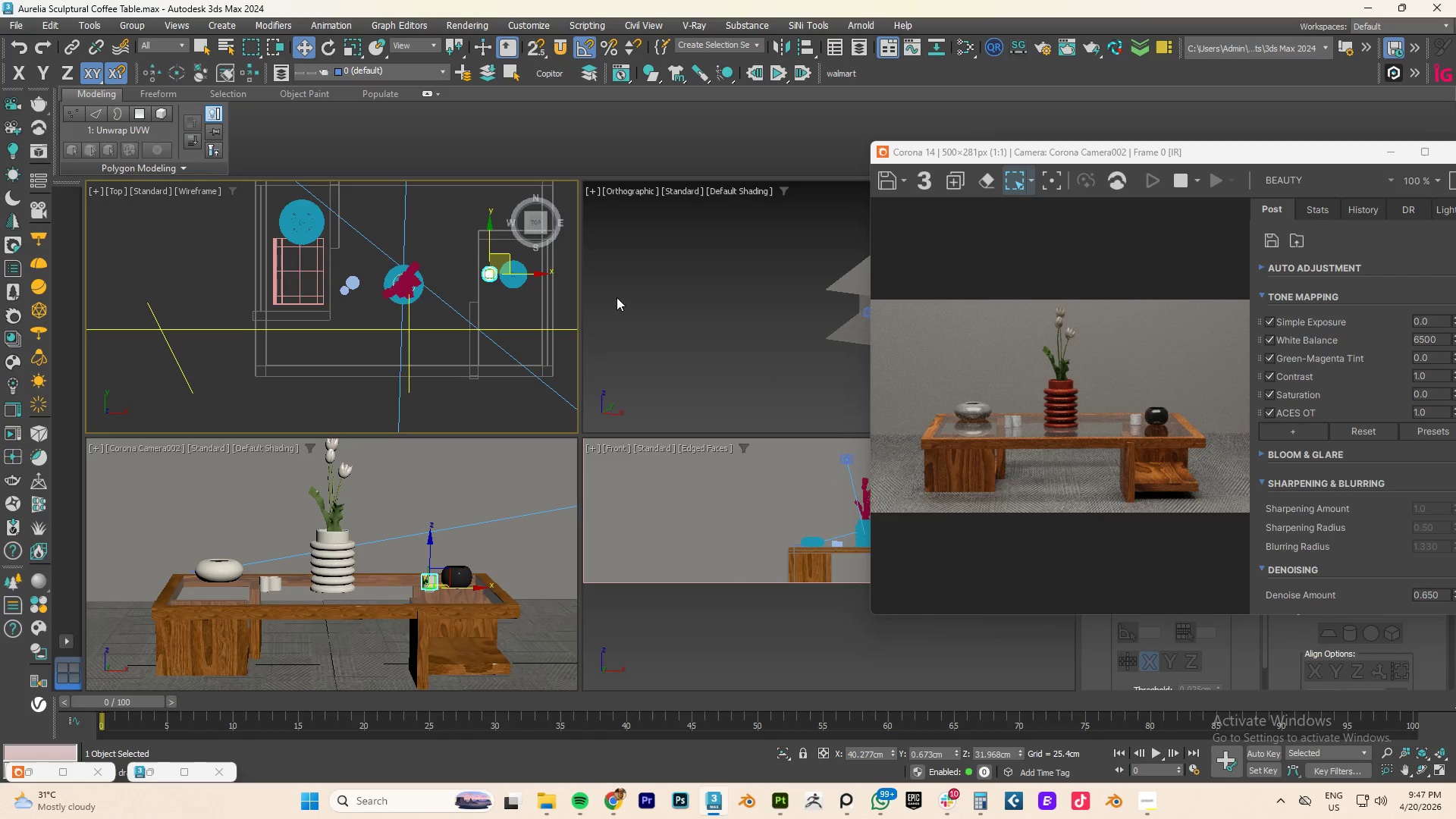 
left_click([353, 281])
 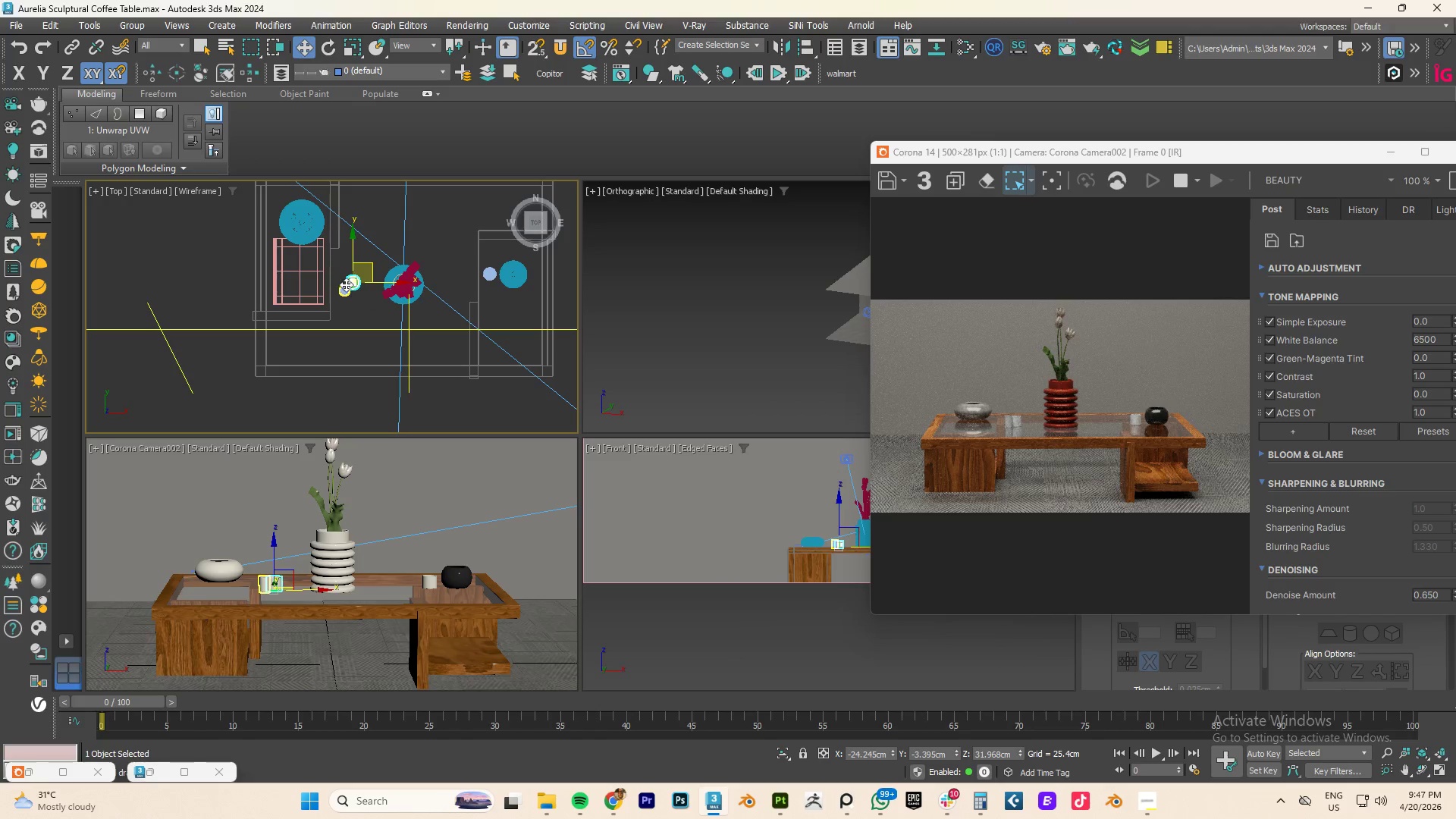 
left_click_drag(start_coordinate=[372, 269], to_coordinate=[337, 237])
 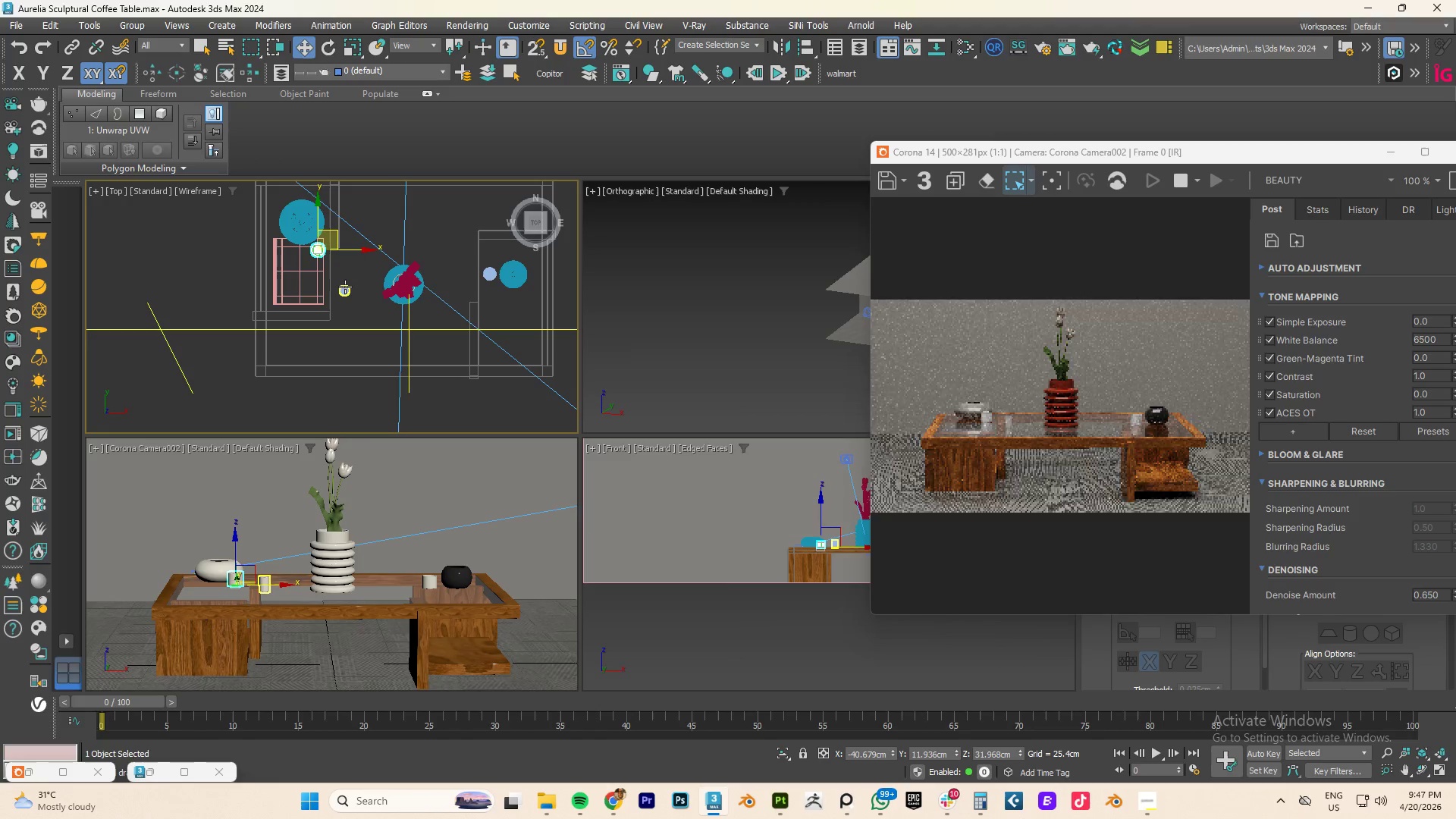 
left_click([345, 288])
 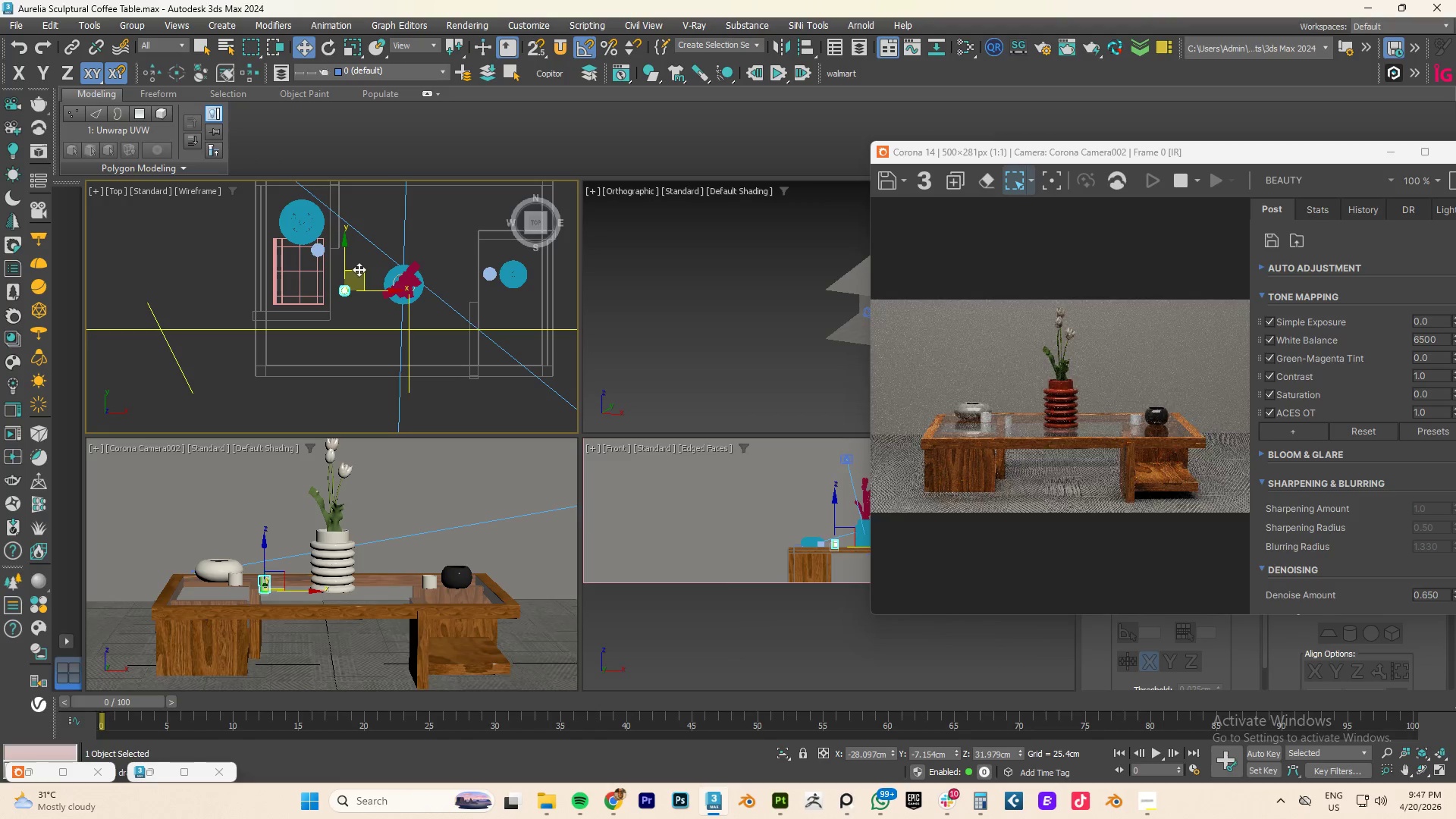 
left_click_drag(start_coordinate=[359, 269], to_coordinate=[318, 229])
 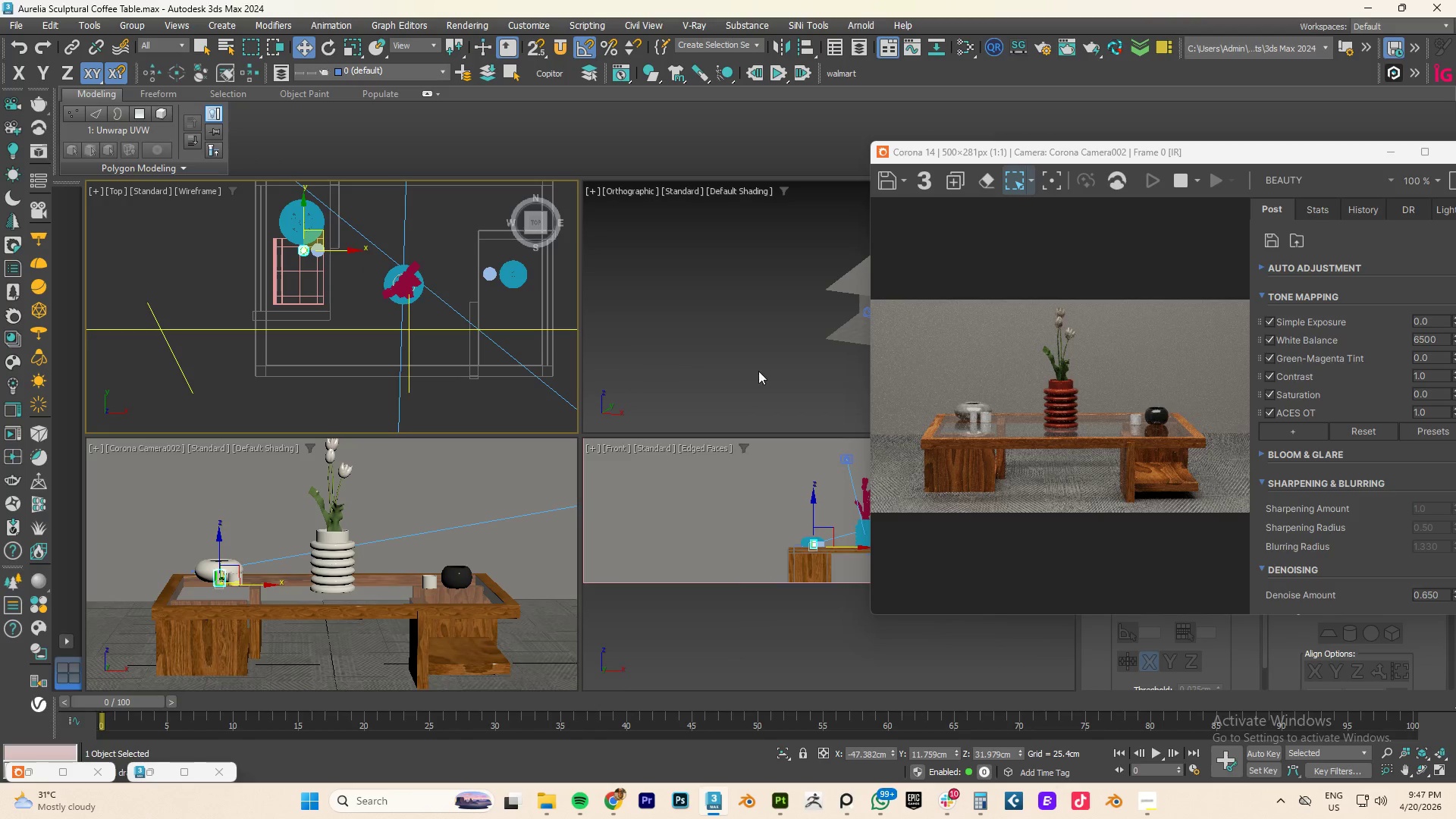 
scroll: coordinate [960, 414], scroll_direction: up, amount: 2.0
 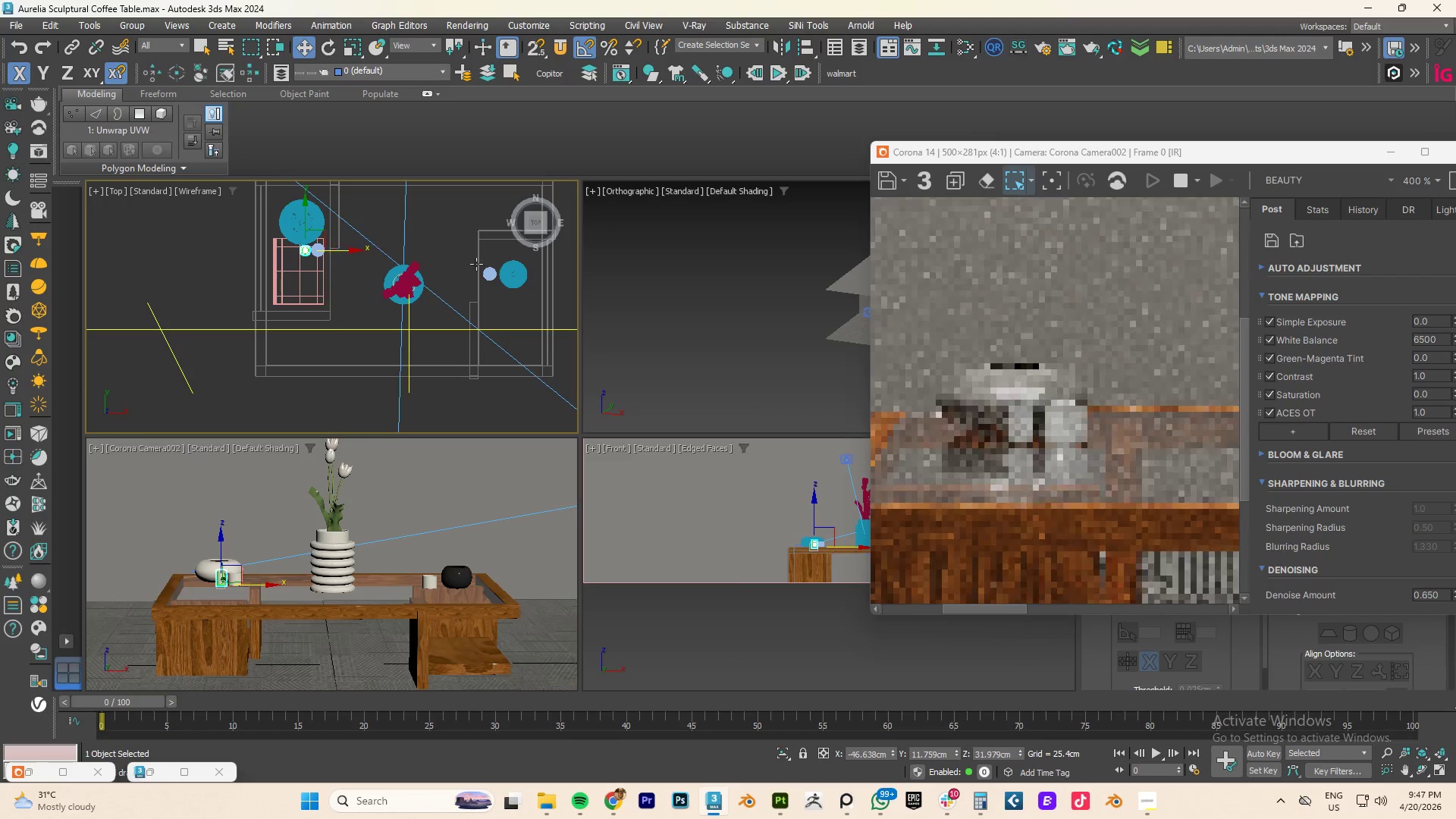 
wait(6.13)
 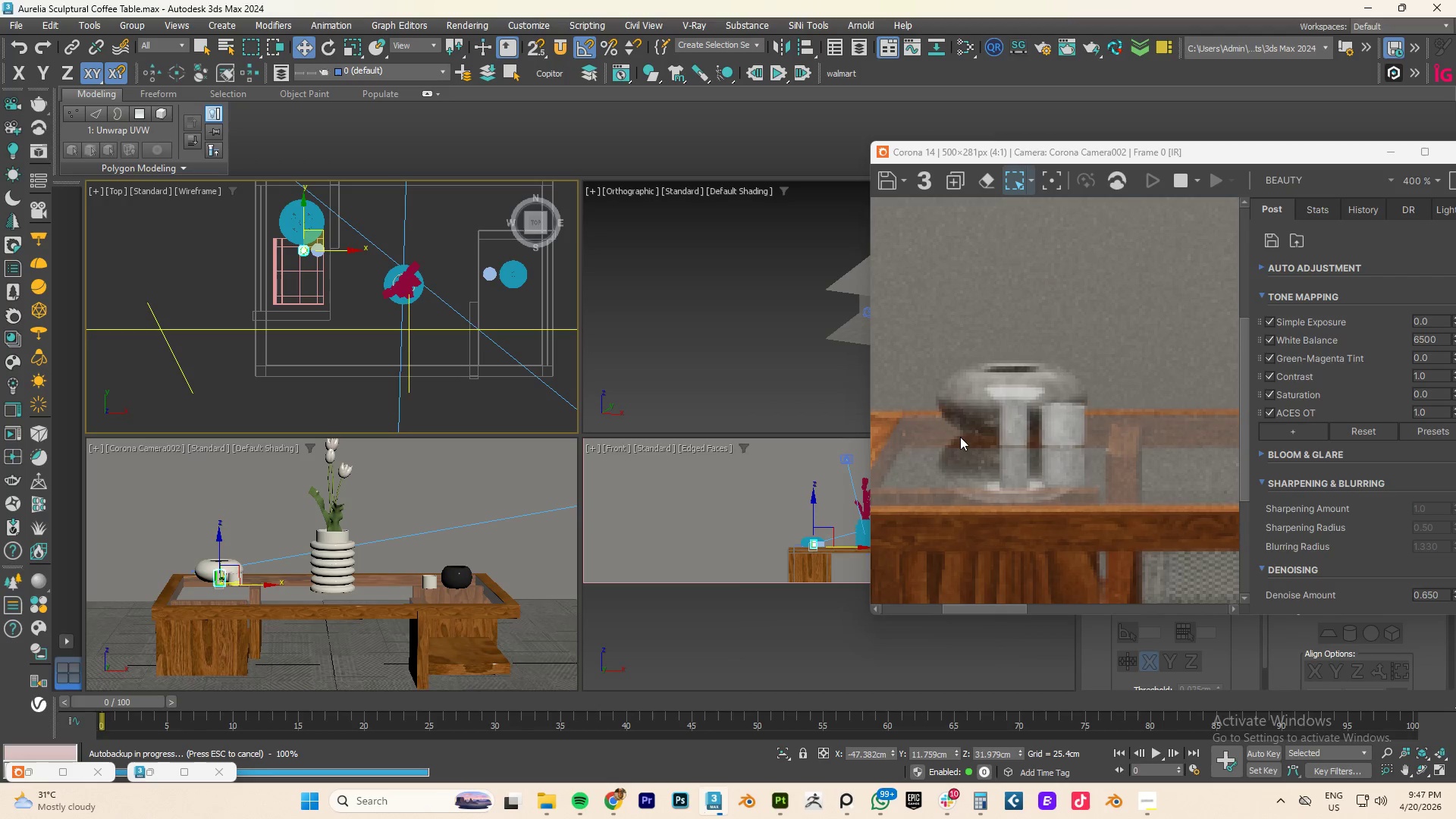 
scroll: coordinate [315, 250], scroll_direction: up, amount: 5.0
 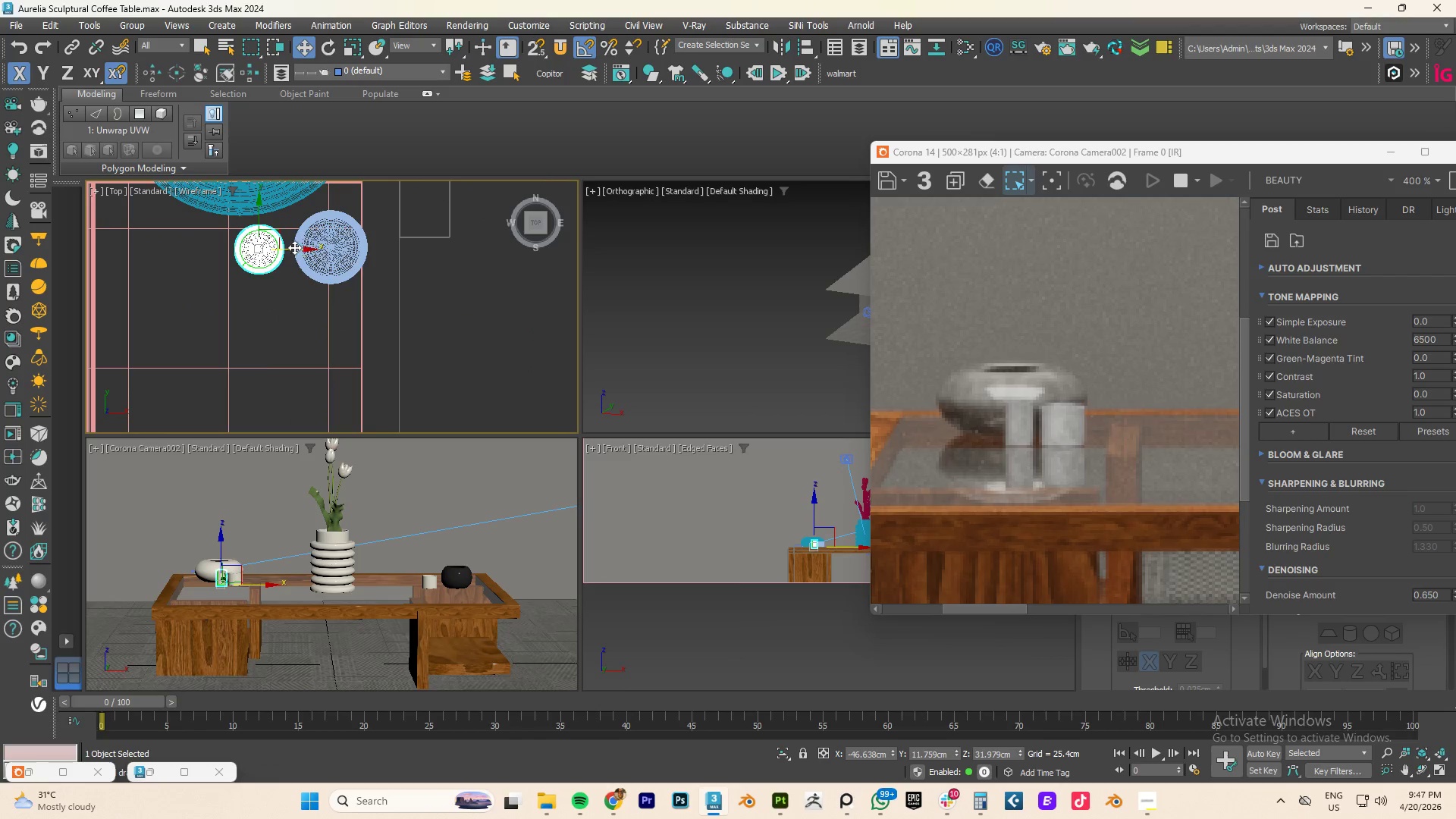 
left_click_drag(start_coordinate=[294, 247], to_coordinate=[303, 246])
 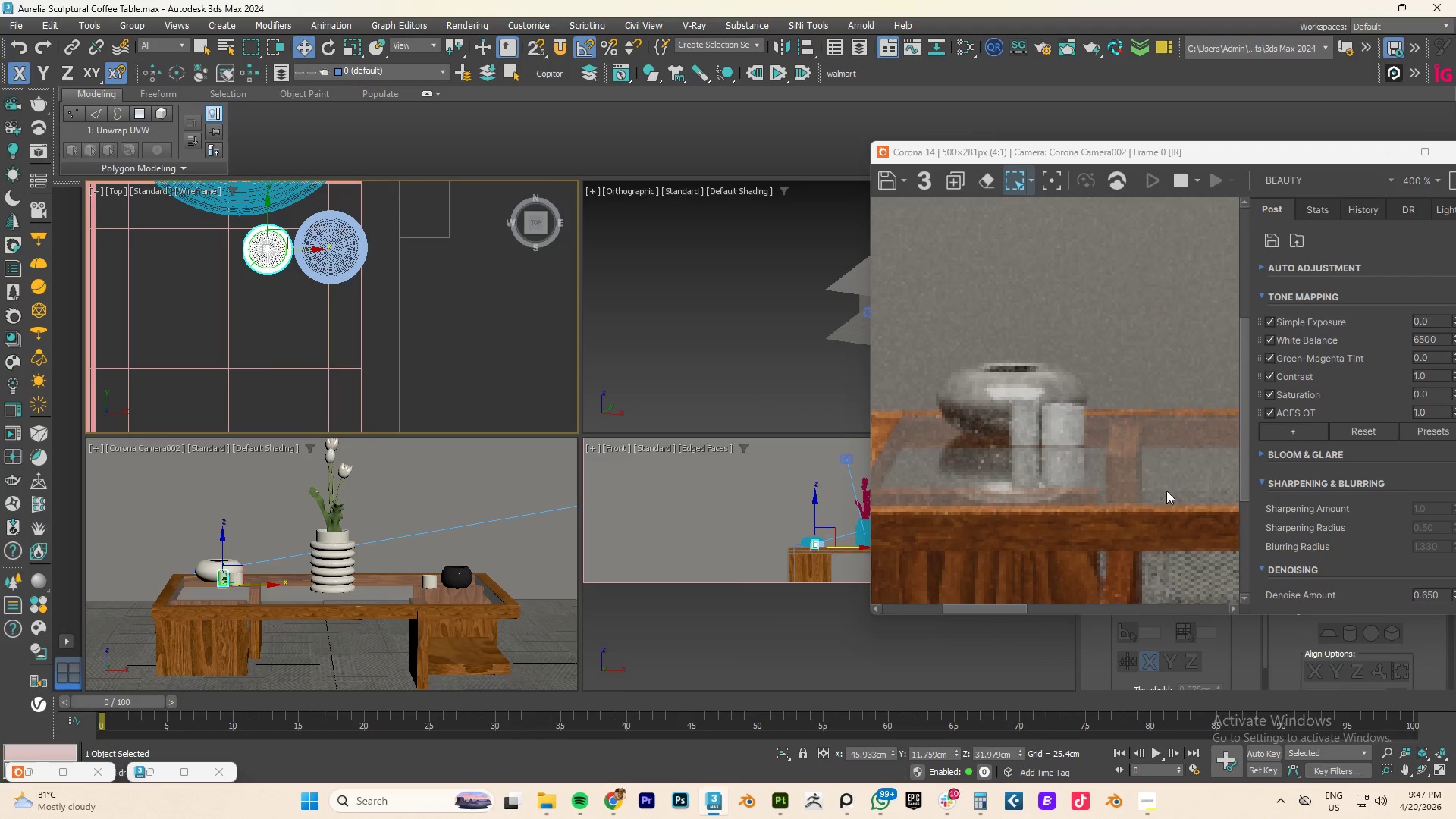 
scroll: coordinate [1038, 443], scroll_direction: down, amount: 2.0
 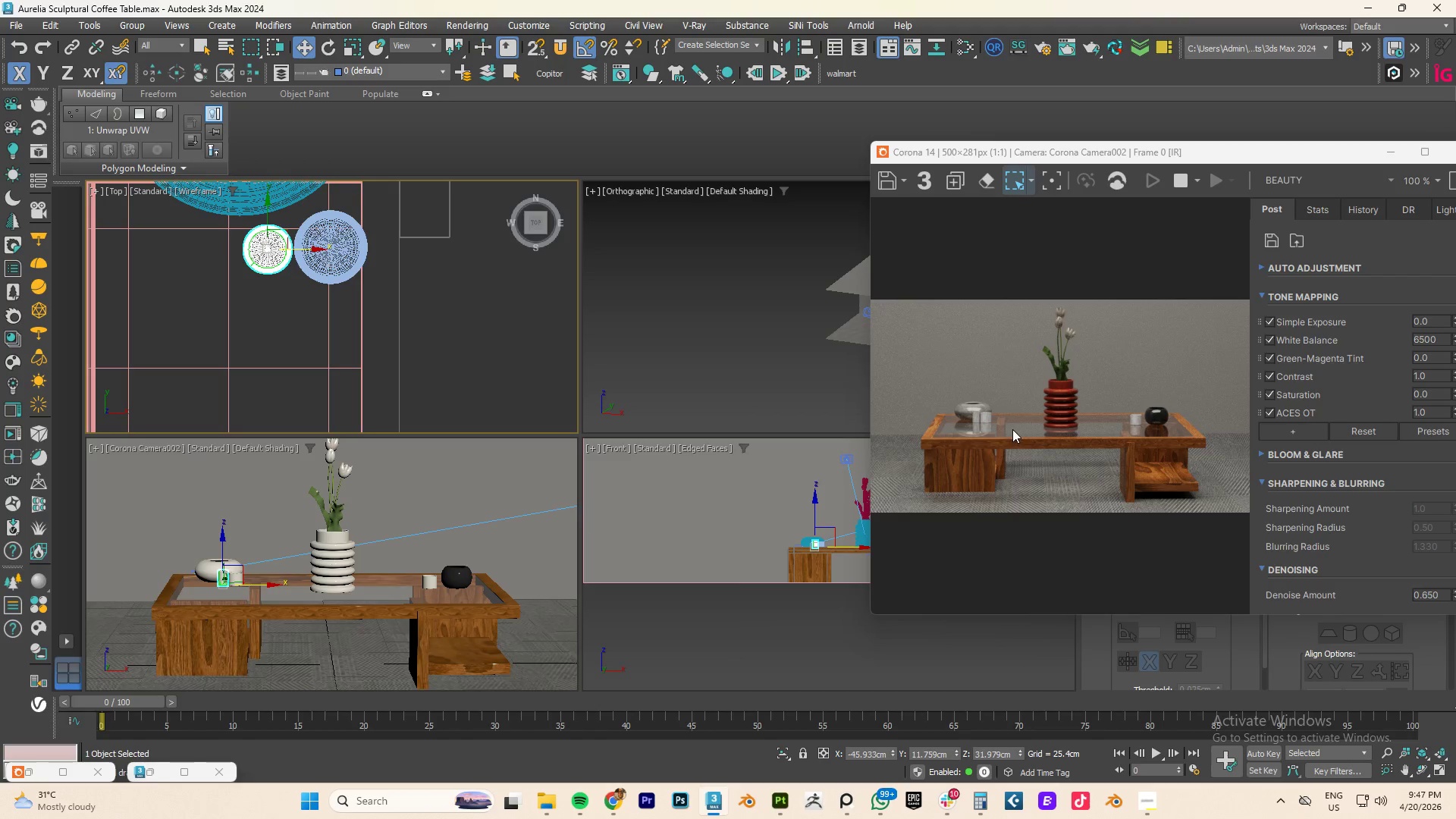 
wait(5.37)
 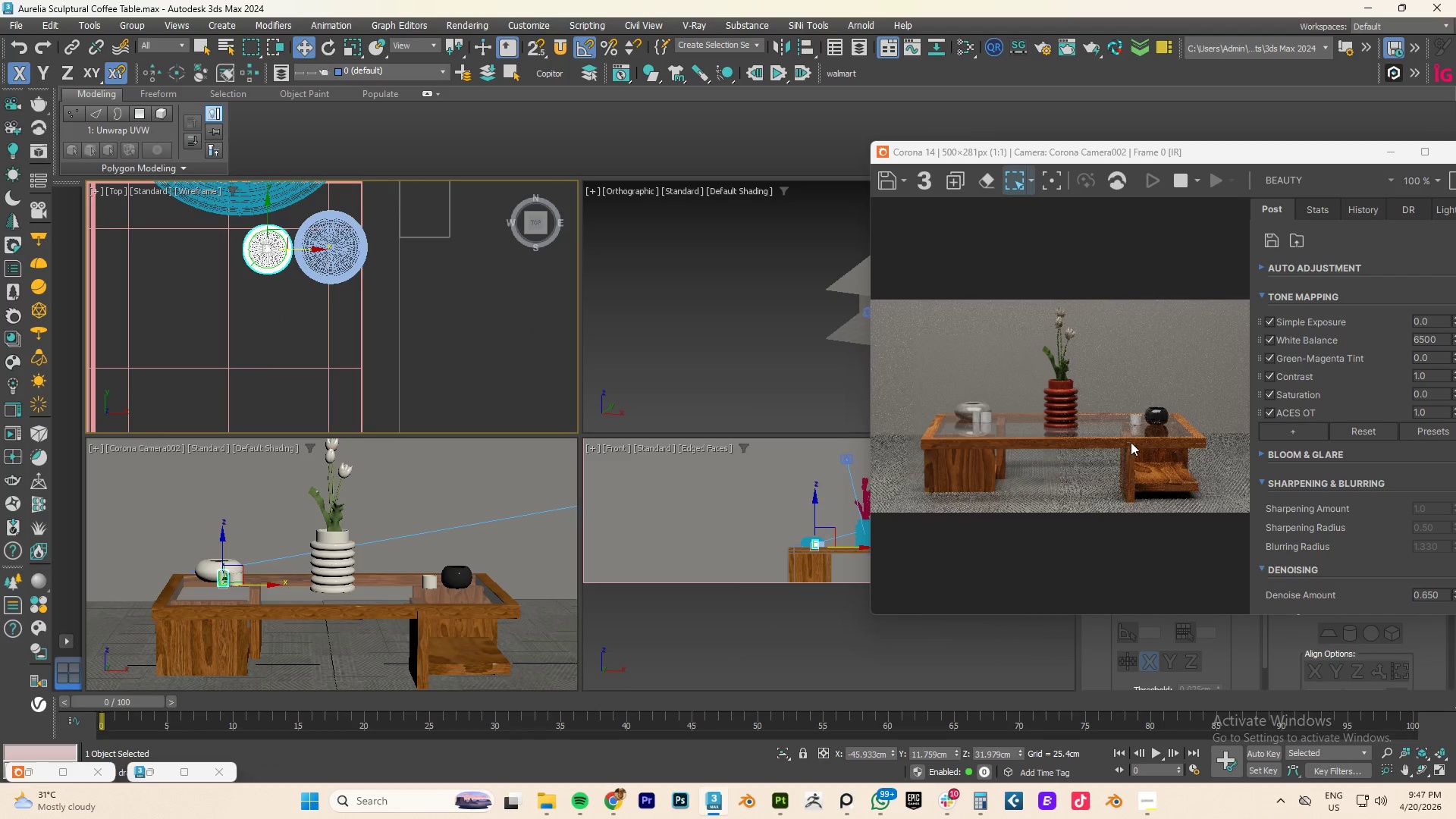 
scroll: coordinate [469, 330], scroll_direction: down, amount: 6.0
 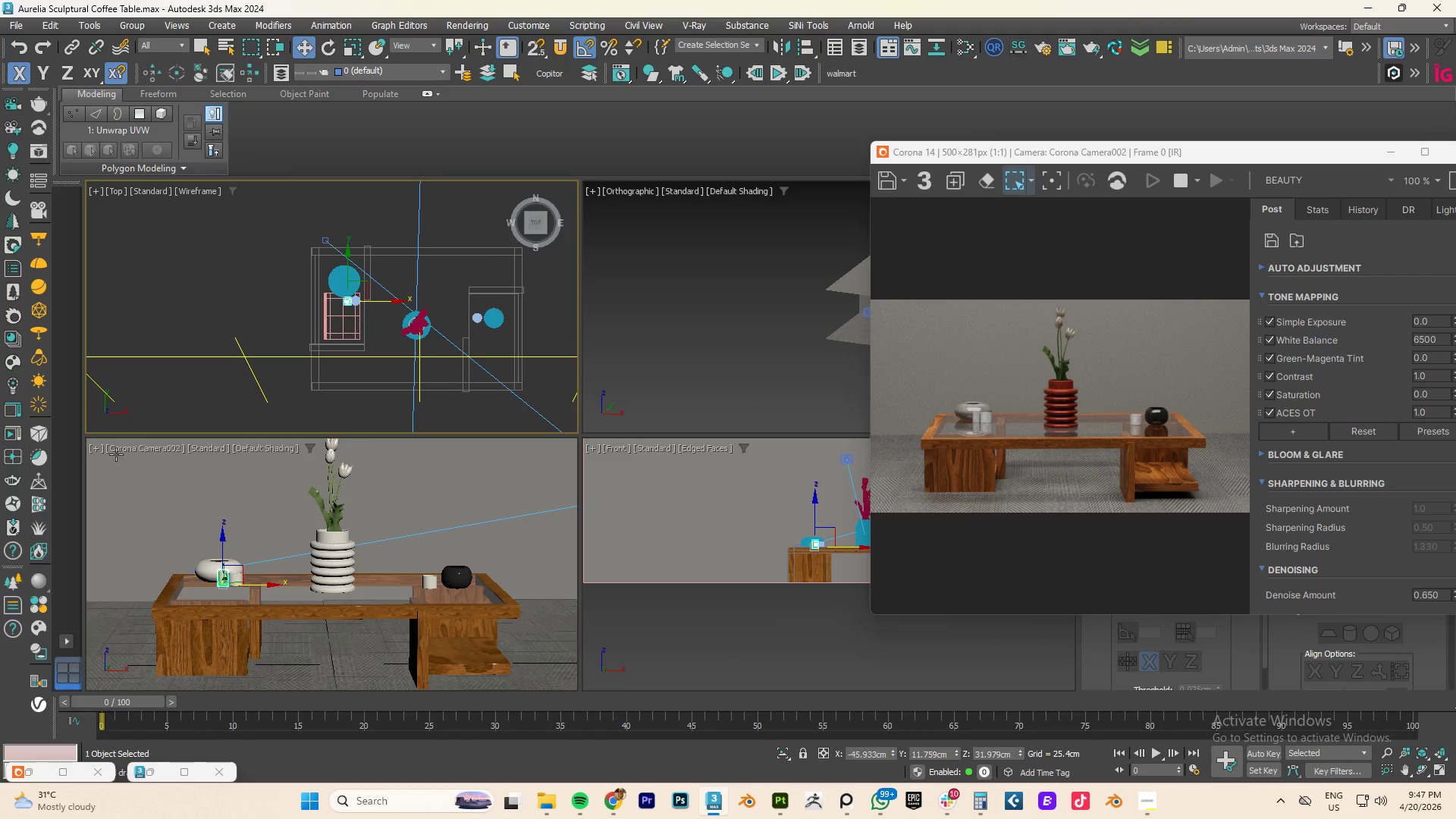 
left_click([137, 451])
 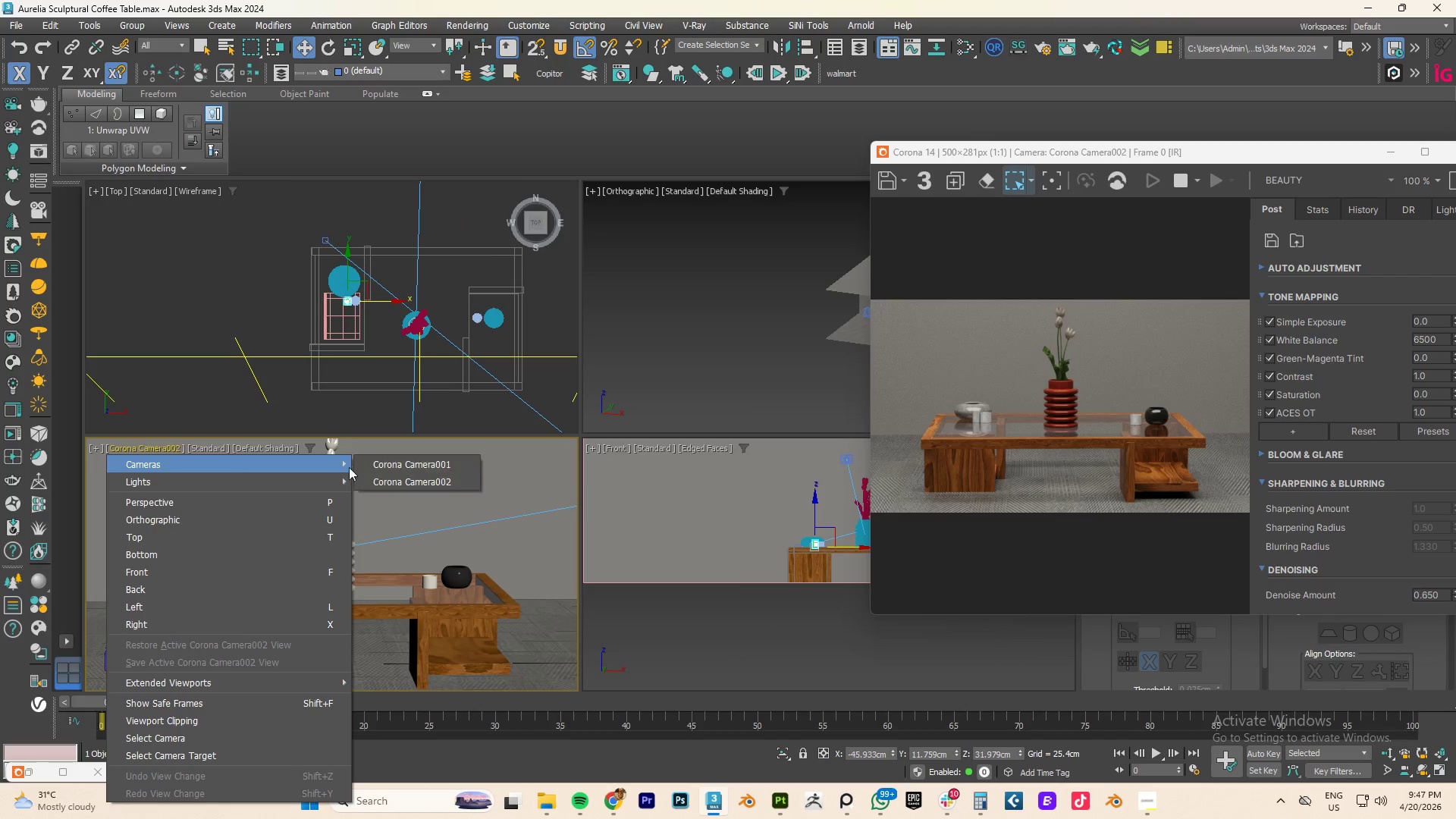 
left_click([409, 469])
 